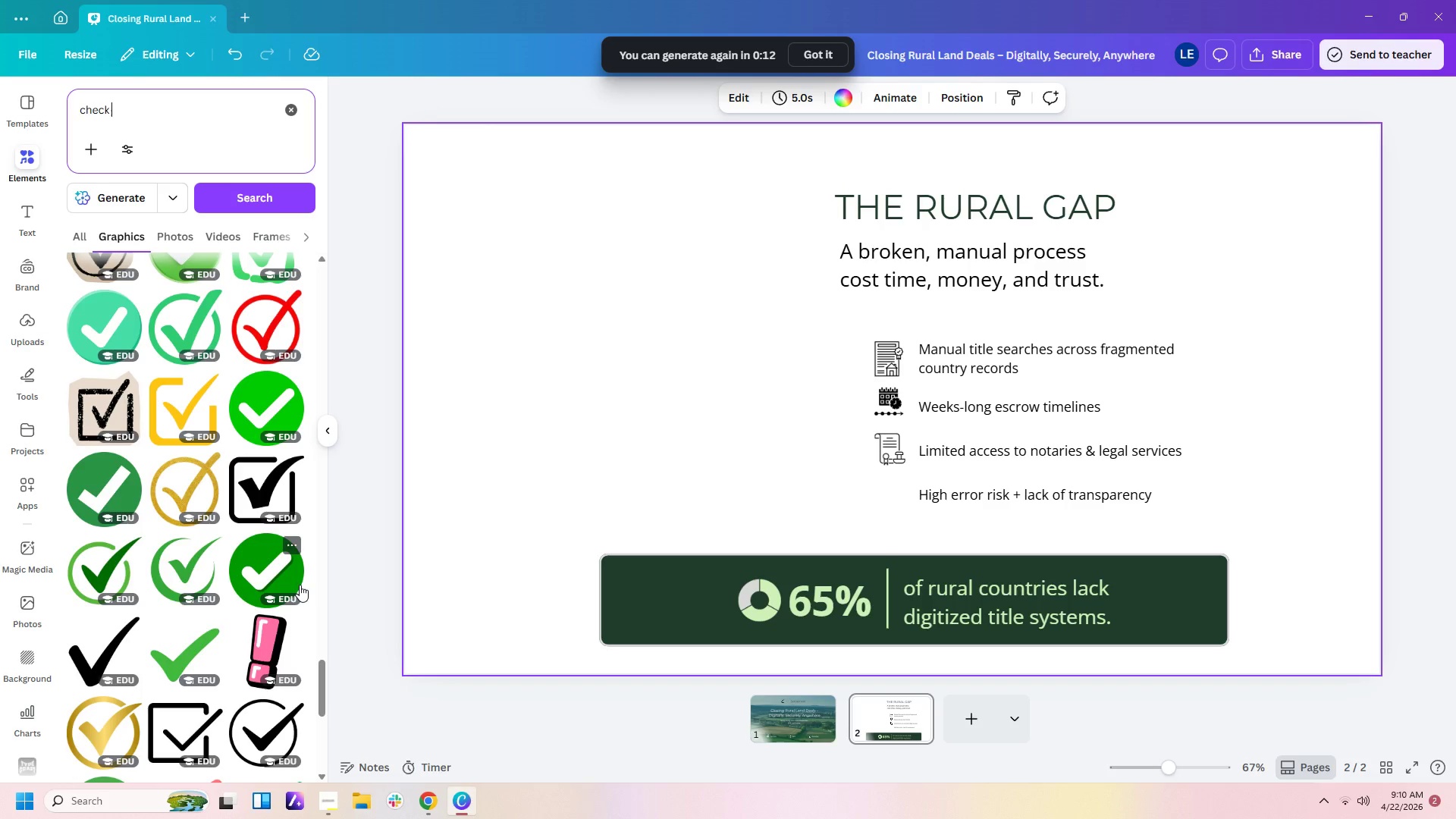 
wait(6.84)
 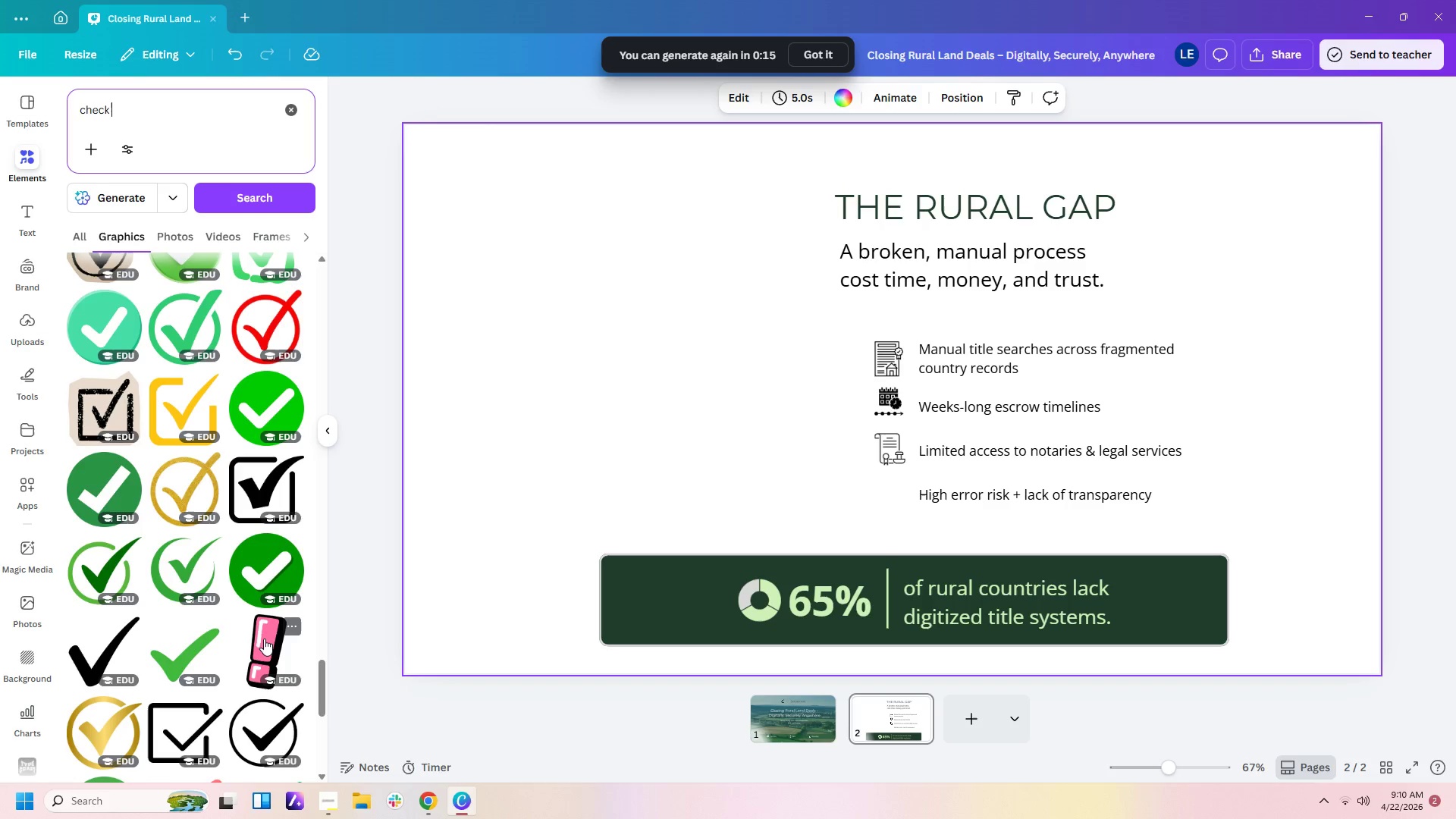 
scroll: coordinate [300, 585], scroll_direction: down, amount: 3.0
 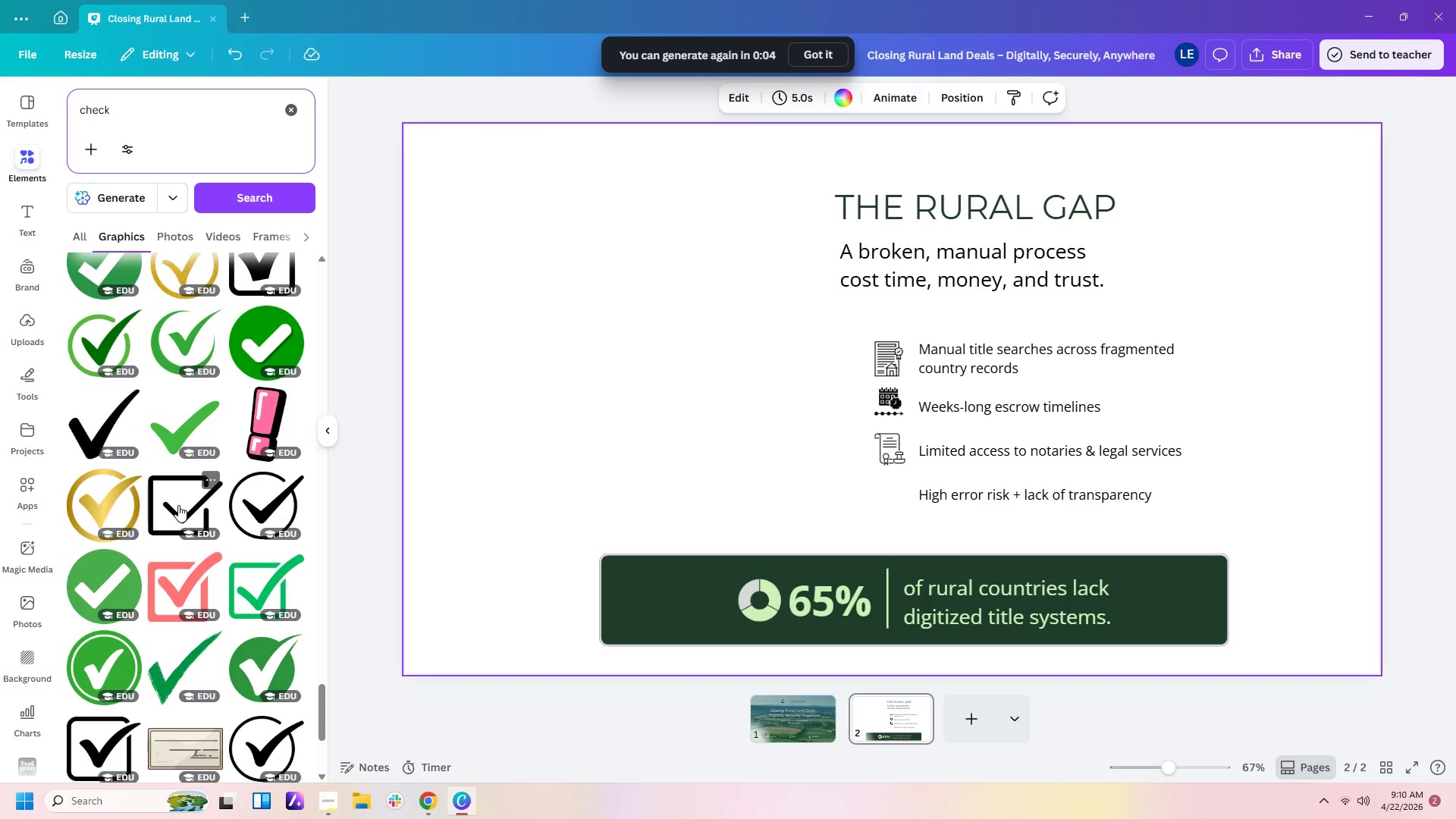 
wait(6.68)
 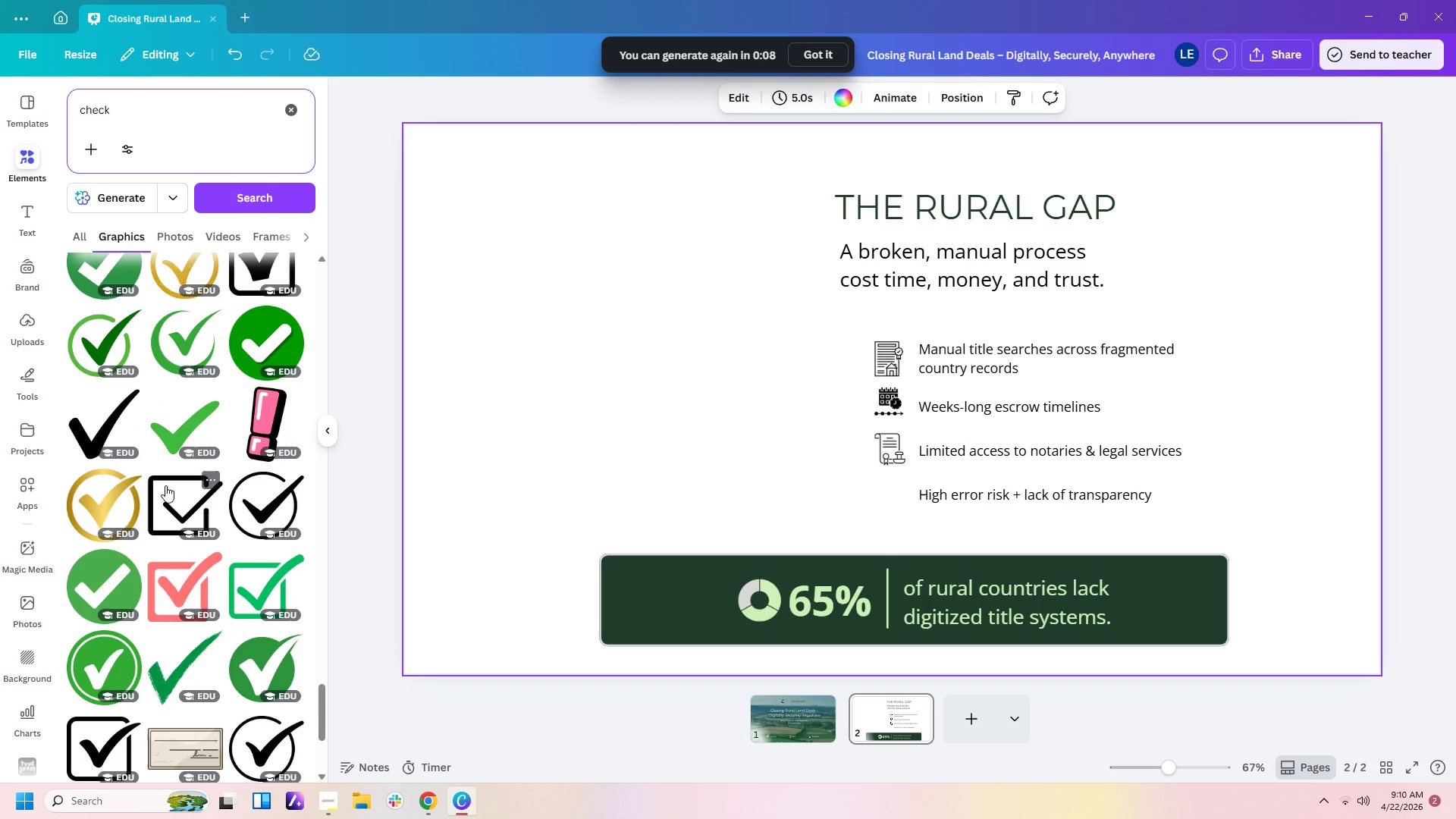 
left_click([176, 500])
 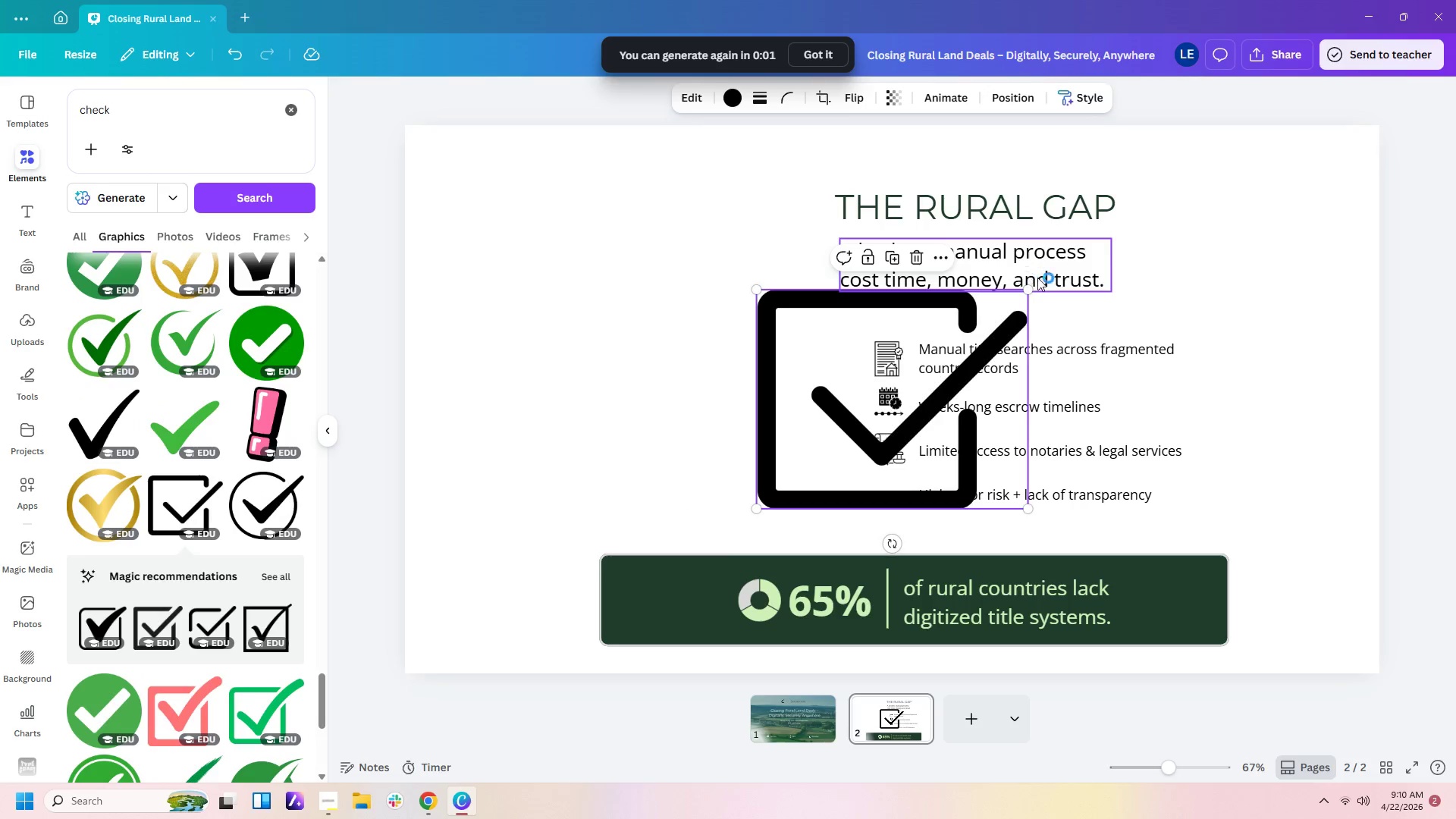 
left_click_drag(start_coordinate=[1030, 291], to_coordinate=[792, 471])
 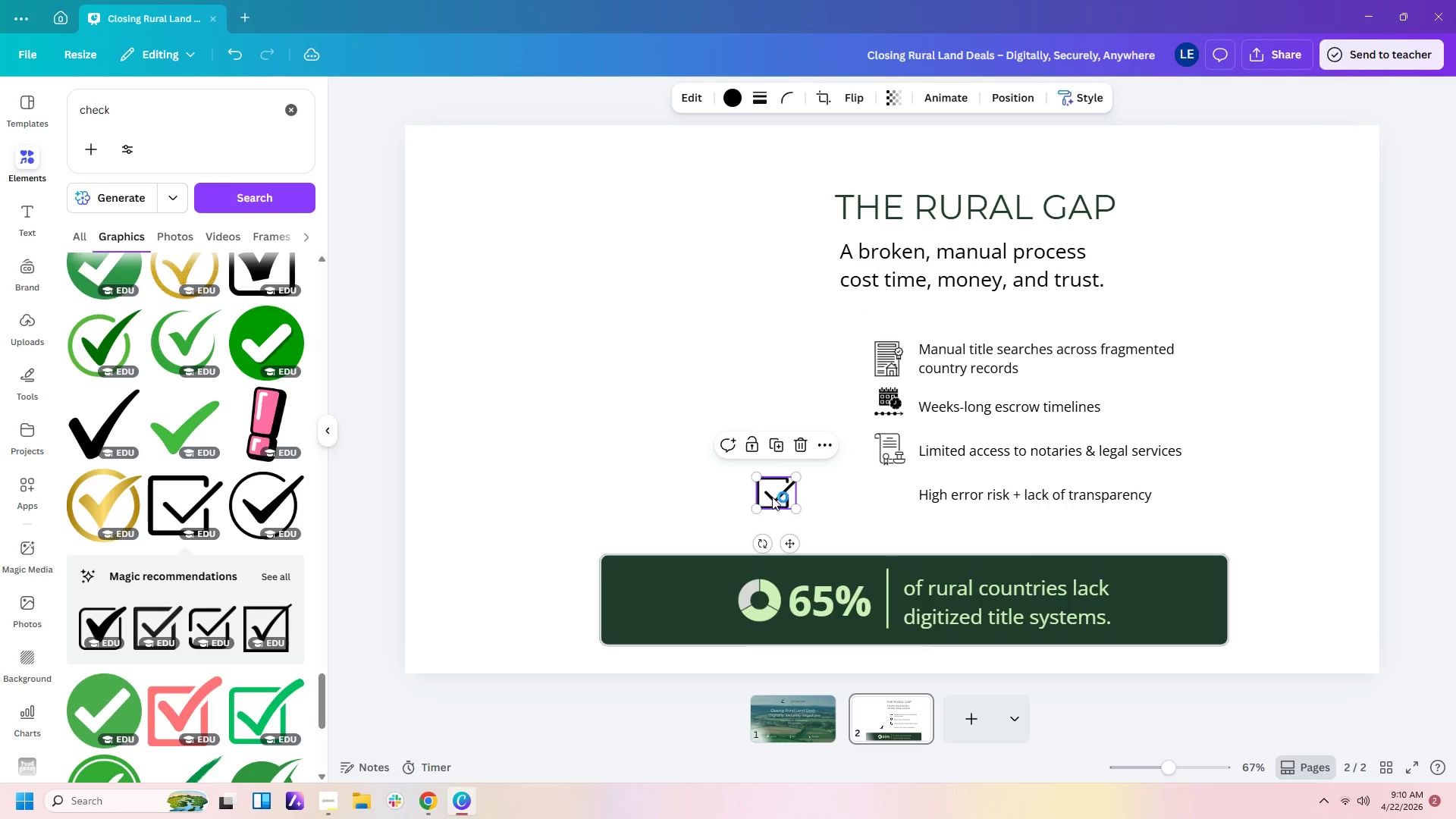 
left_click_drag(start_coordinate=[772, 494], to_coordinate=[890, 497])
 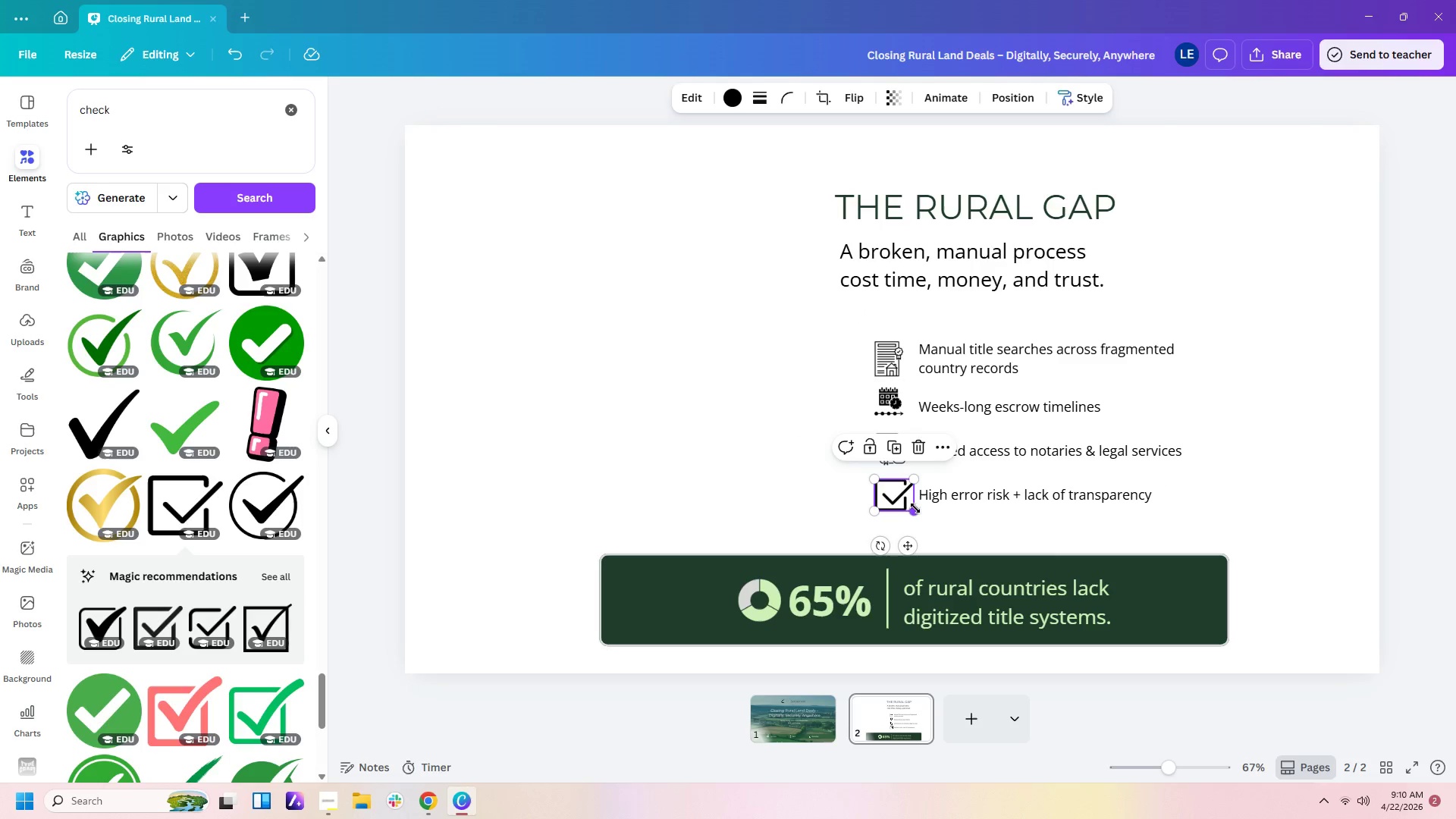 
left_click_drag(start_coordinate=[915, 508], to_coordinate=[906, 508])
 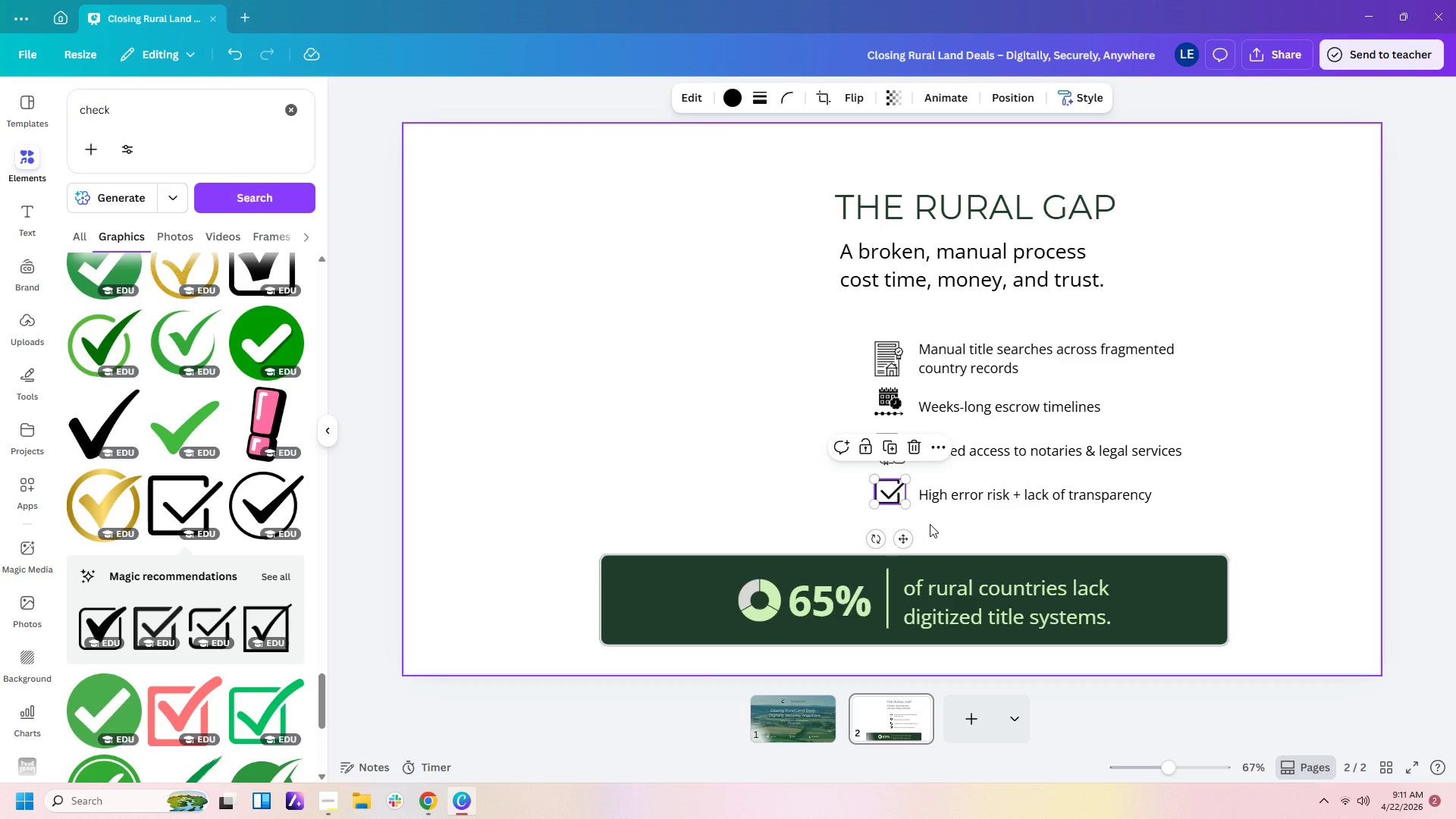 
left_click([930, 524])
 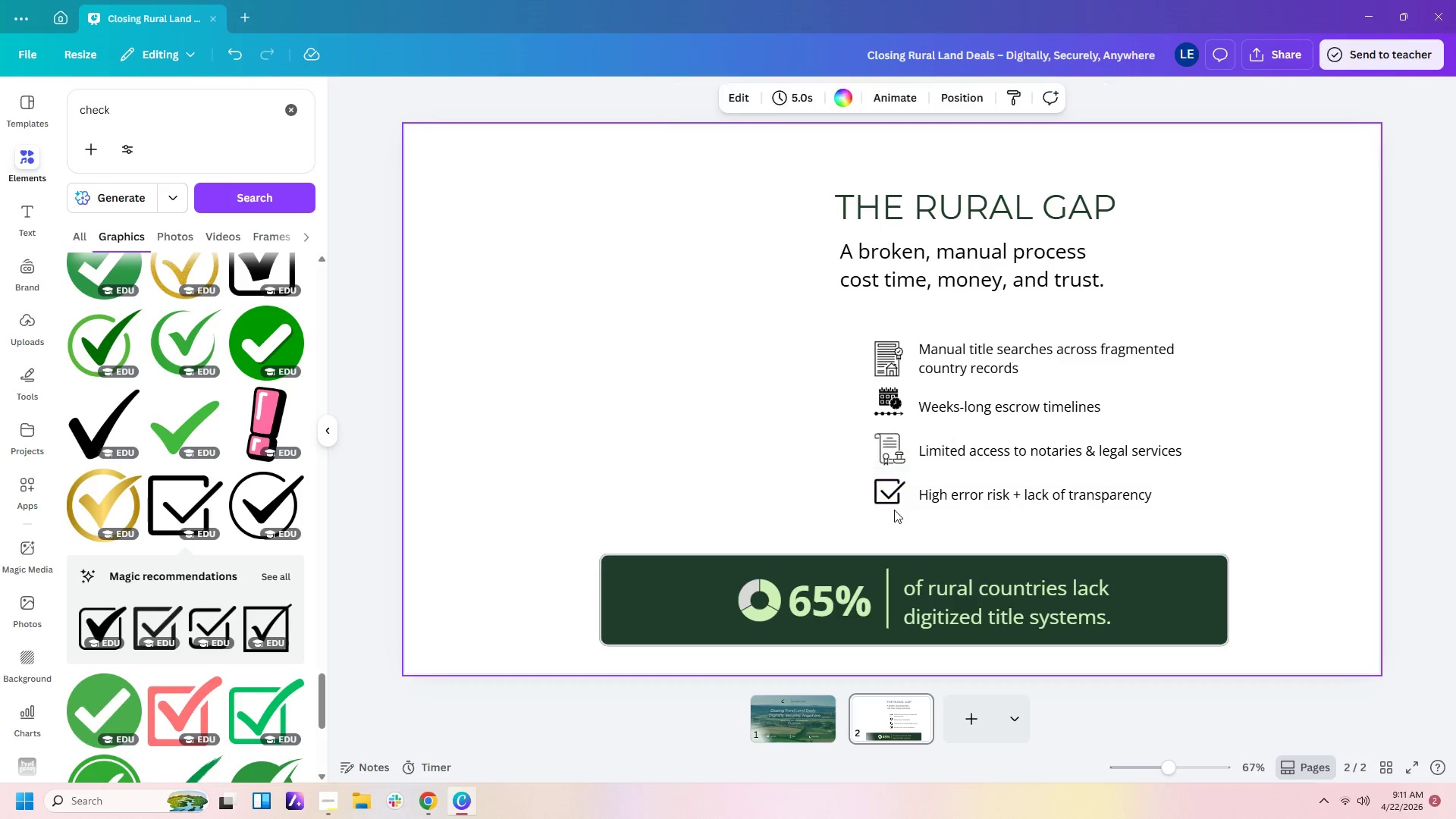 
mouse_move([909, 500])
 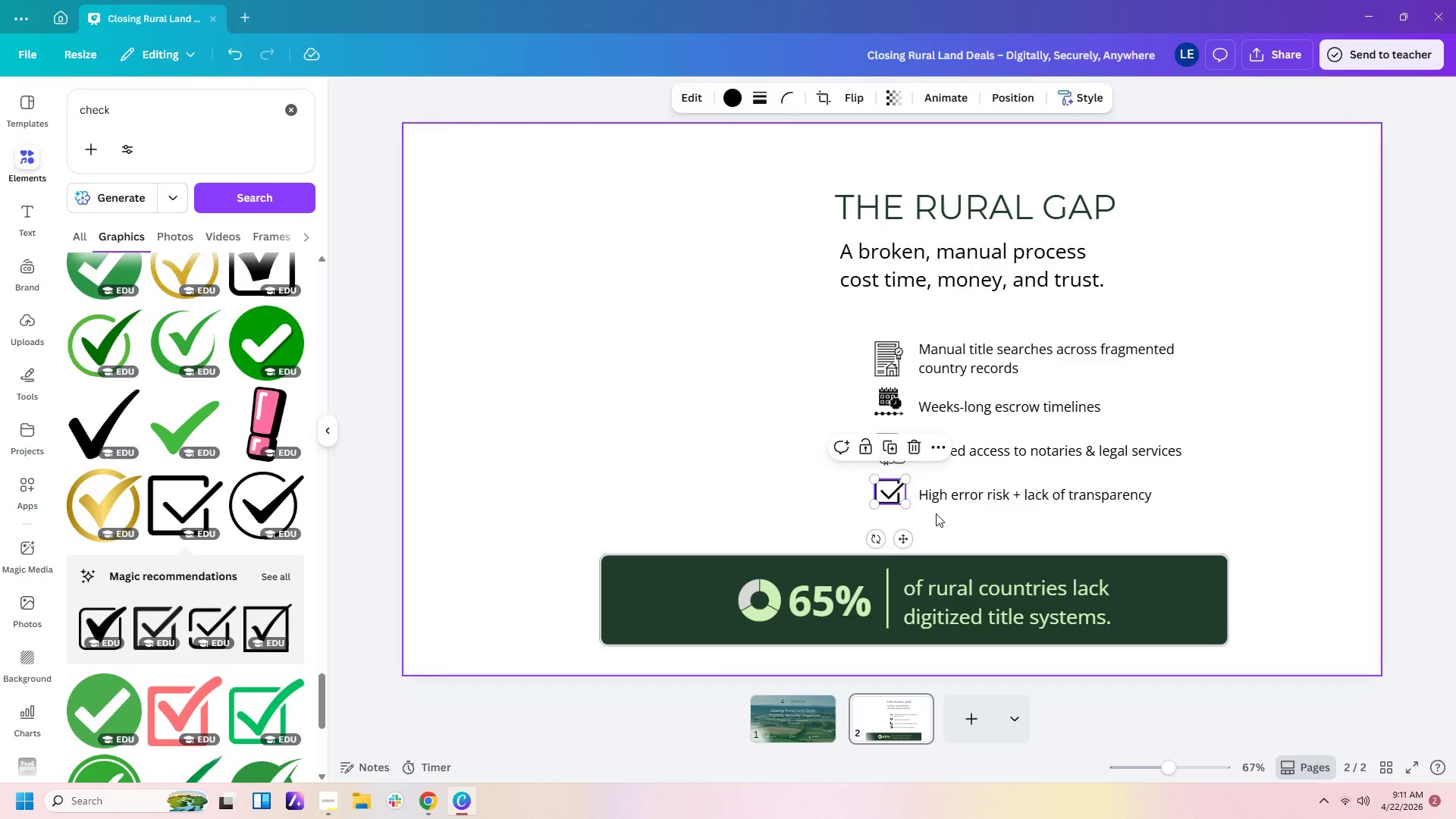 
left_click([936, 513])
 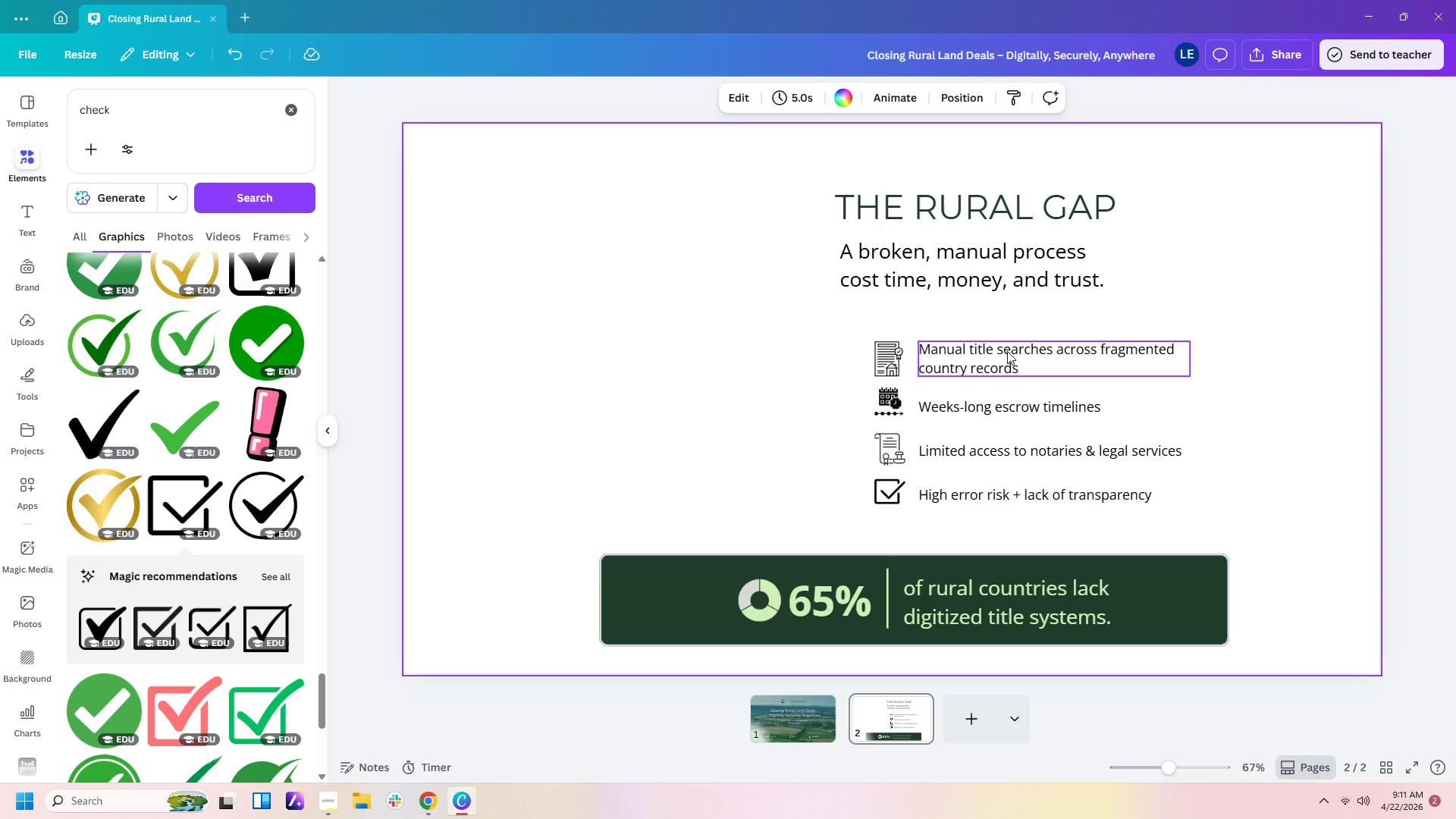 
wait(7.89)
 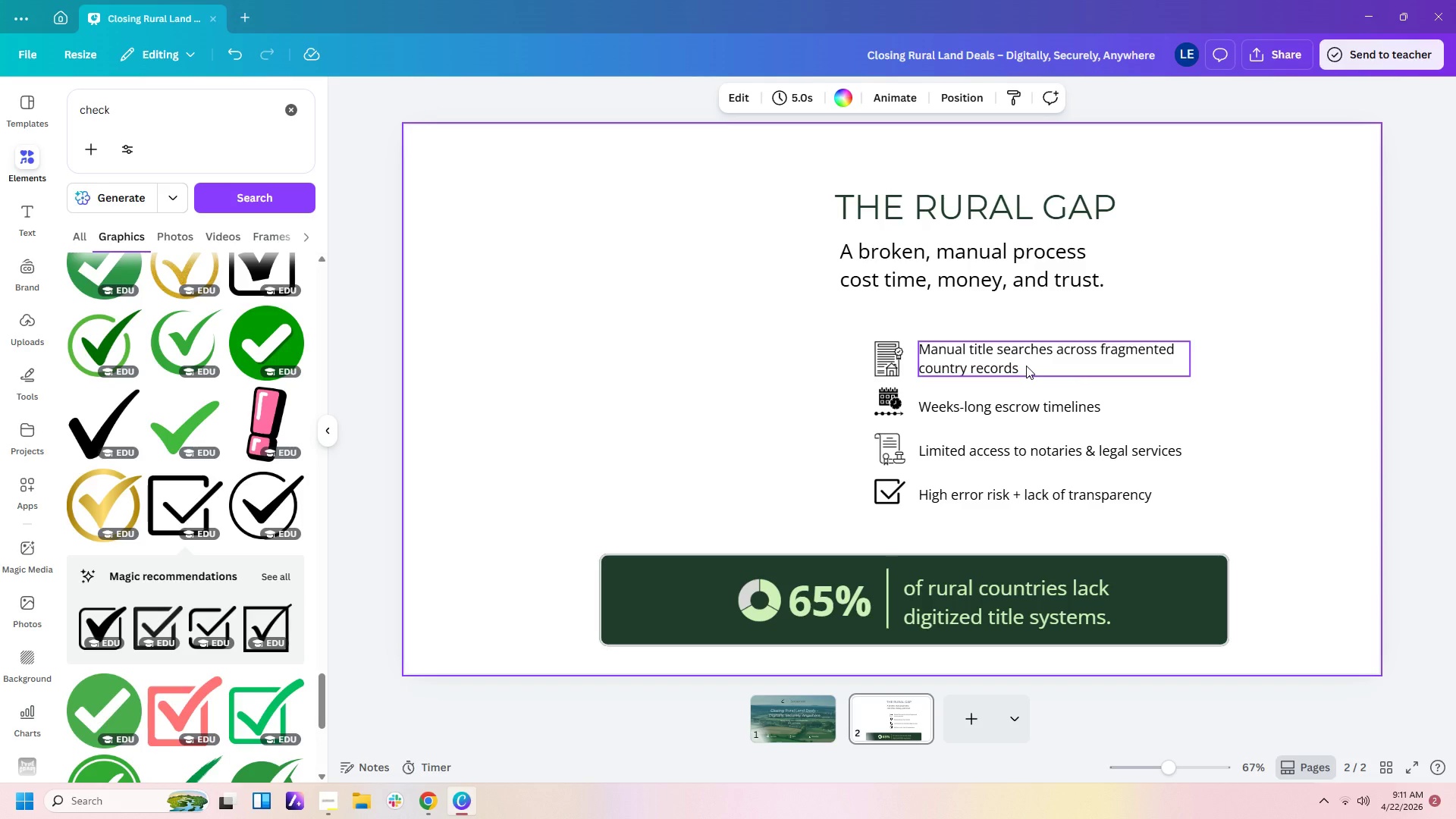 
left_click([882, 360])
 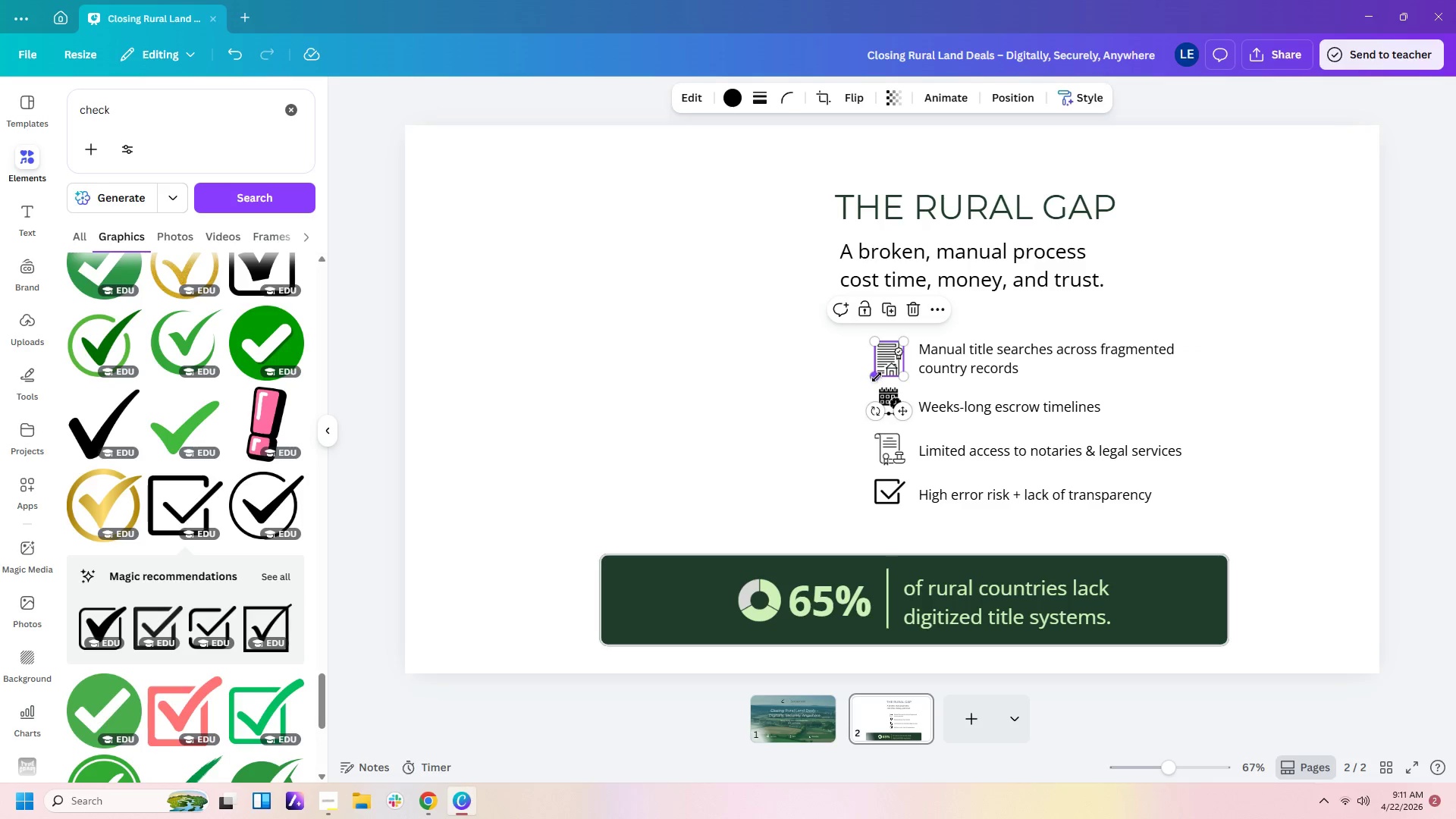 
left_click_drag(start_coordinate=[877, 377], to_coordinate=[881, 371])
 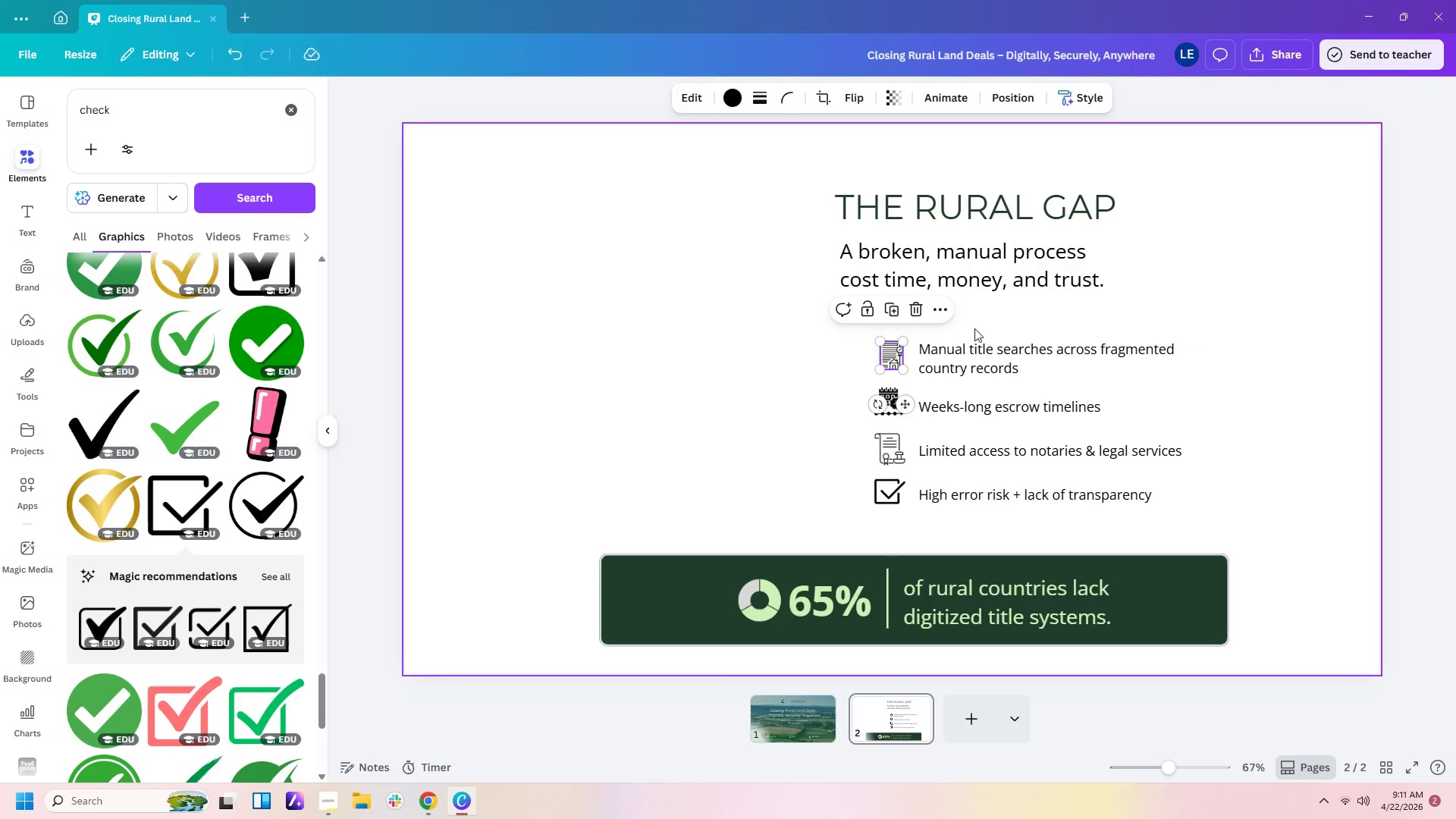 
left_click([977, 323])
 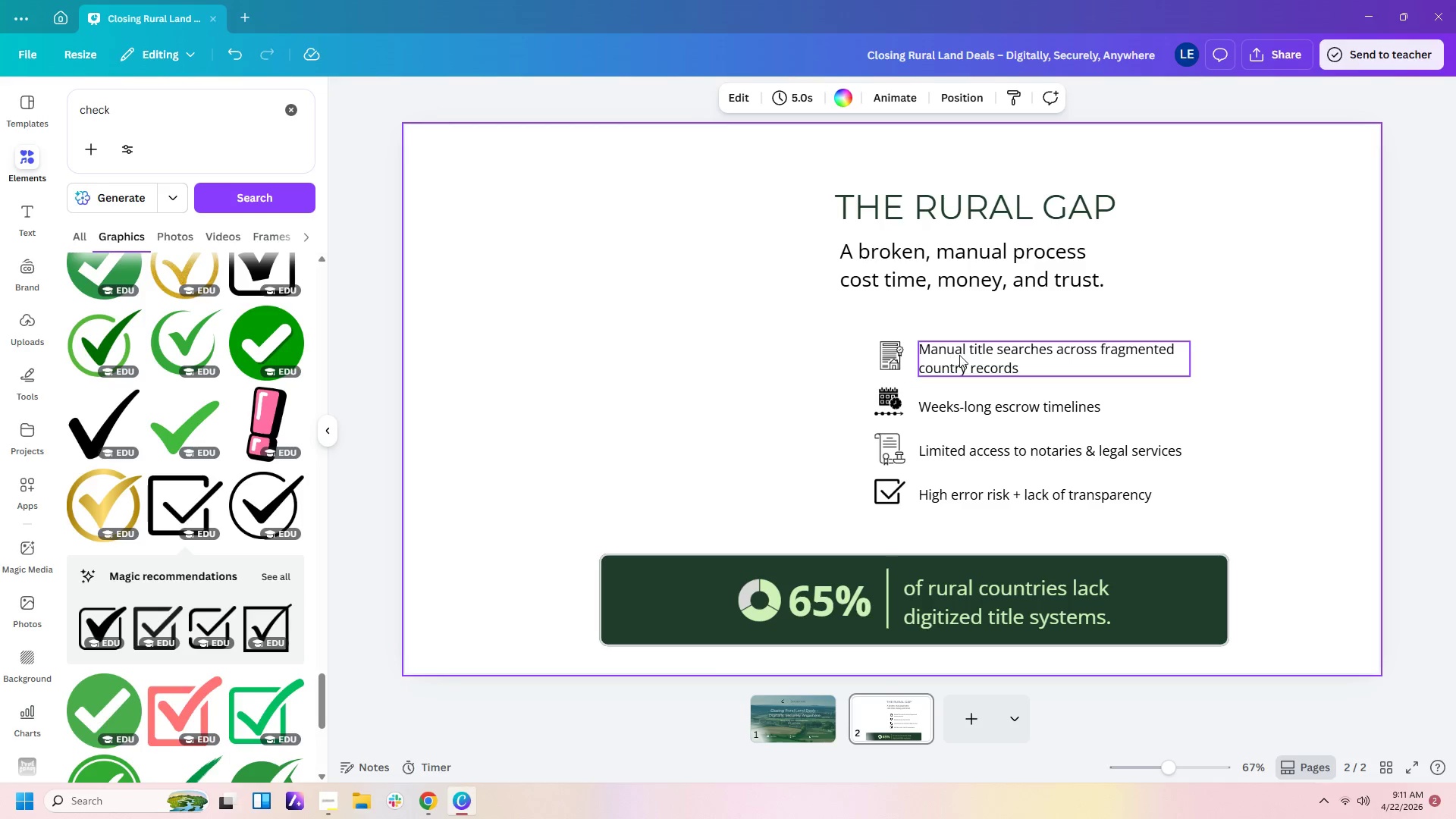 
left_click([959, 355])
 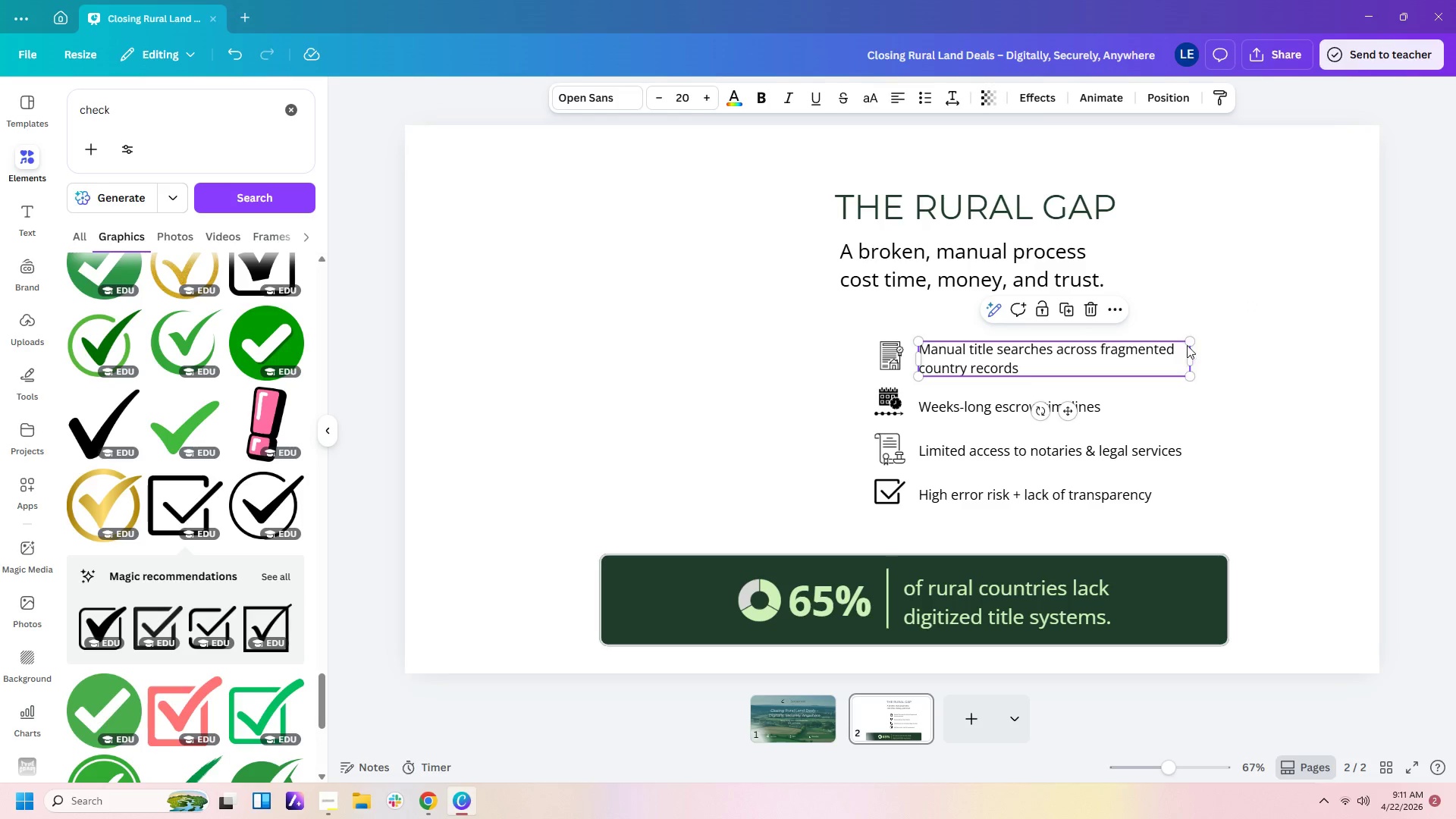 
left_click_drag(start_coordinate=[1188, 344], to_coordinate=[1209, 325])
 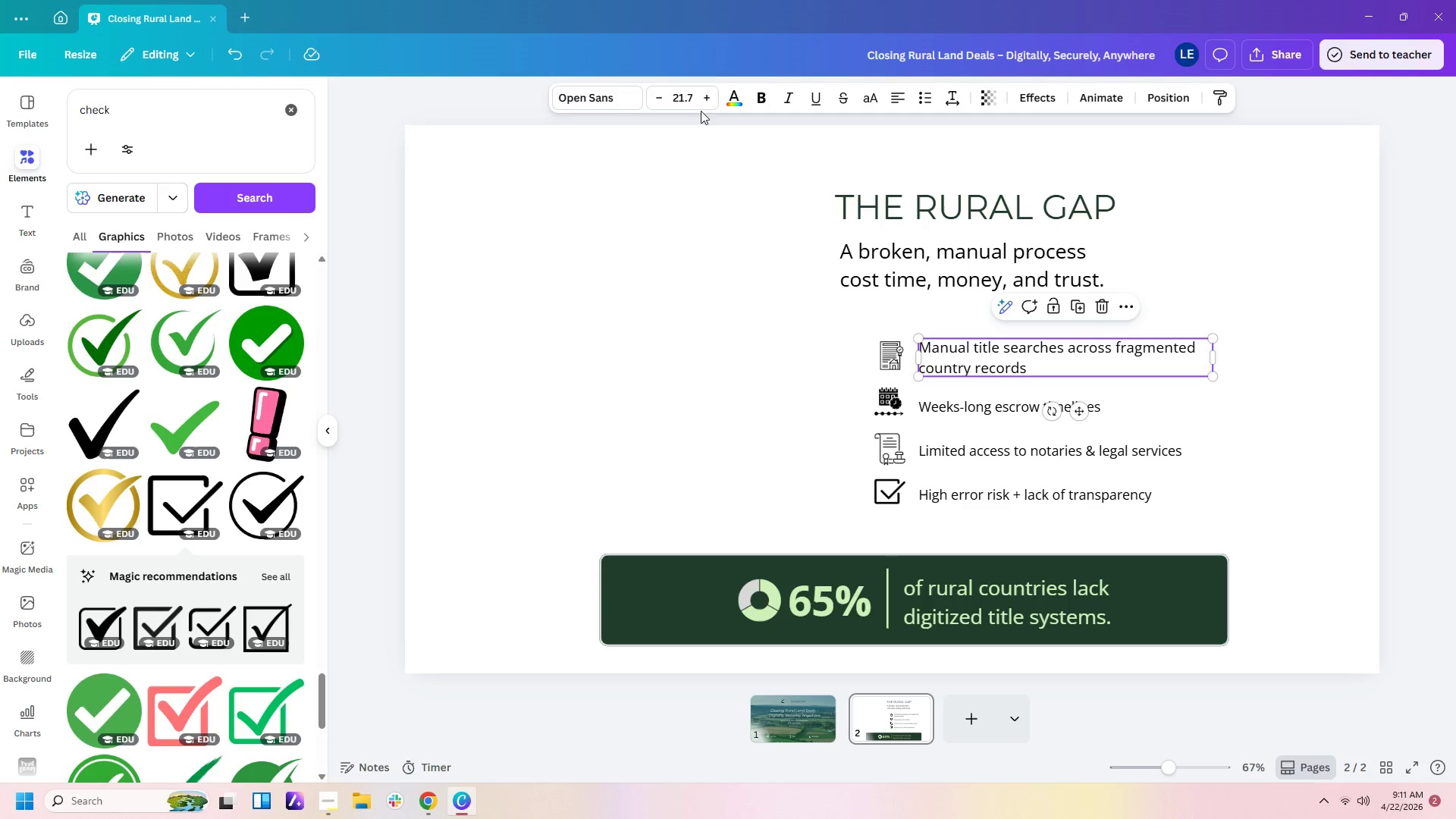 
left_click([695, 91])
 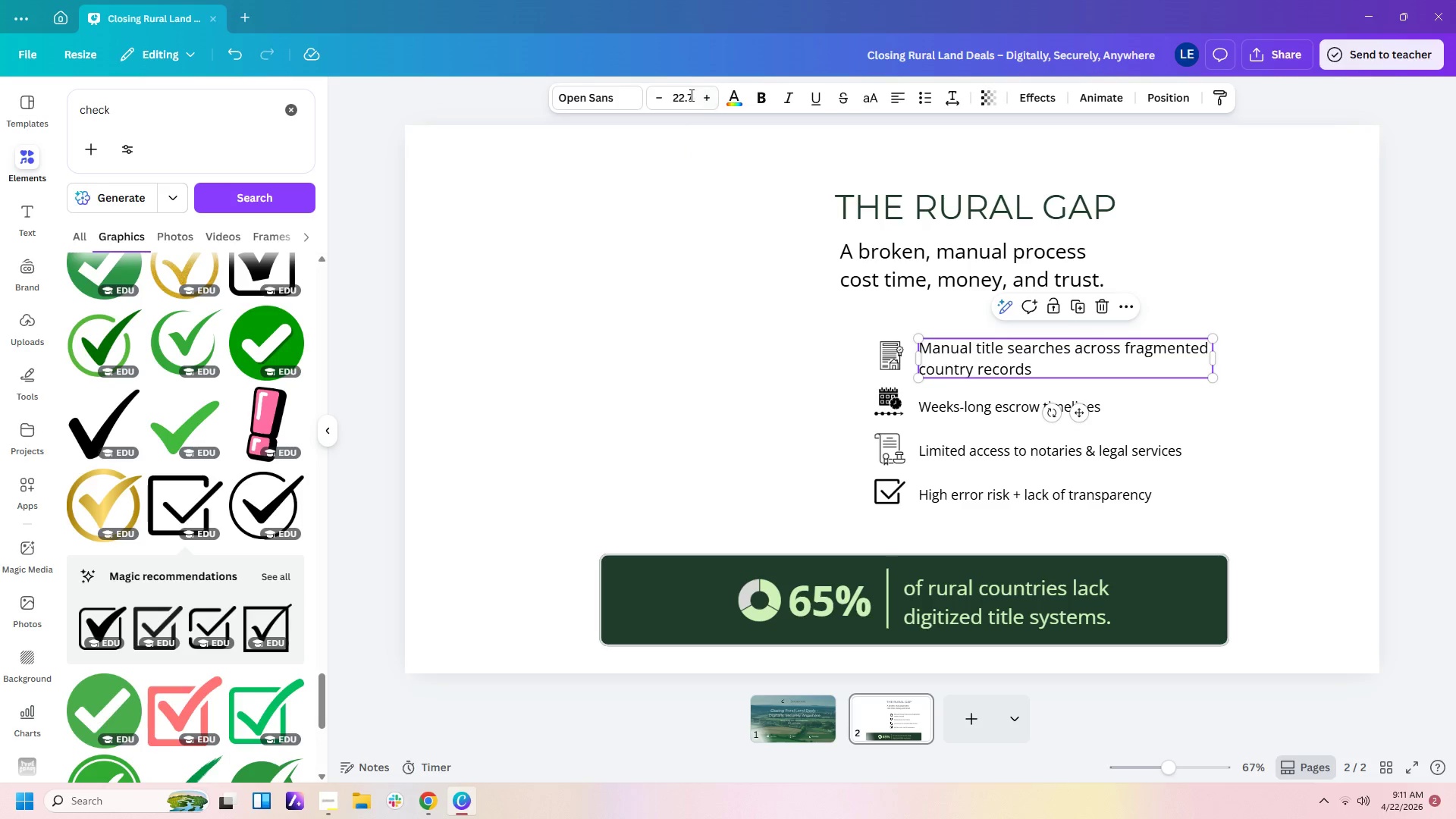 
left_click([690, 95])
 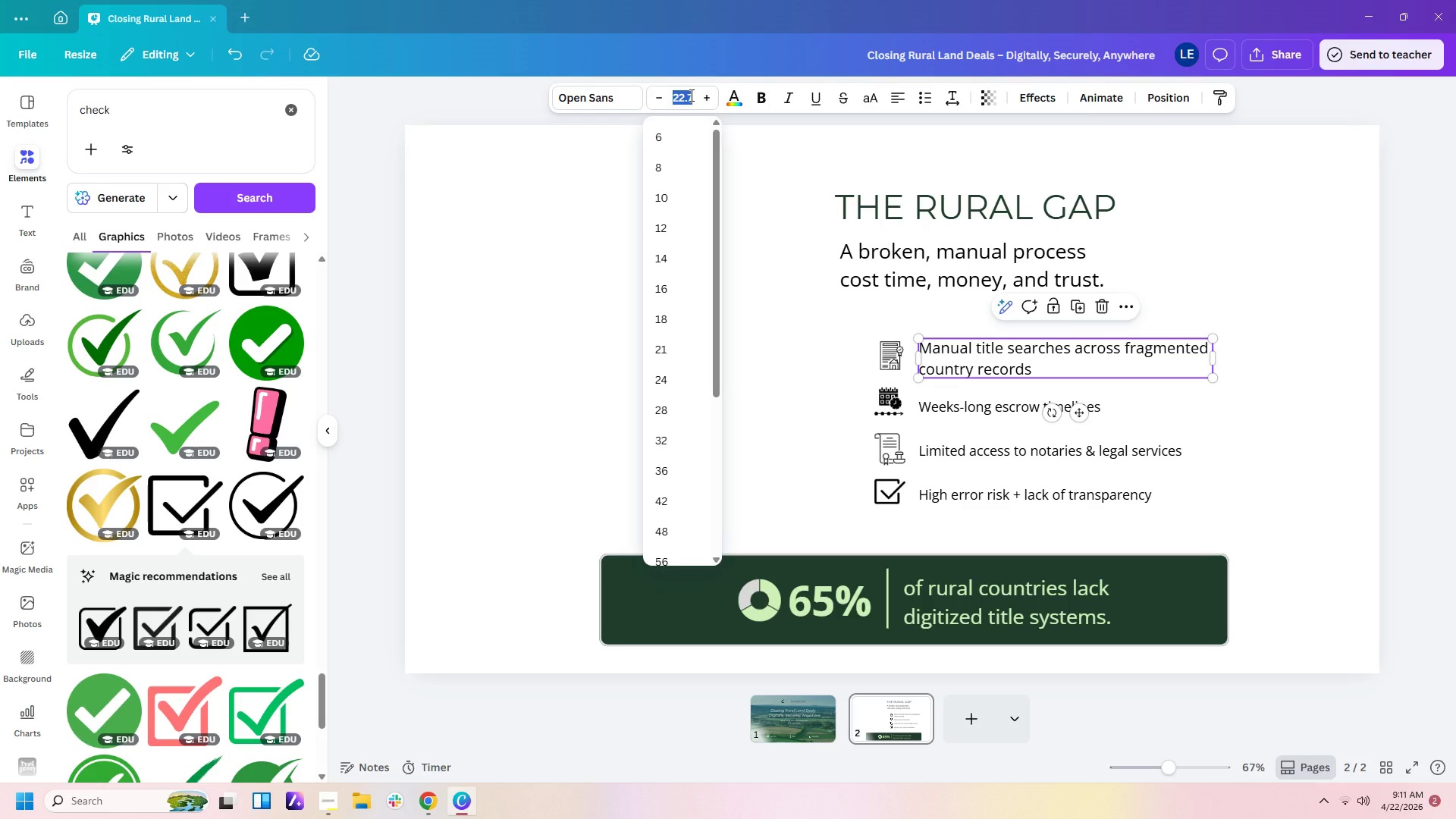 
key(Numpad2)
 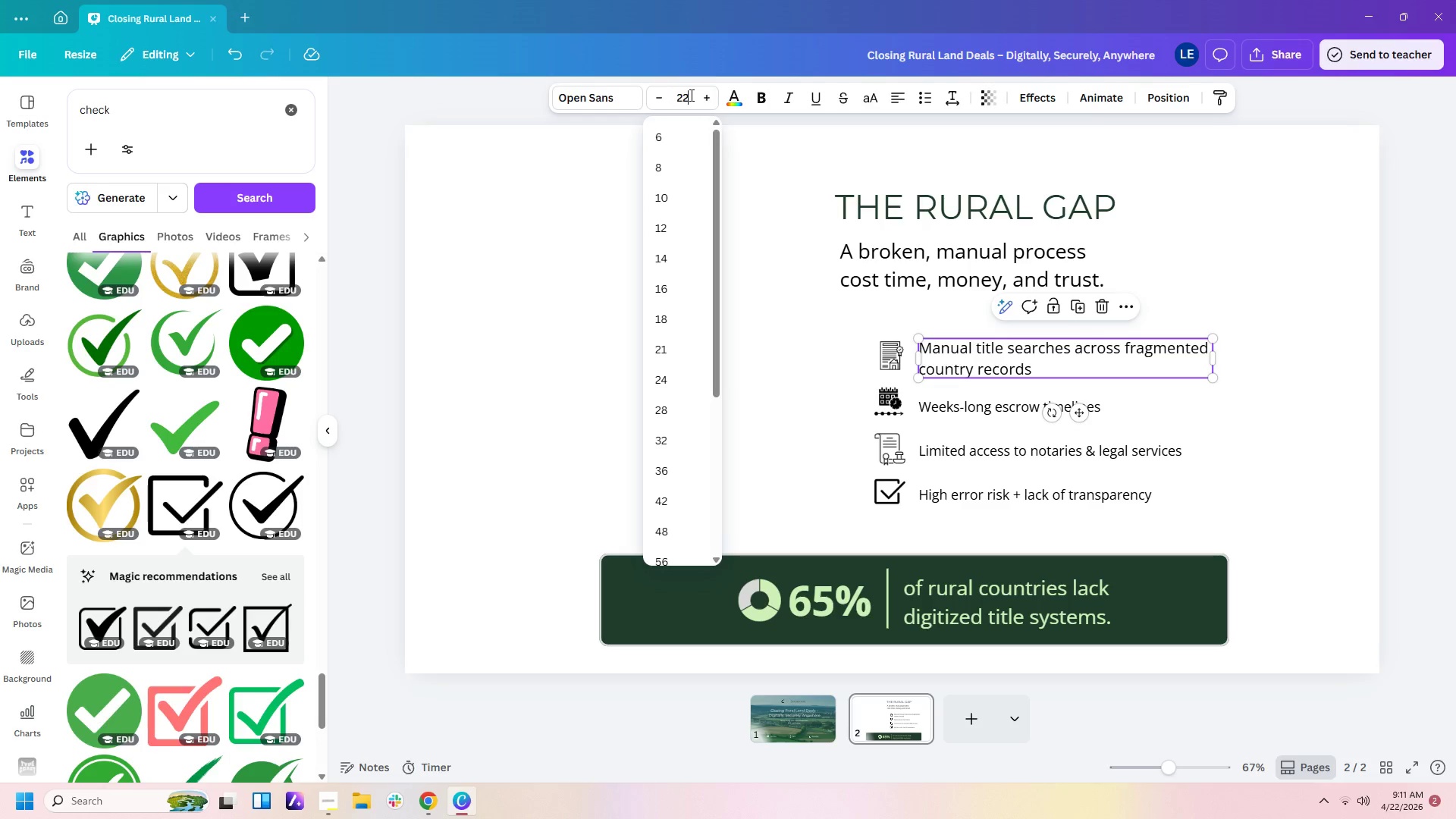 
key(Numpad2)
 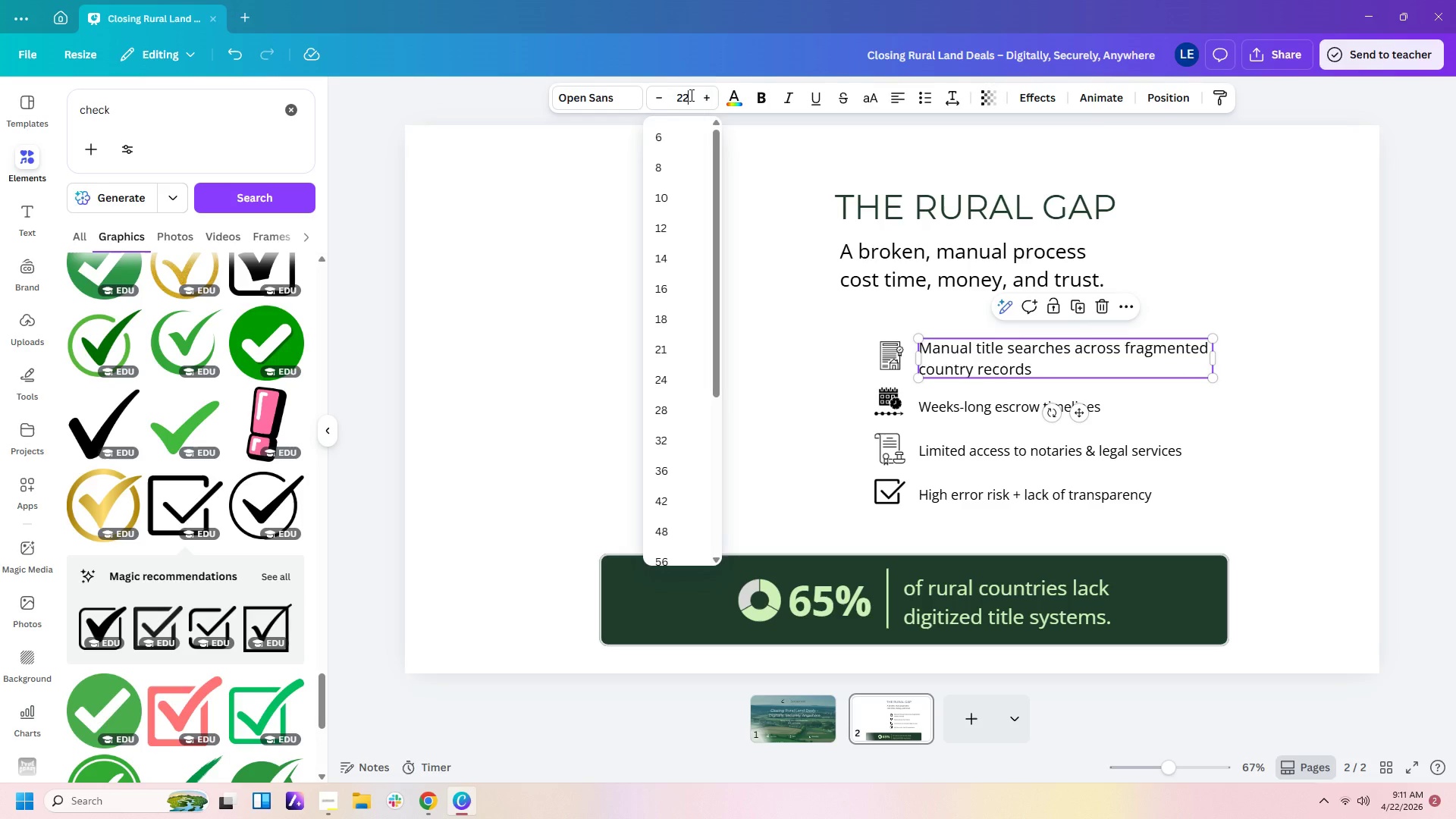 
key(Enter)
 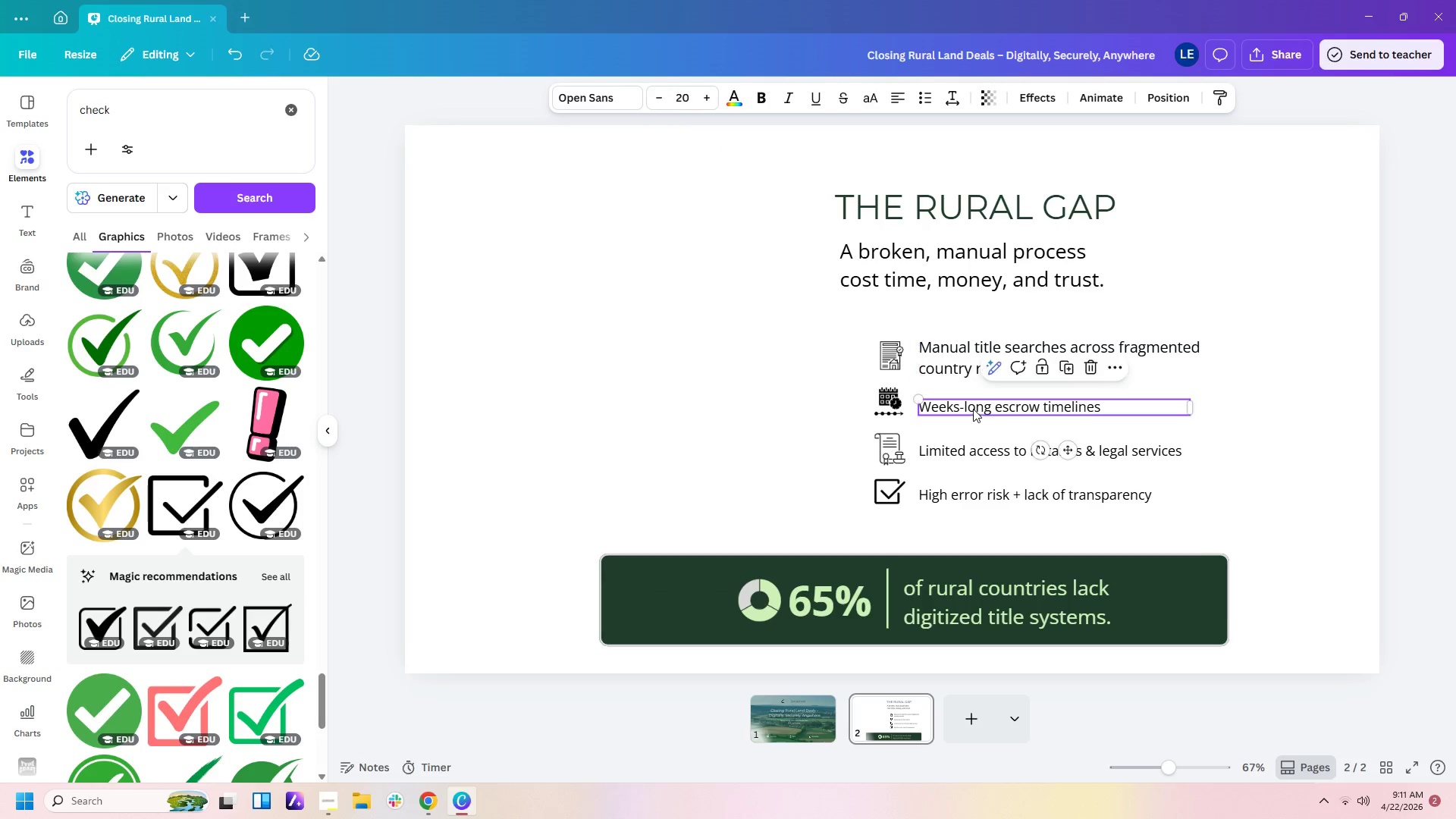 
left_click([687, 99])
 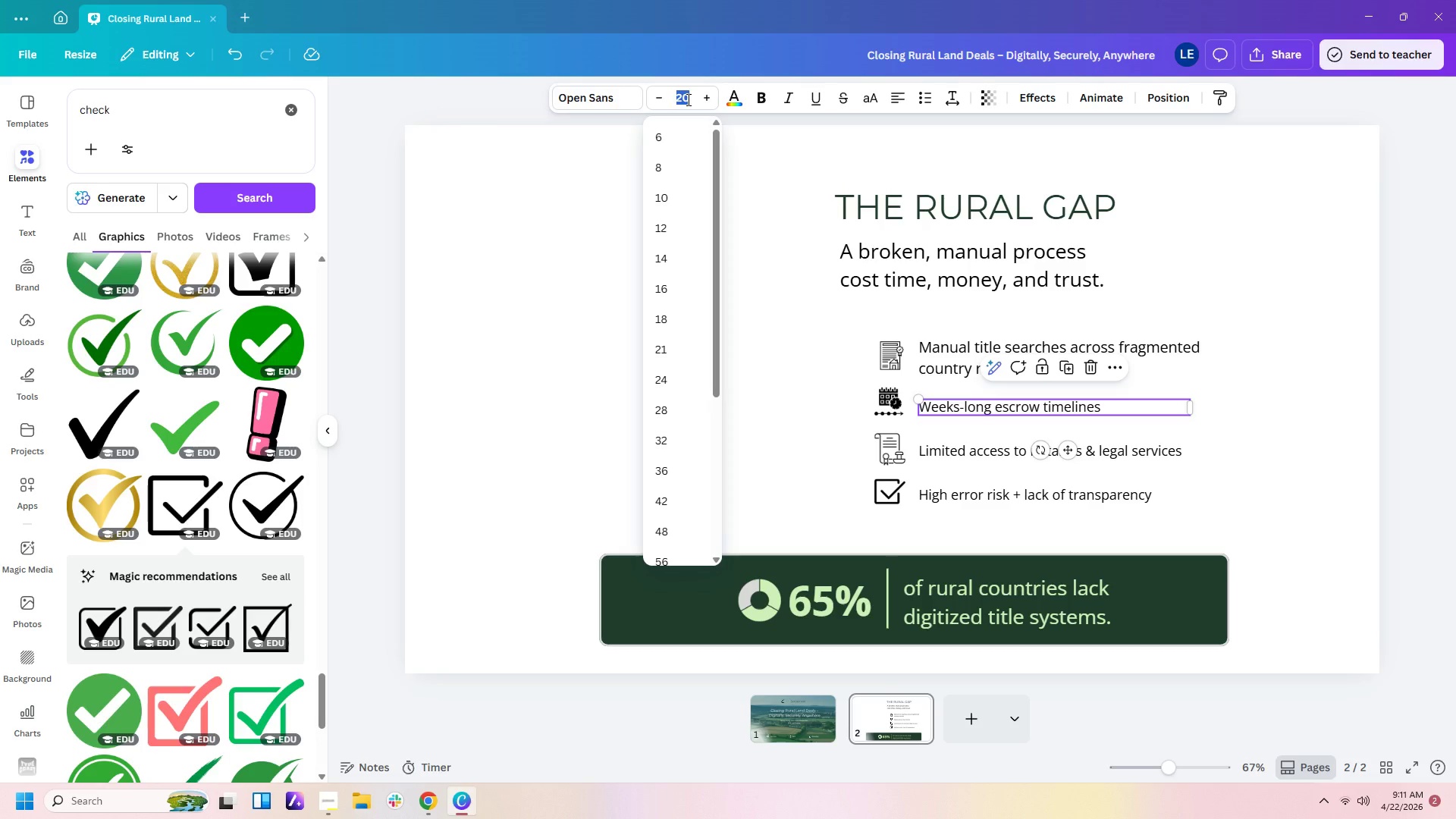 
key(Numpad2)
 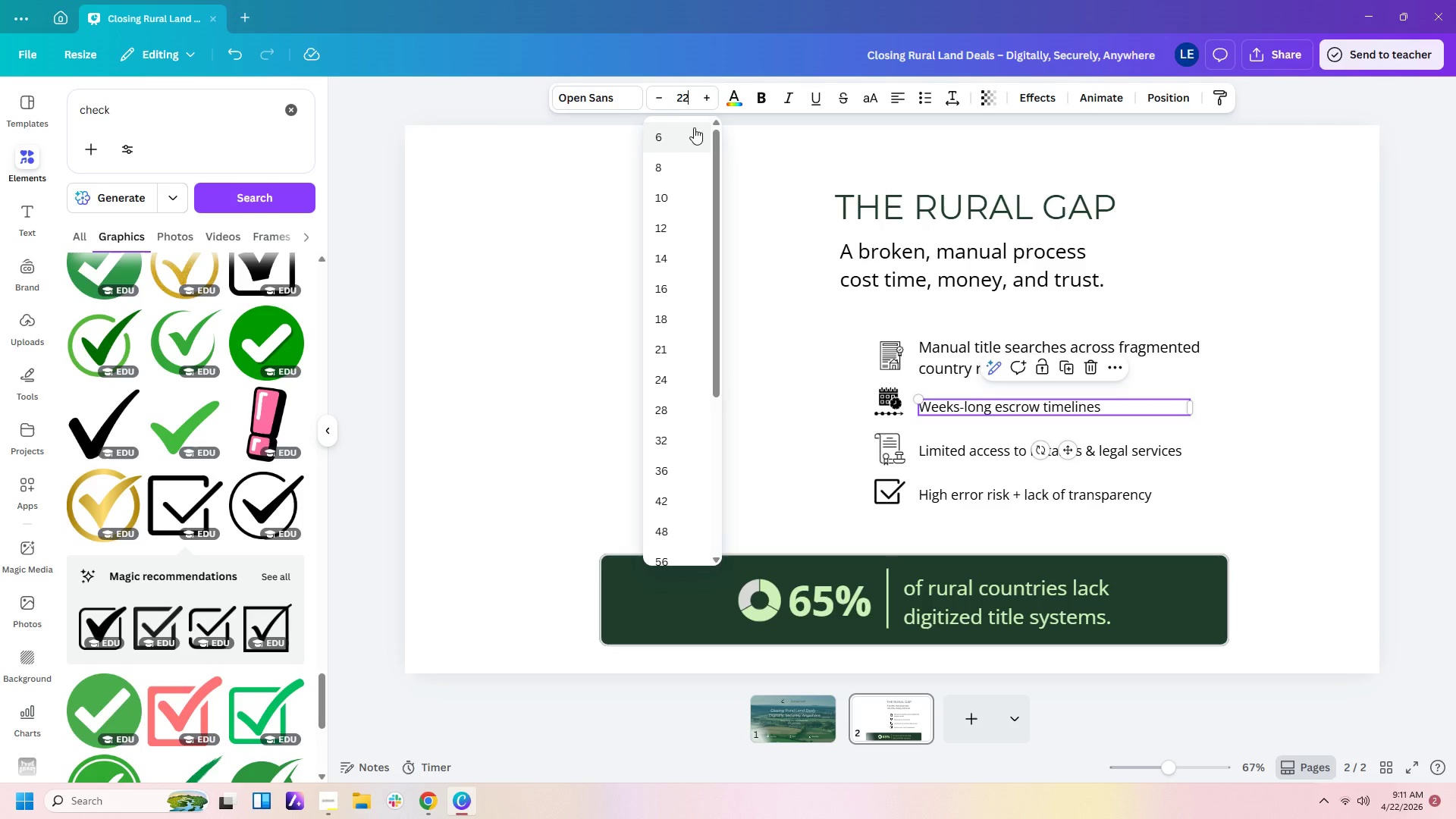 
key(Numpad2)
 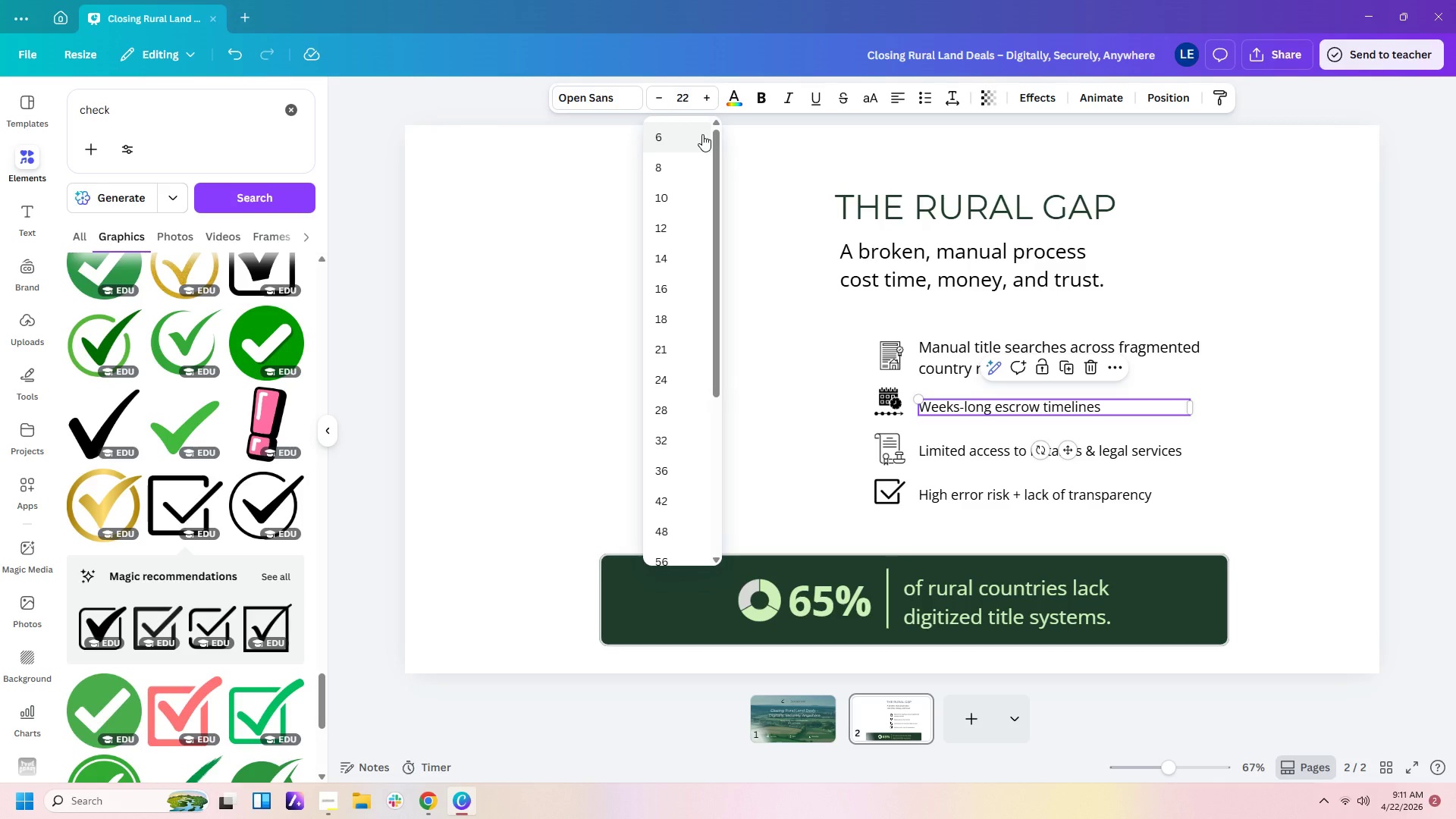 
key(Enter)
 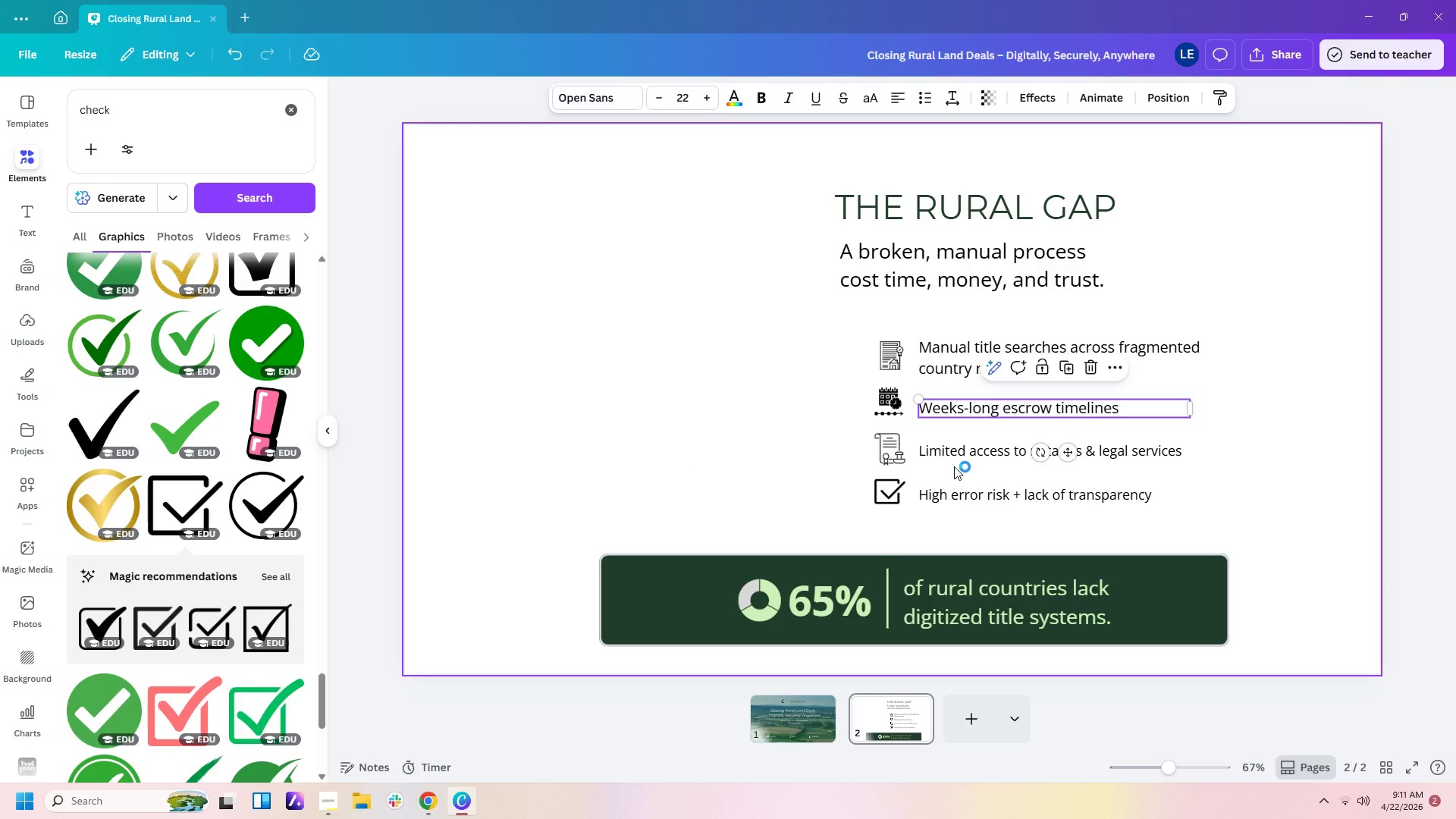 
double_click([951, 441])
 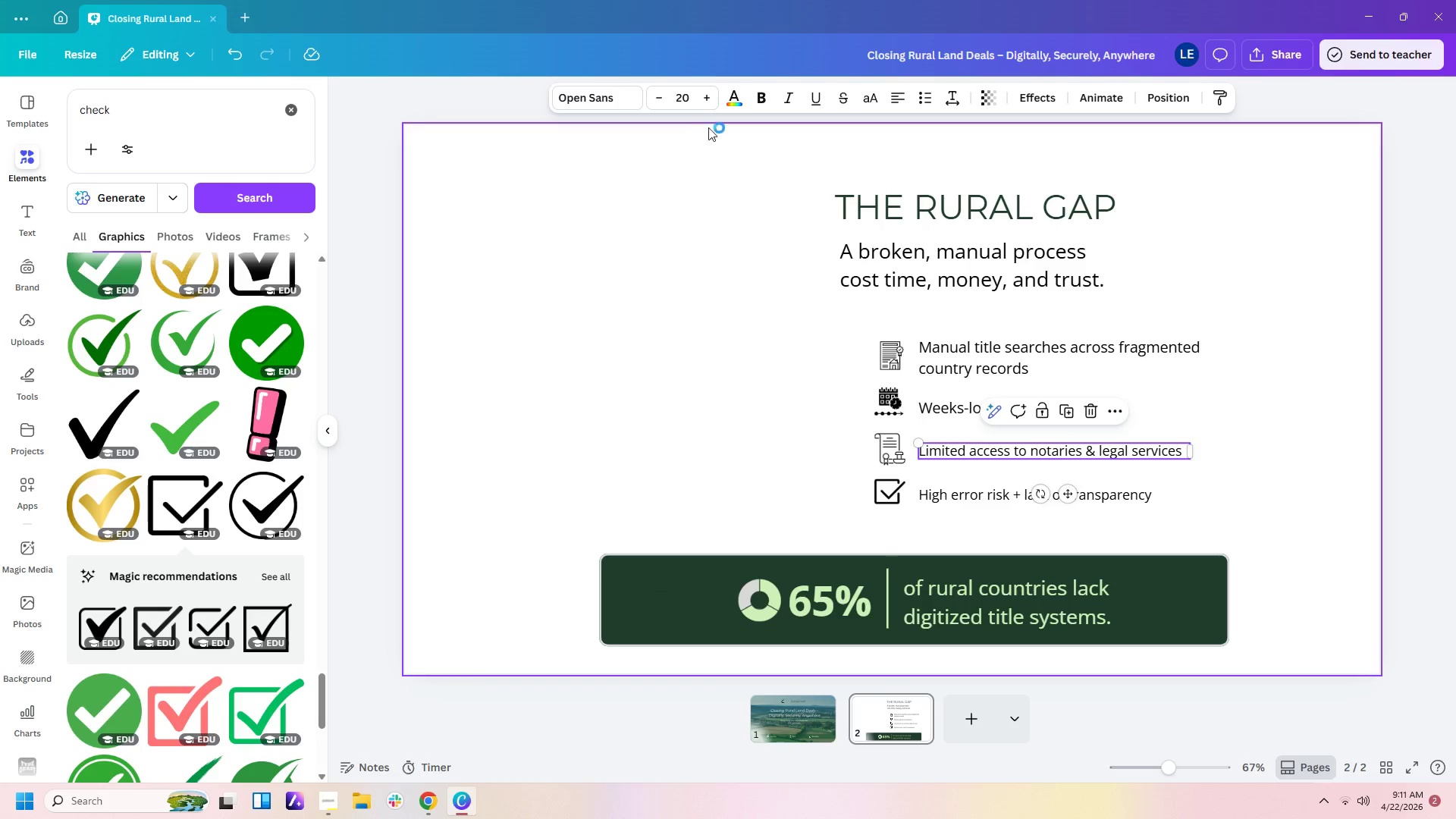 
left_click([686, 94])
 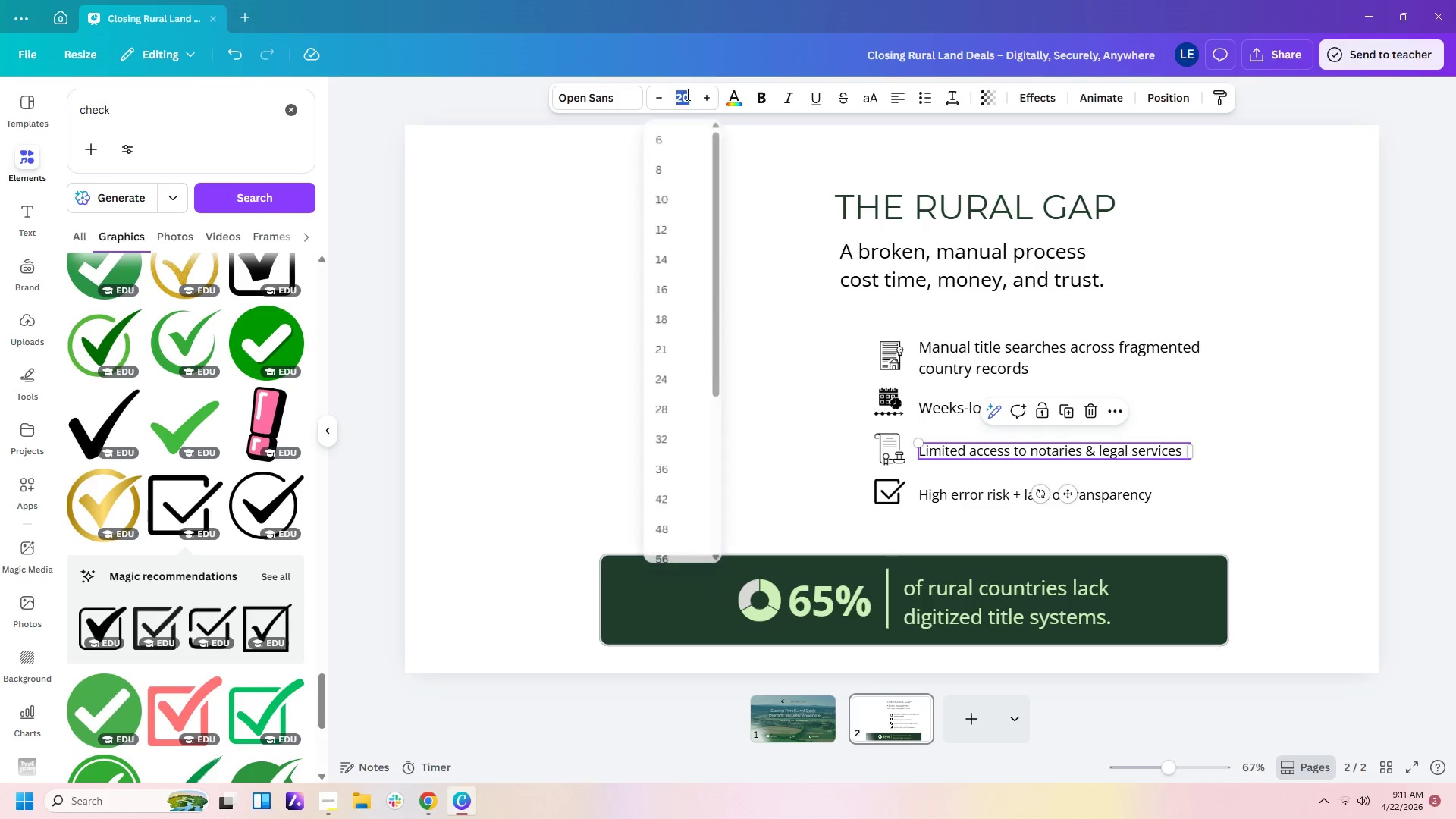 
key(Enter)
 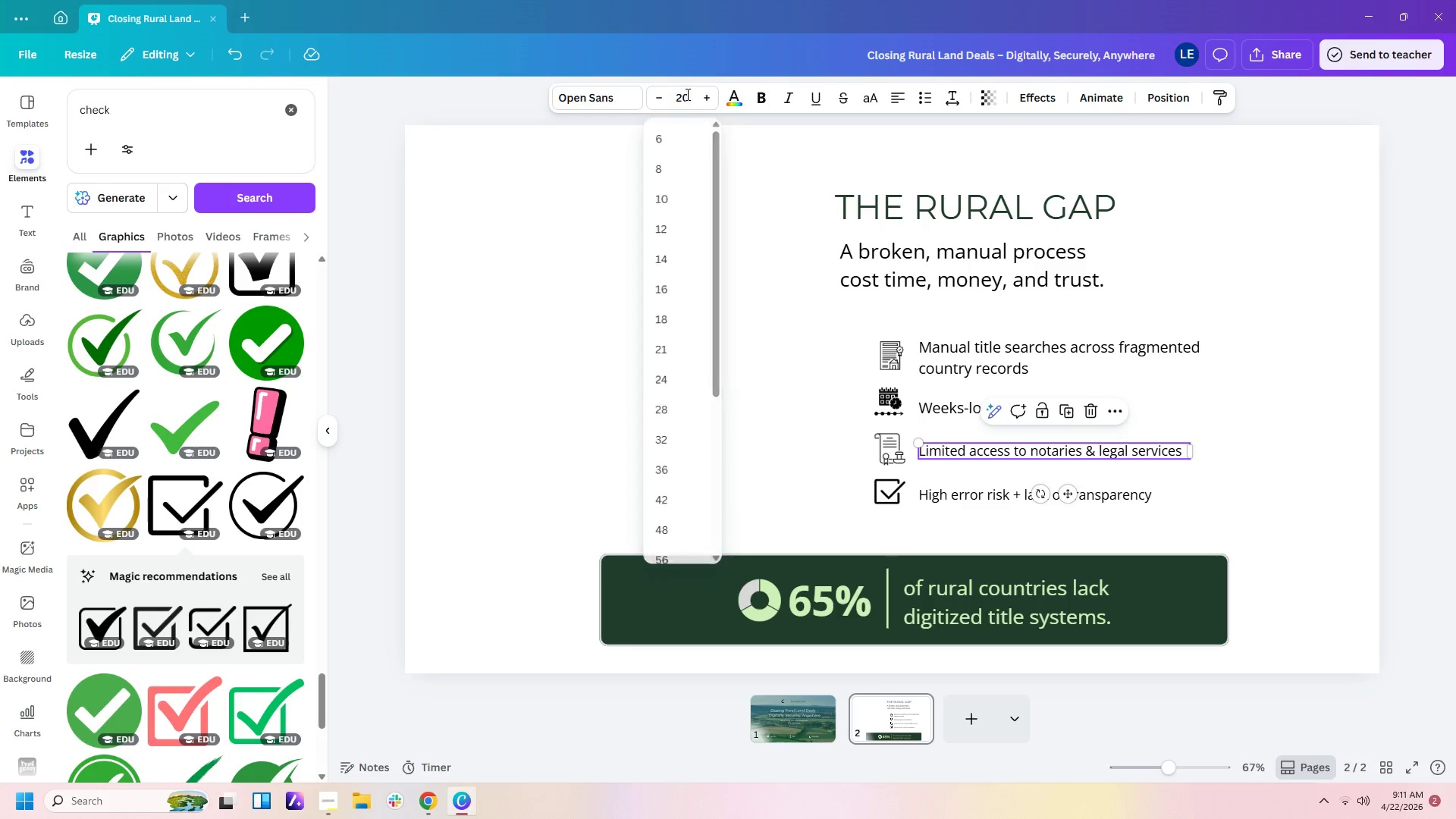 
key(Enter)
 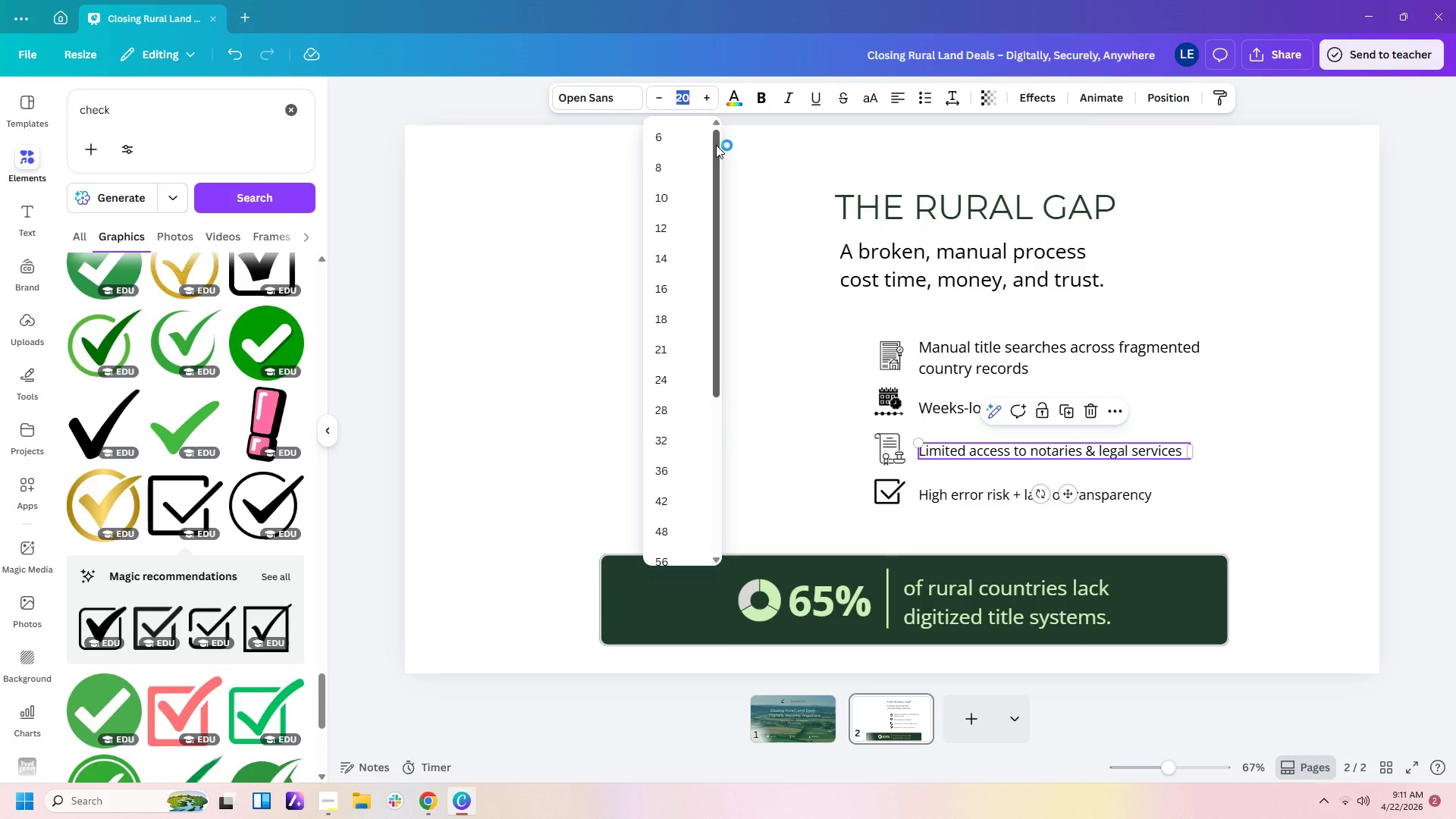 
key(Numpad2)
 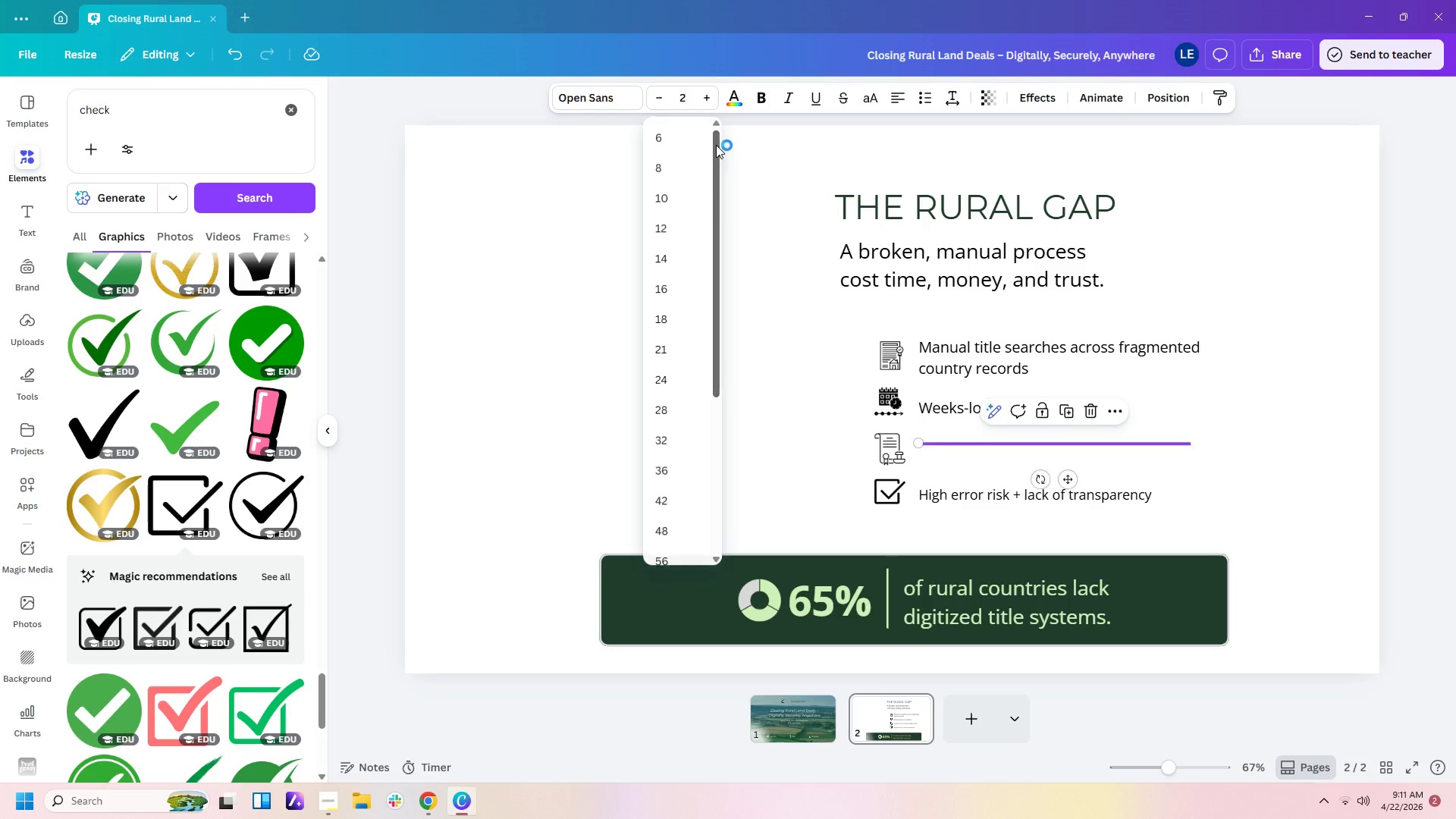 
left_click([716, 145])
 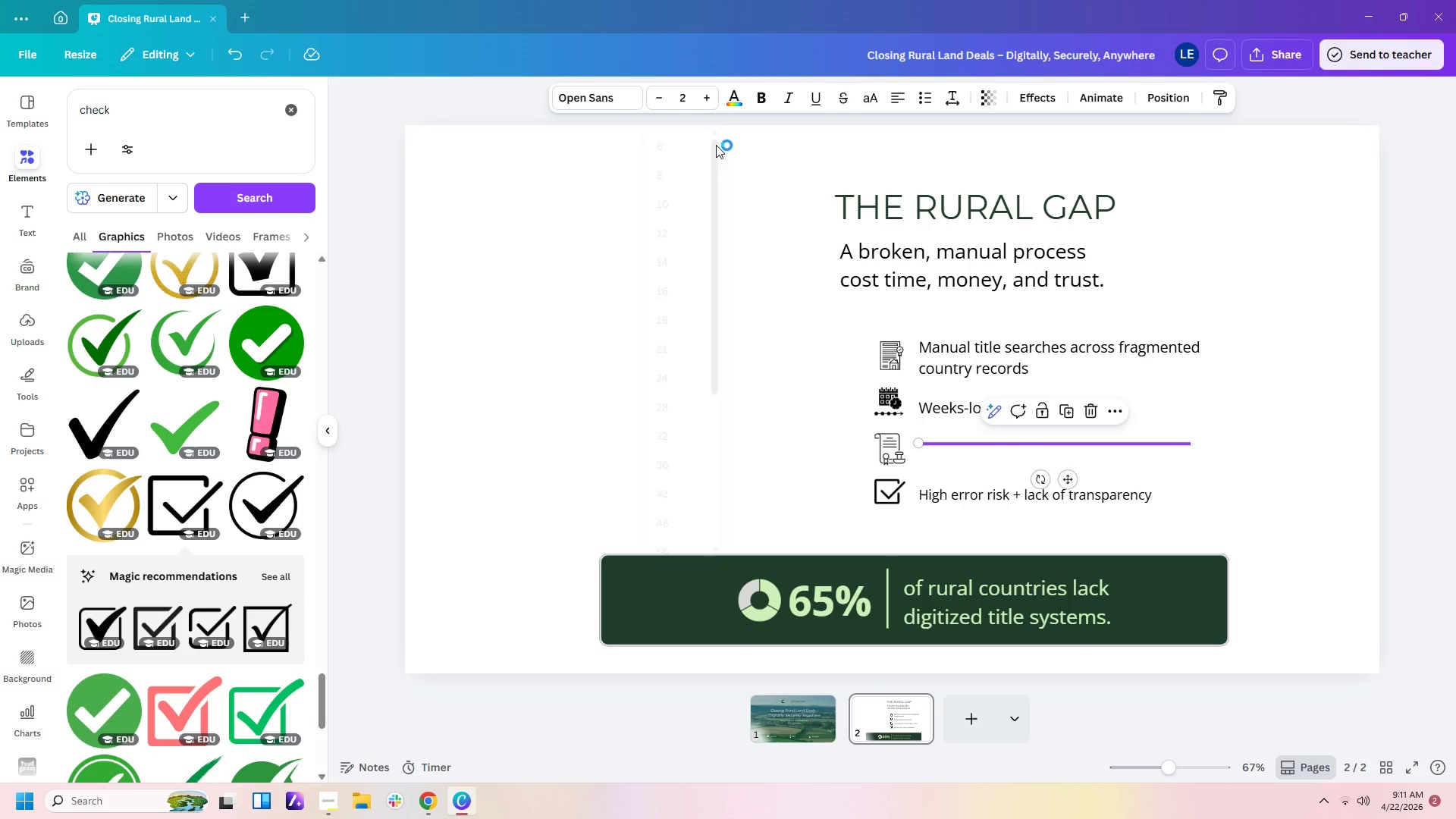 
key(Numpad2)
 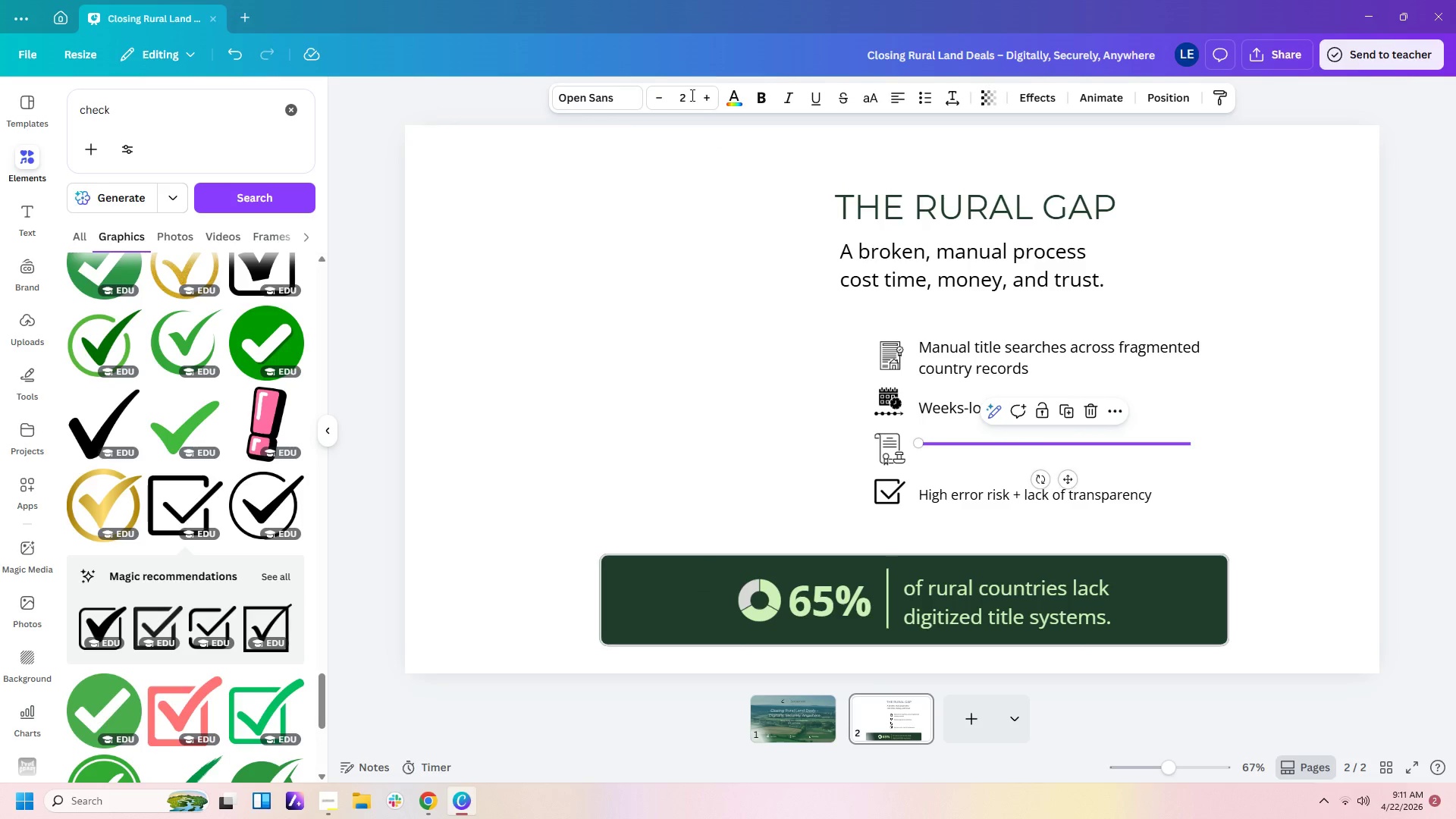 
left_click([689, 90])
 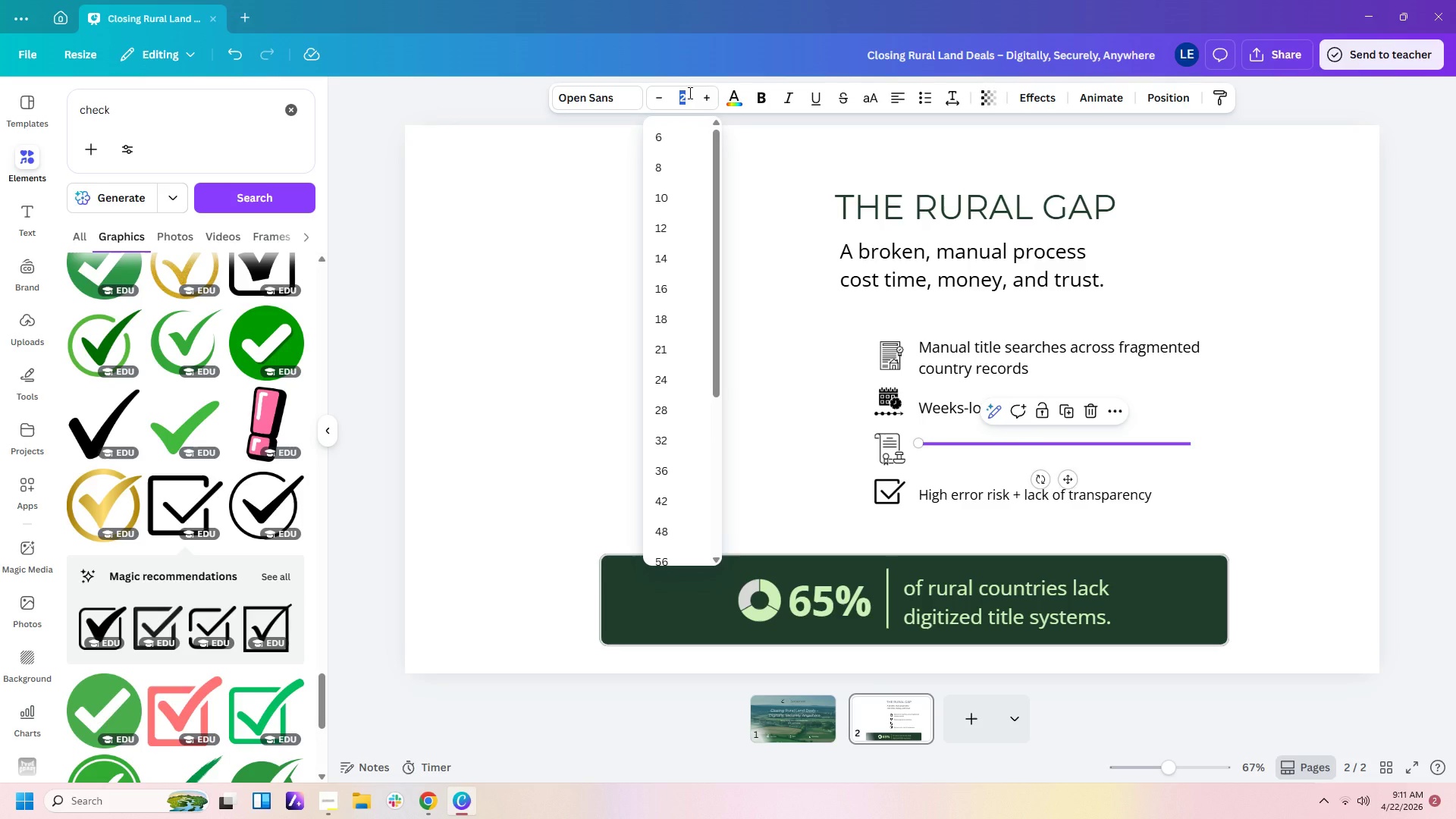 
key(Numpad2)
 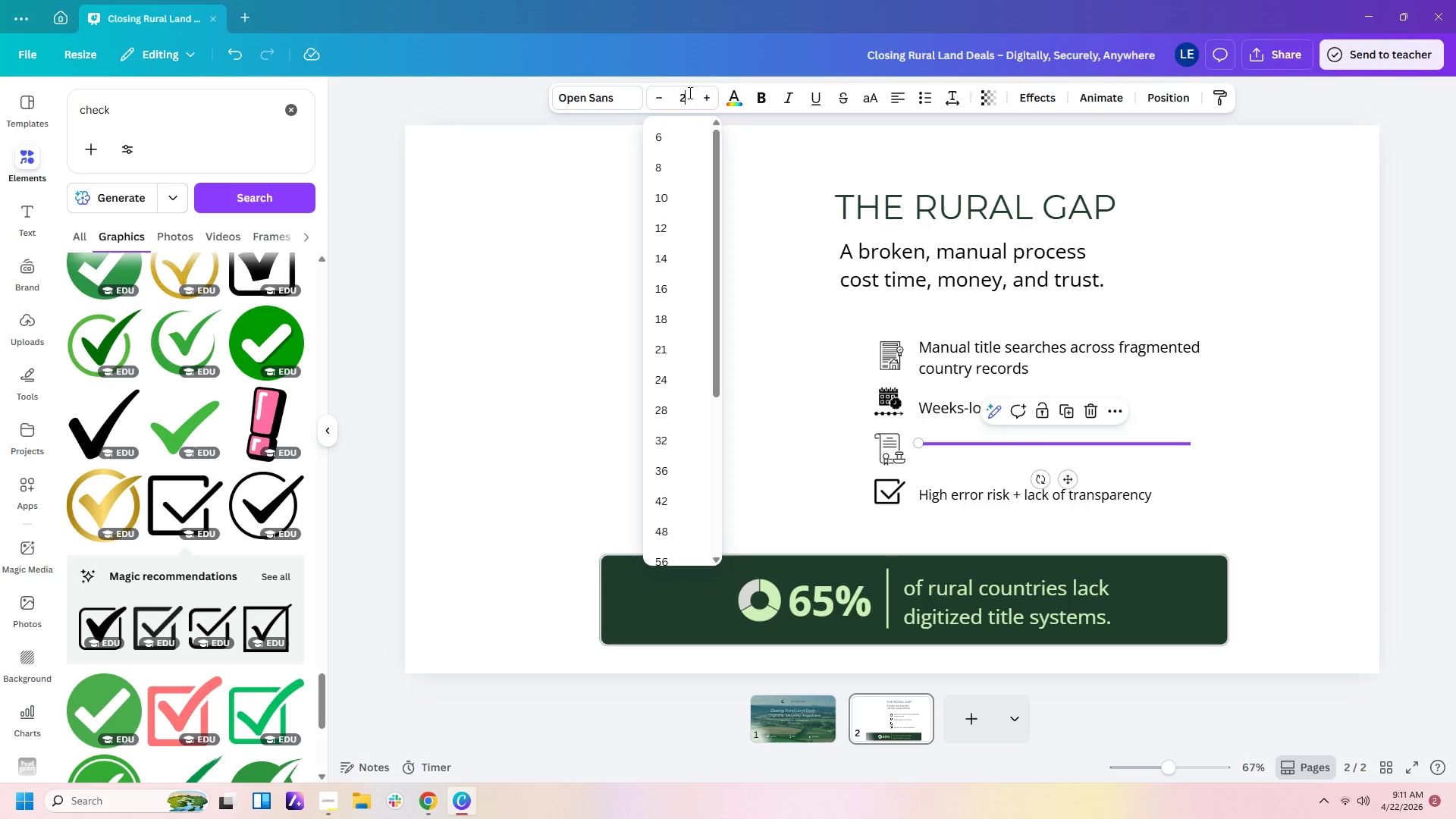 
key(Numpad2)
 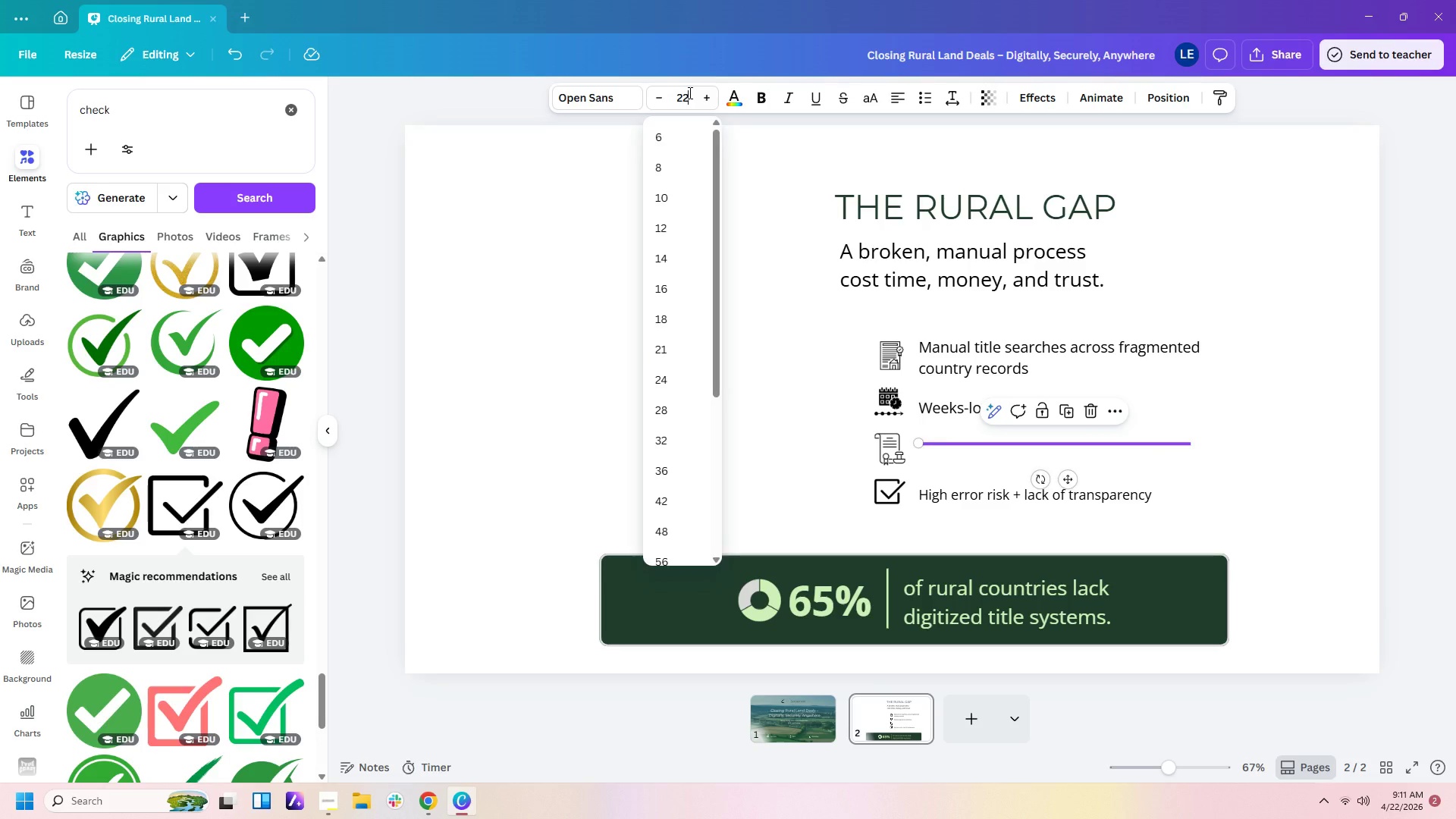 
key(Enter)
 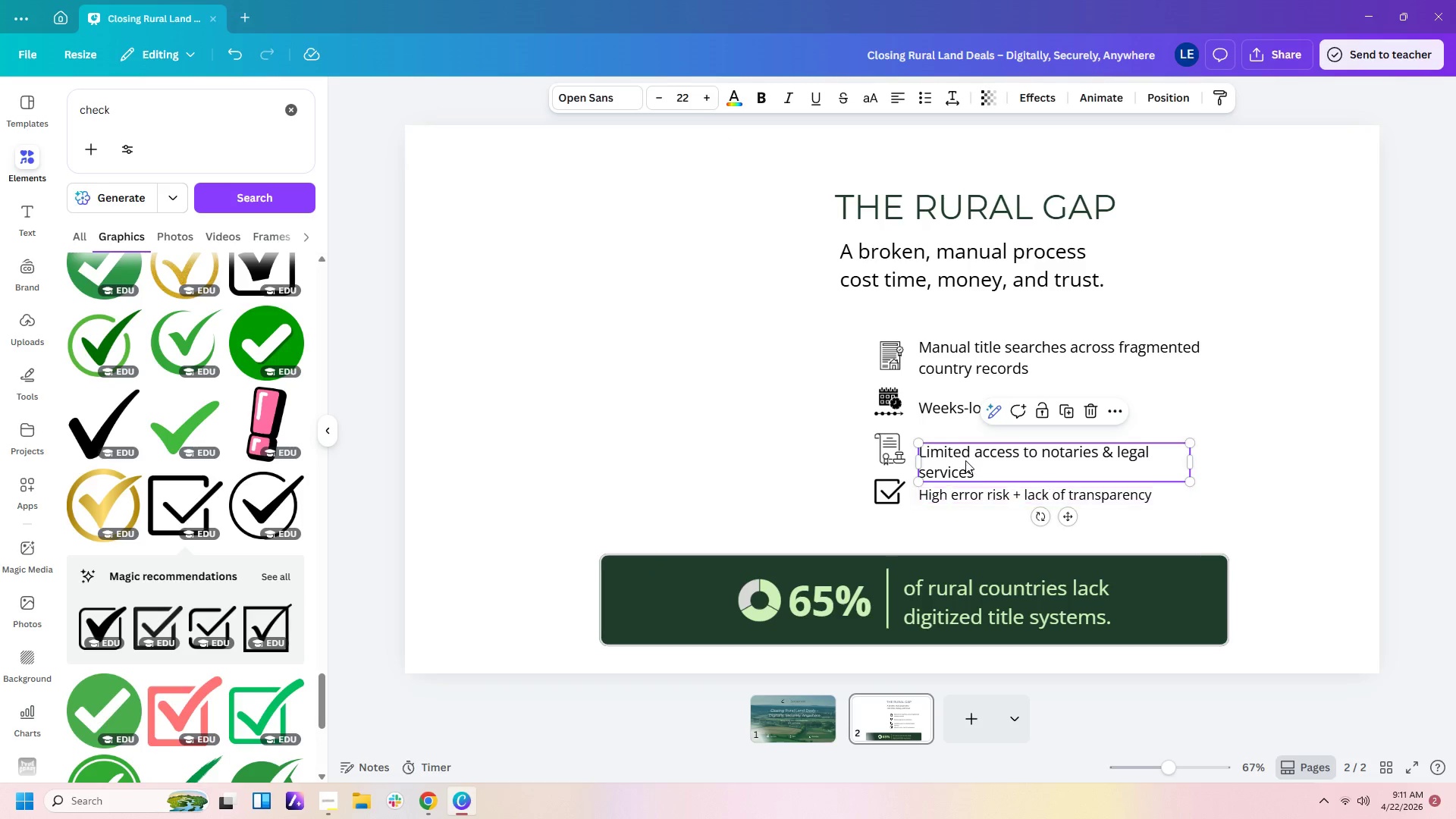 
left_click([974, 497])
 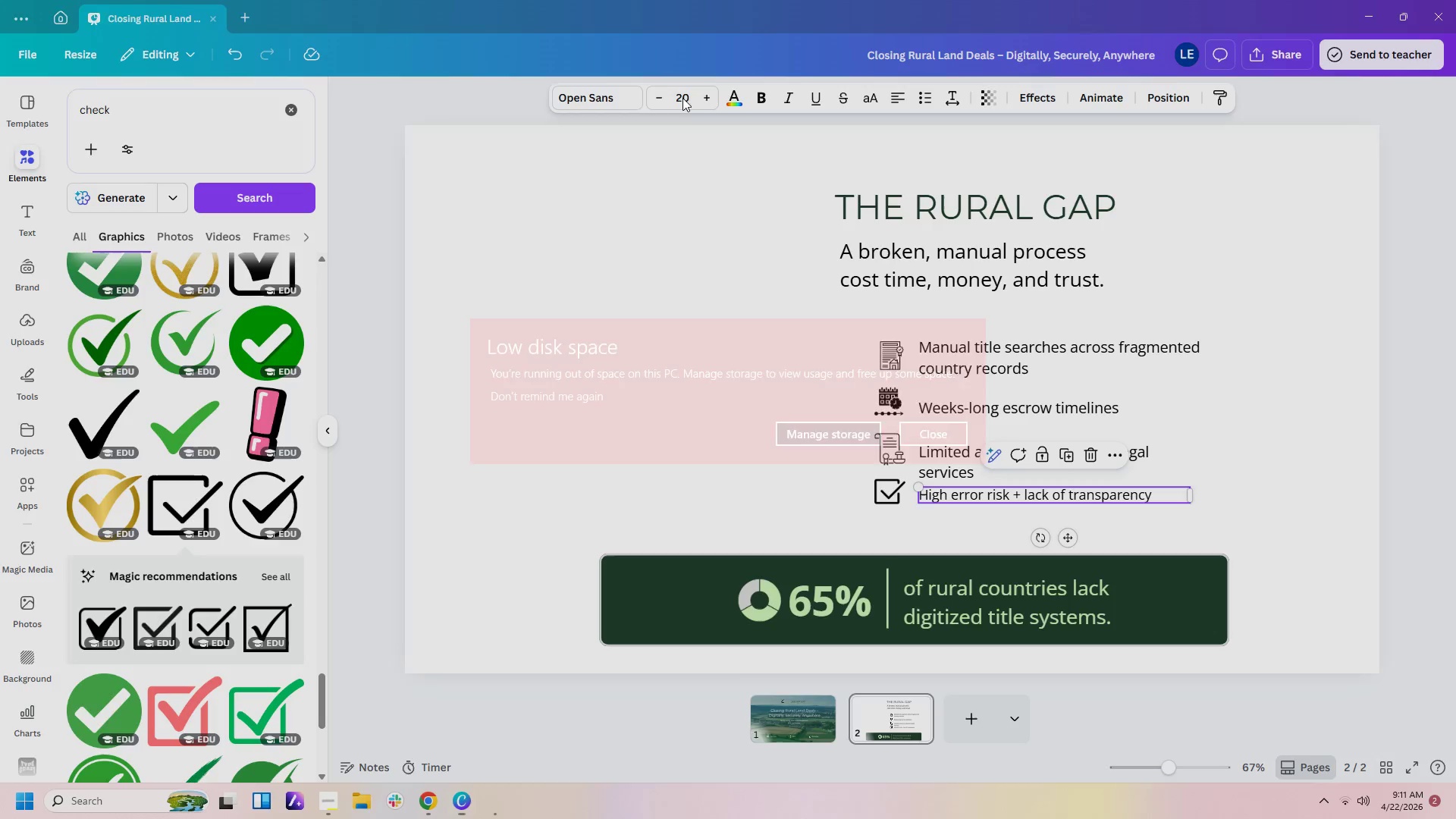 
left_click([690, 100])
 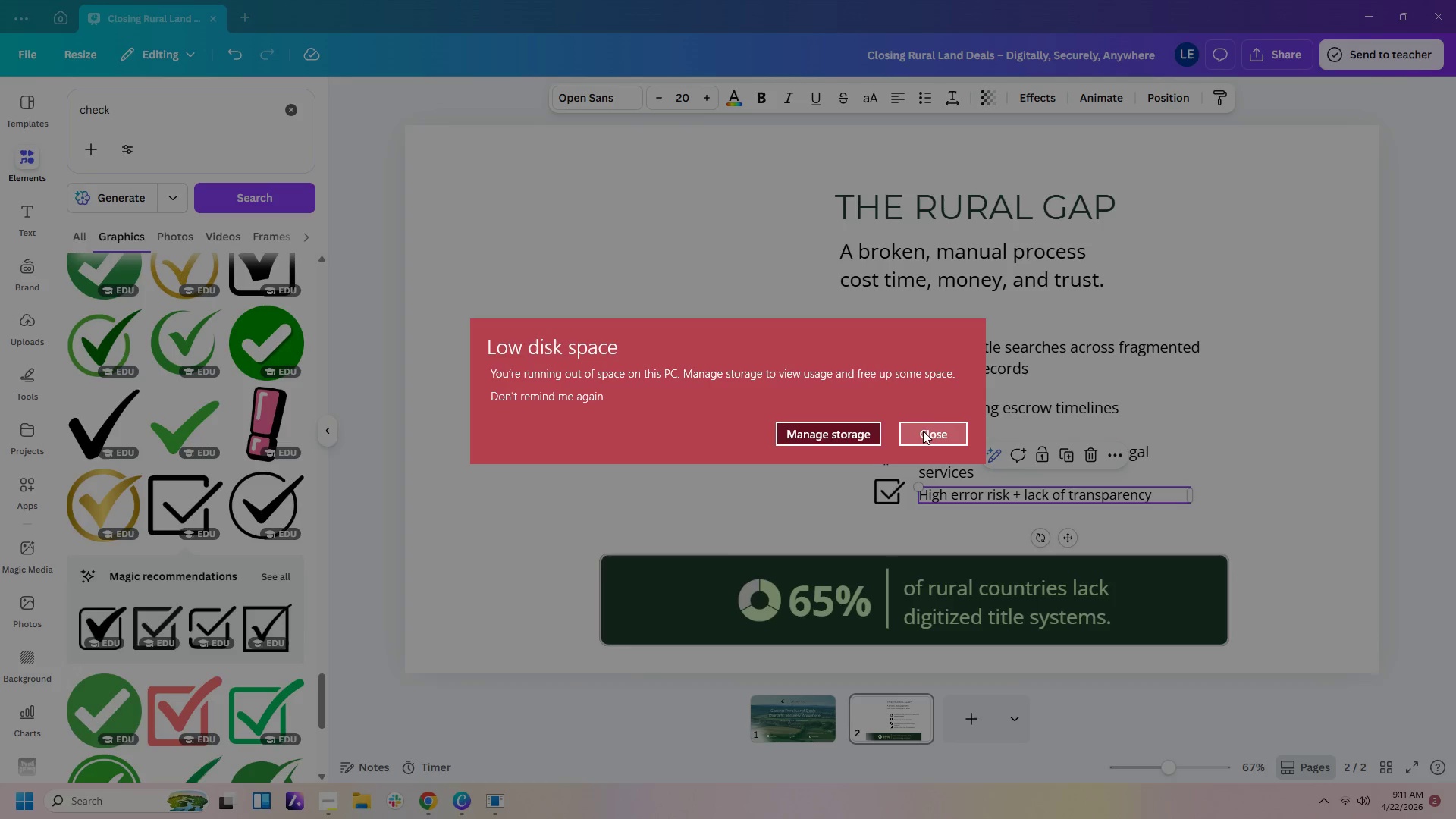 
left_click([845, 435])
 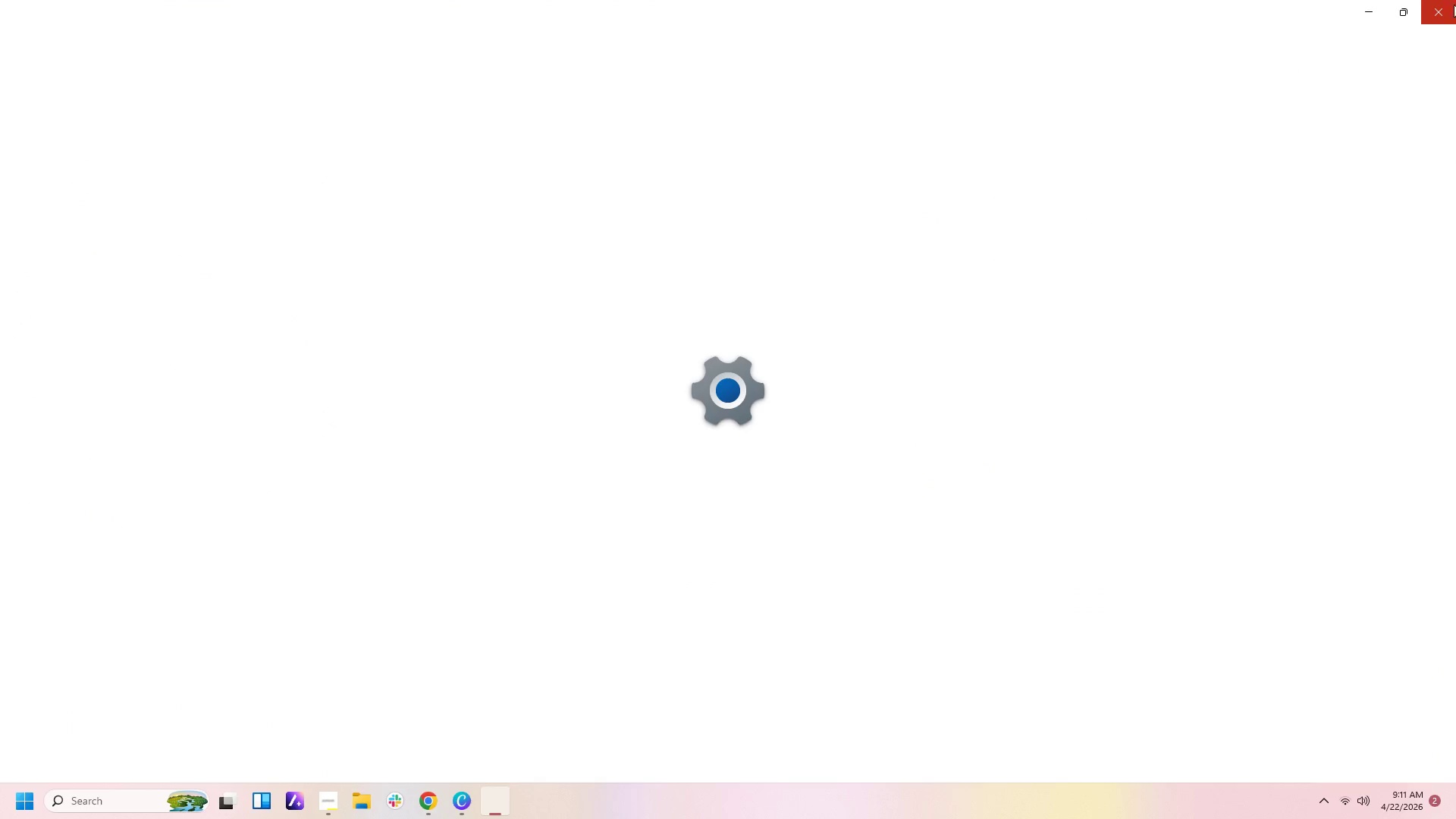 
left_click([1366, 17])
 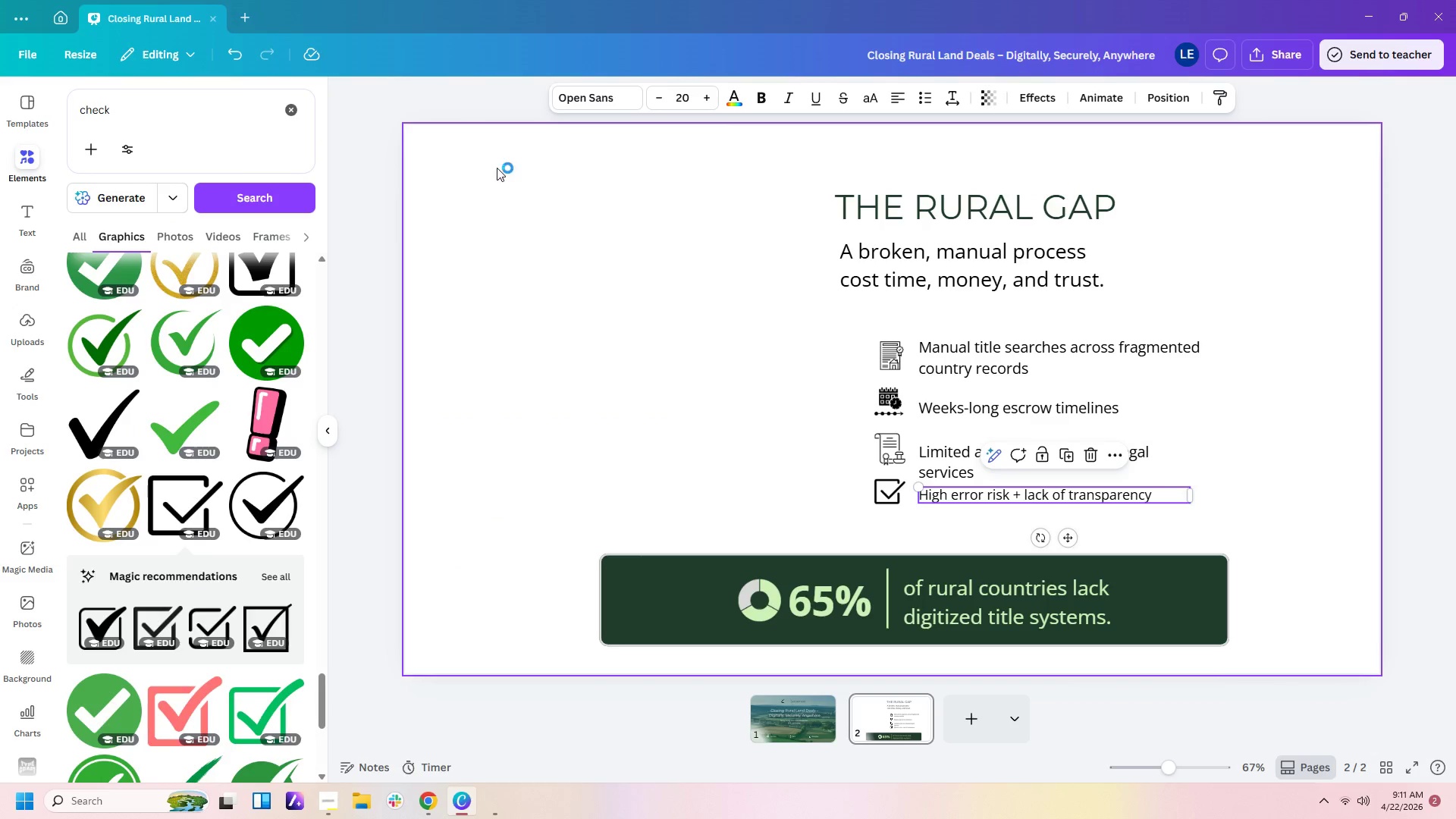 
left_click([689, 96])
 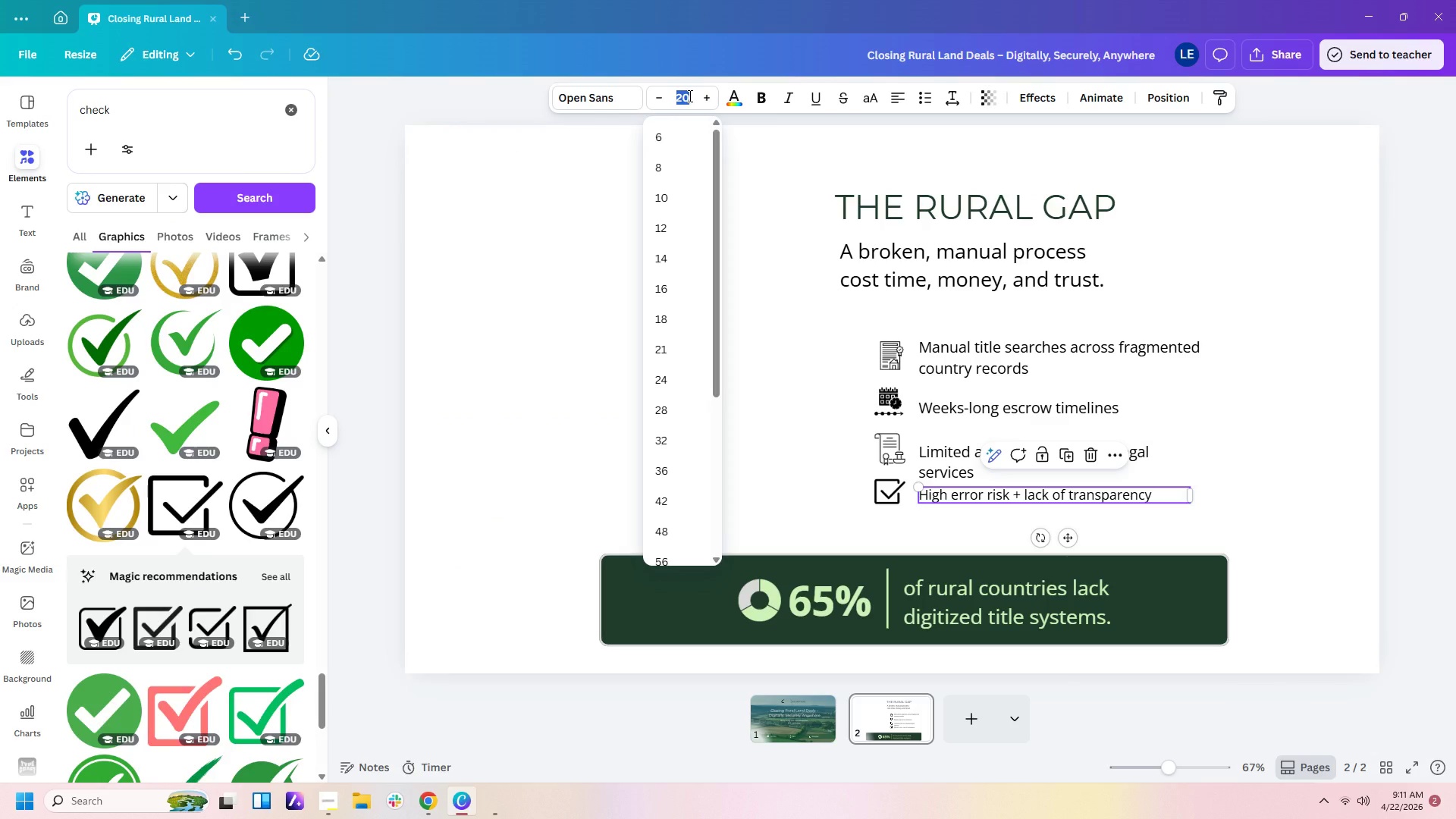 
key(Numpad2)
 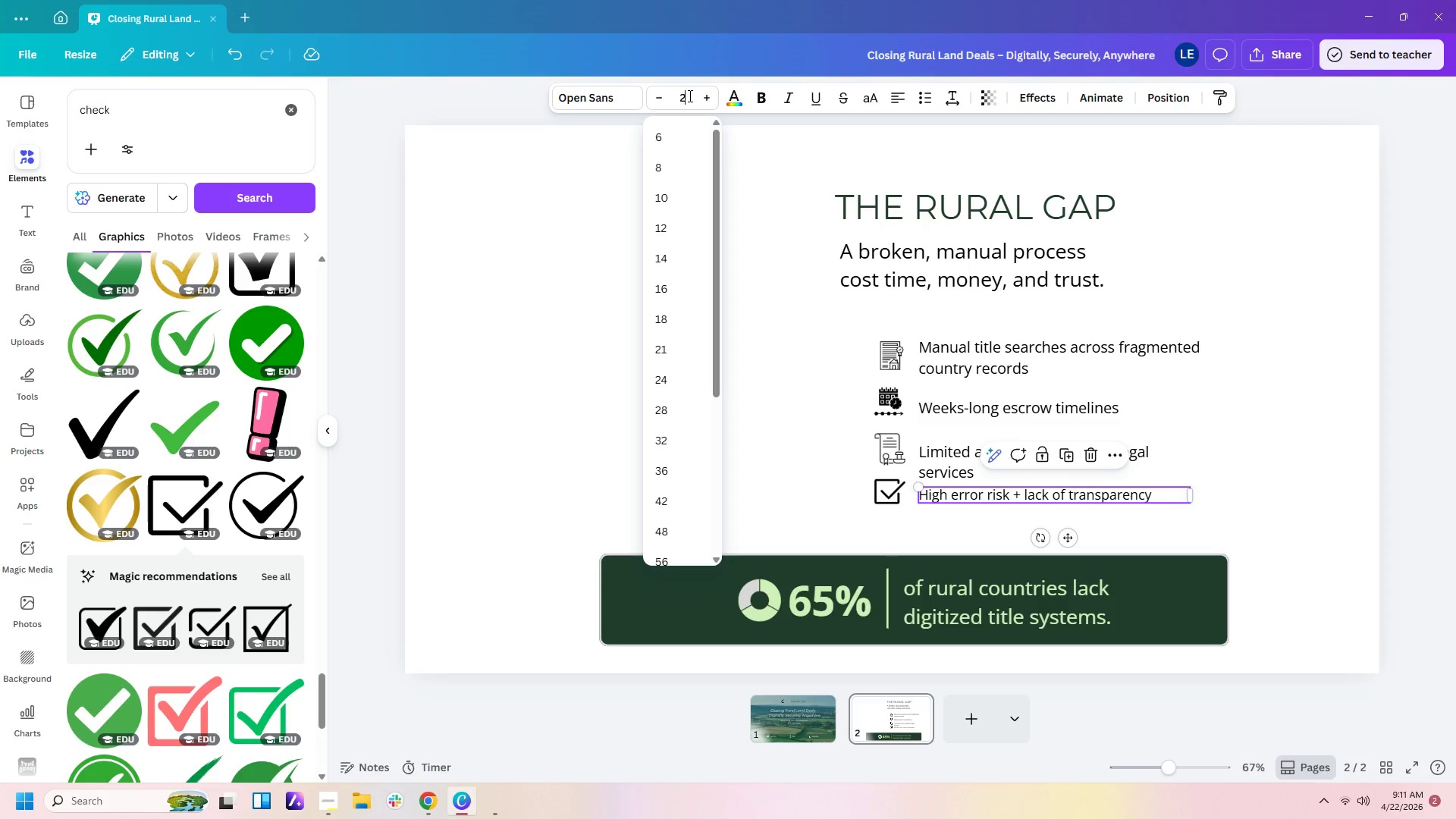 
key(Numpad2)
 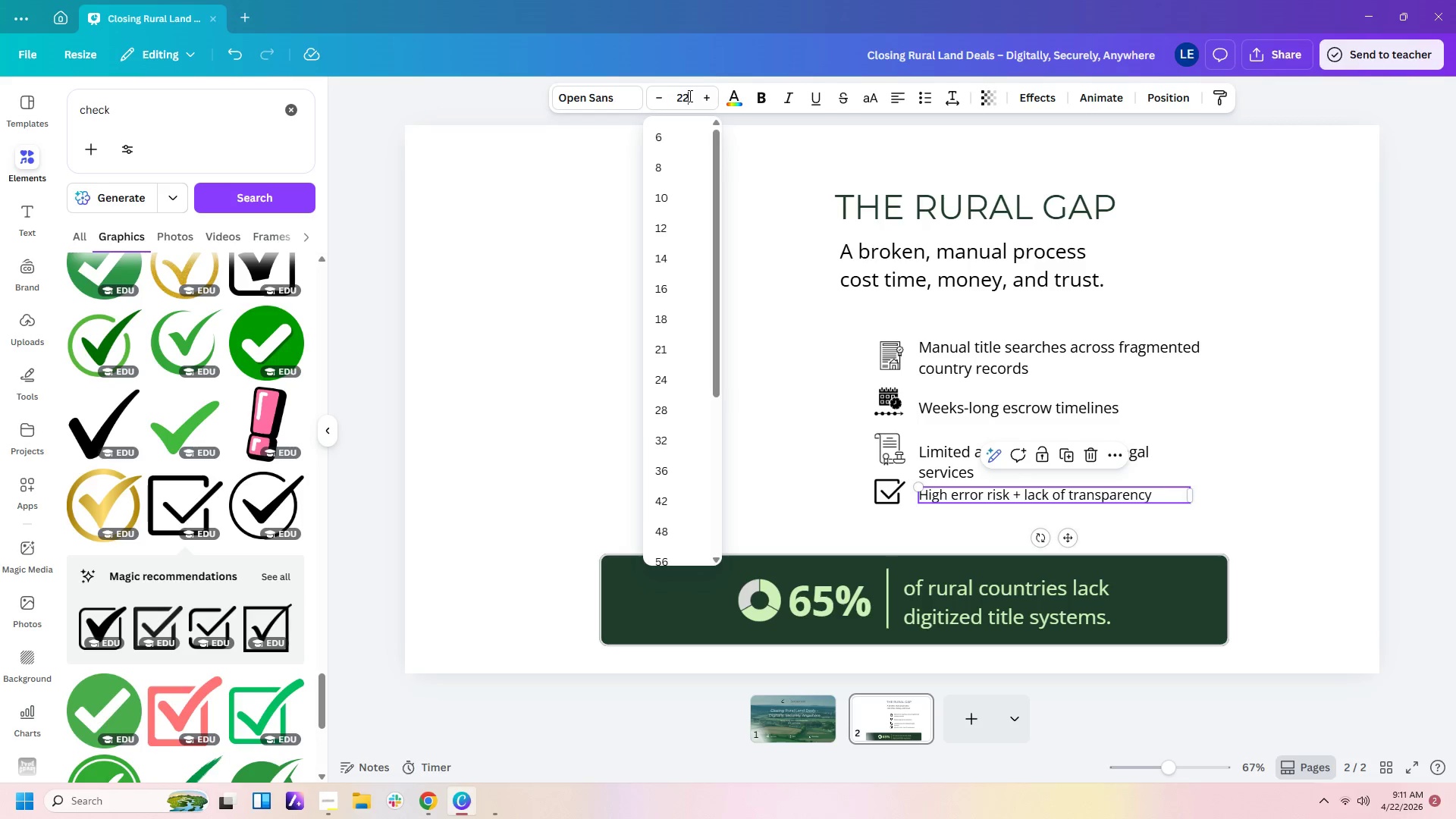 
key(Enter)
 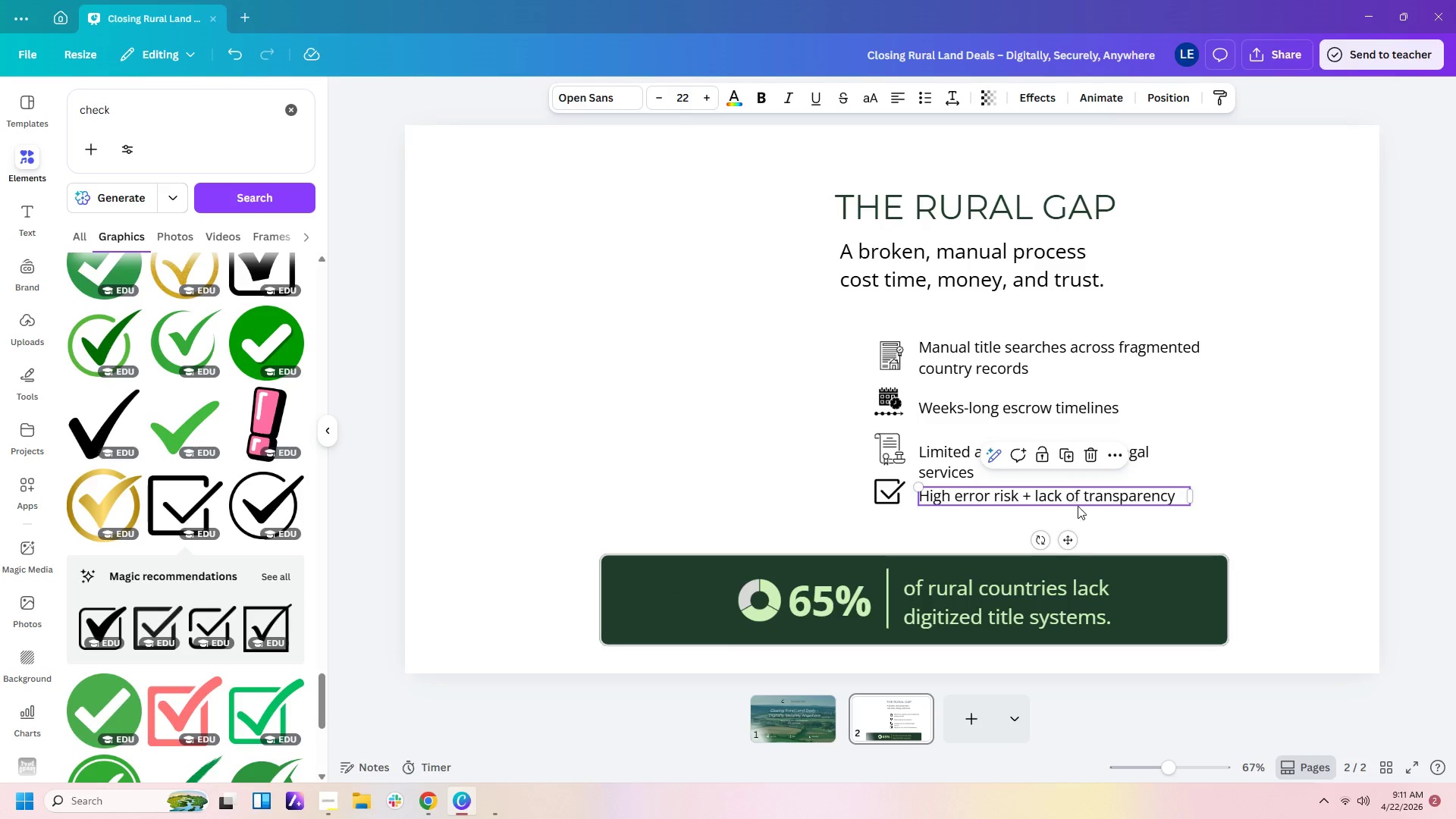 
left_click_drag(start_coordinate=[1079, 495], to_coordinate=[1079, 508])
 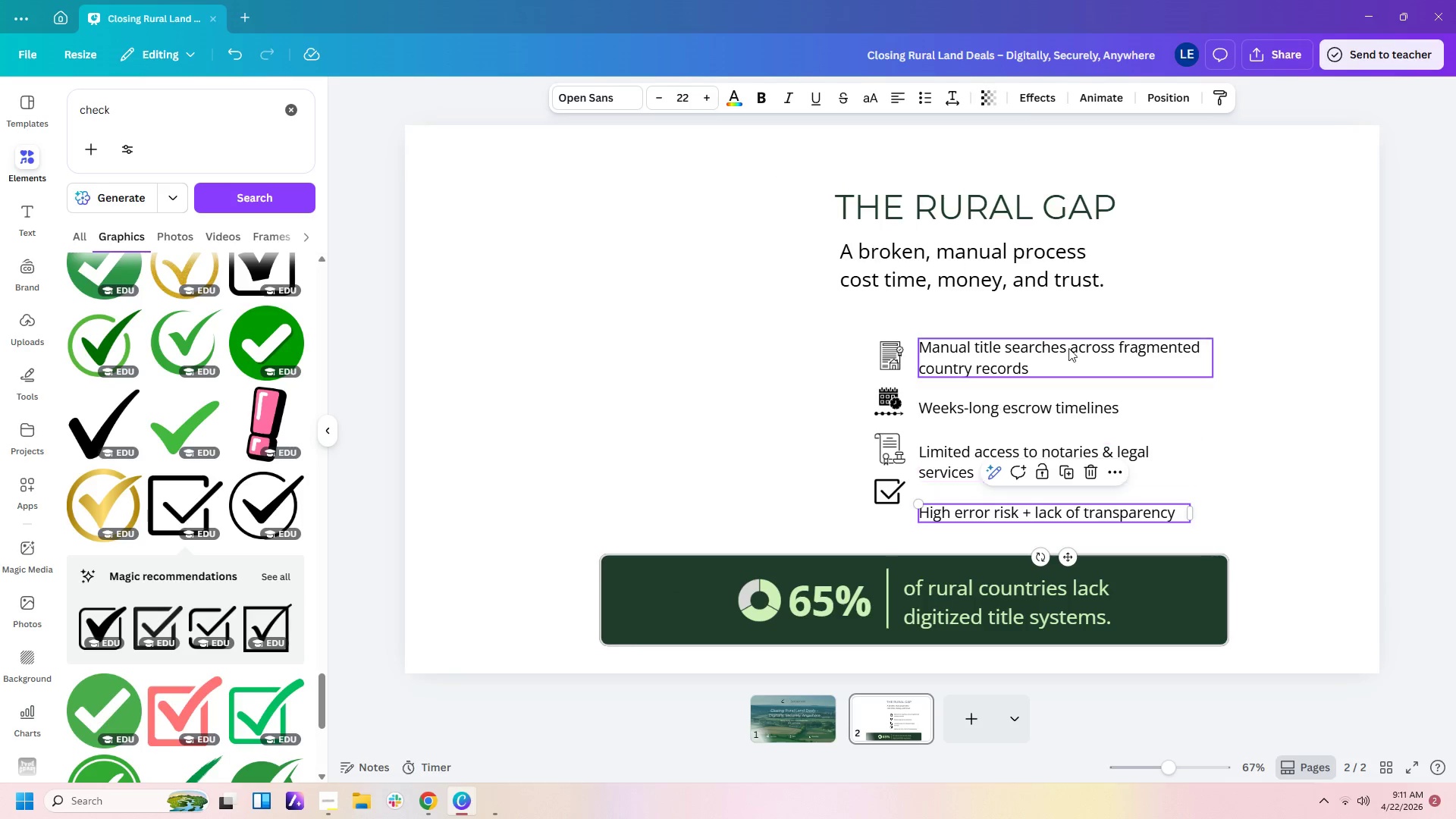 
left_click([1302, 406])
 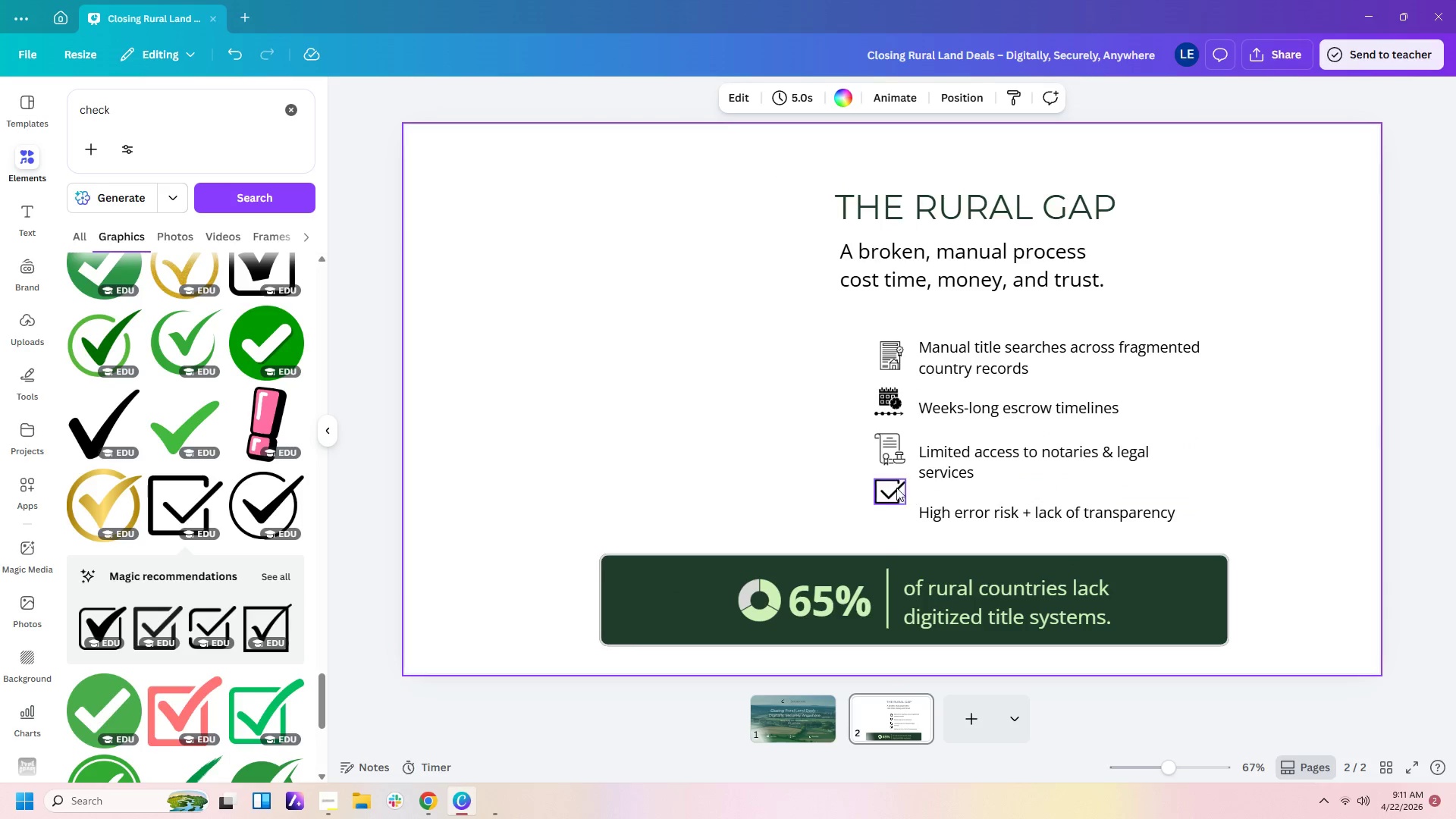 
left_click_drag(start_coordinate=[893, 485], to_coordinate=[893, 507])
 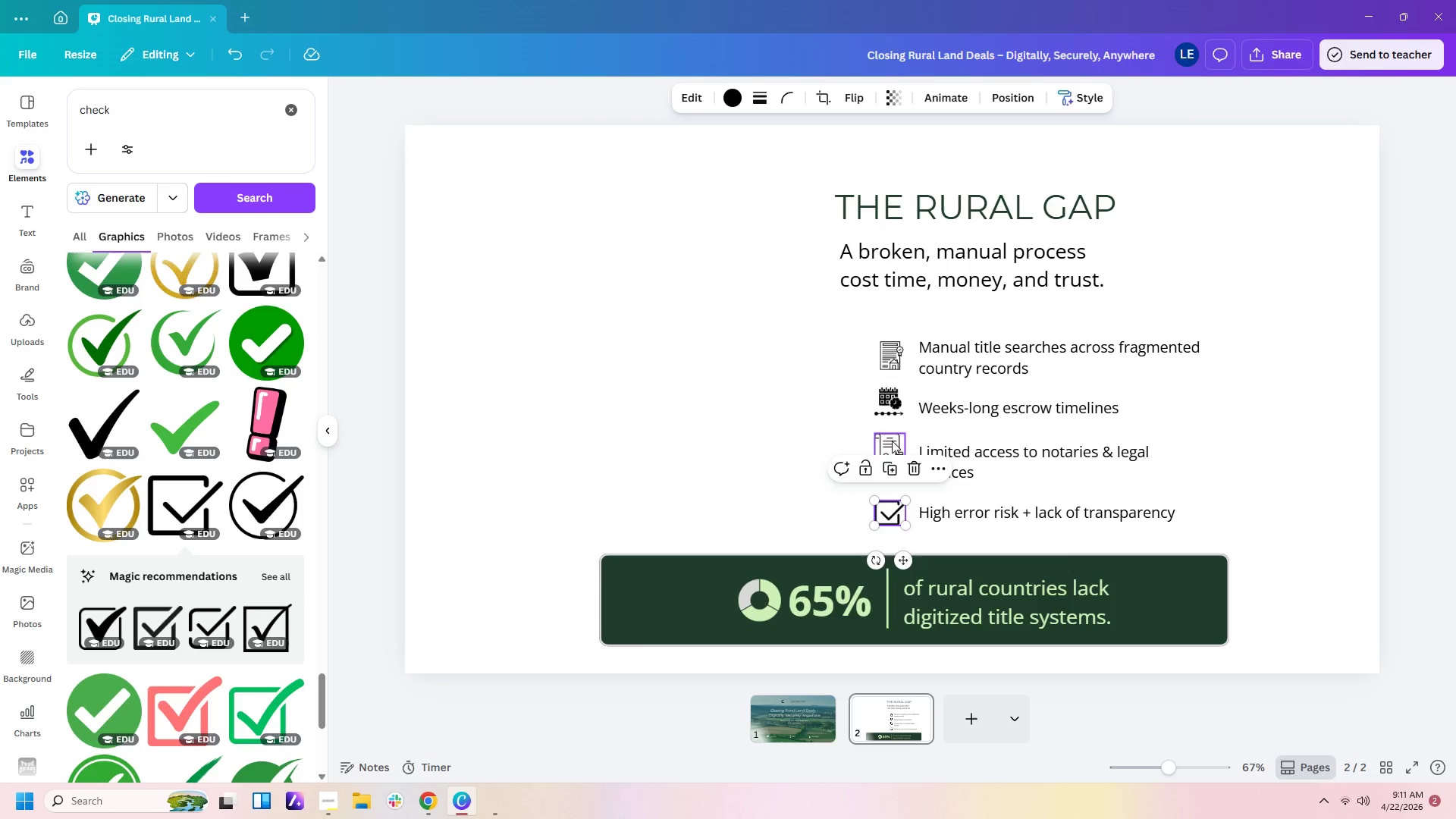 
left_click_drag(start_coordinate=[892, 441], to_coordinate=[891, 453])
 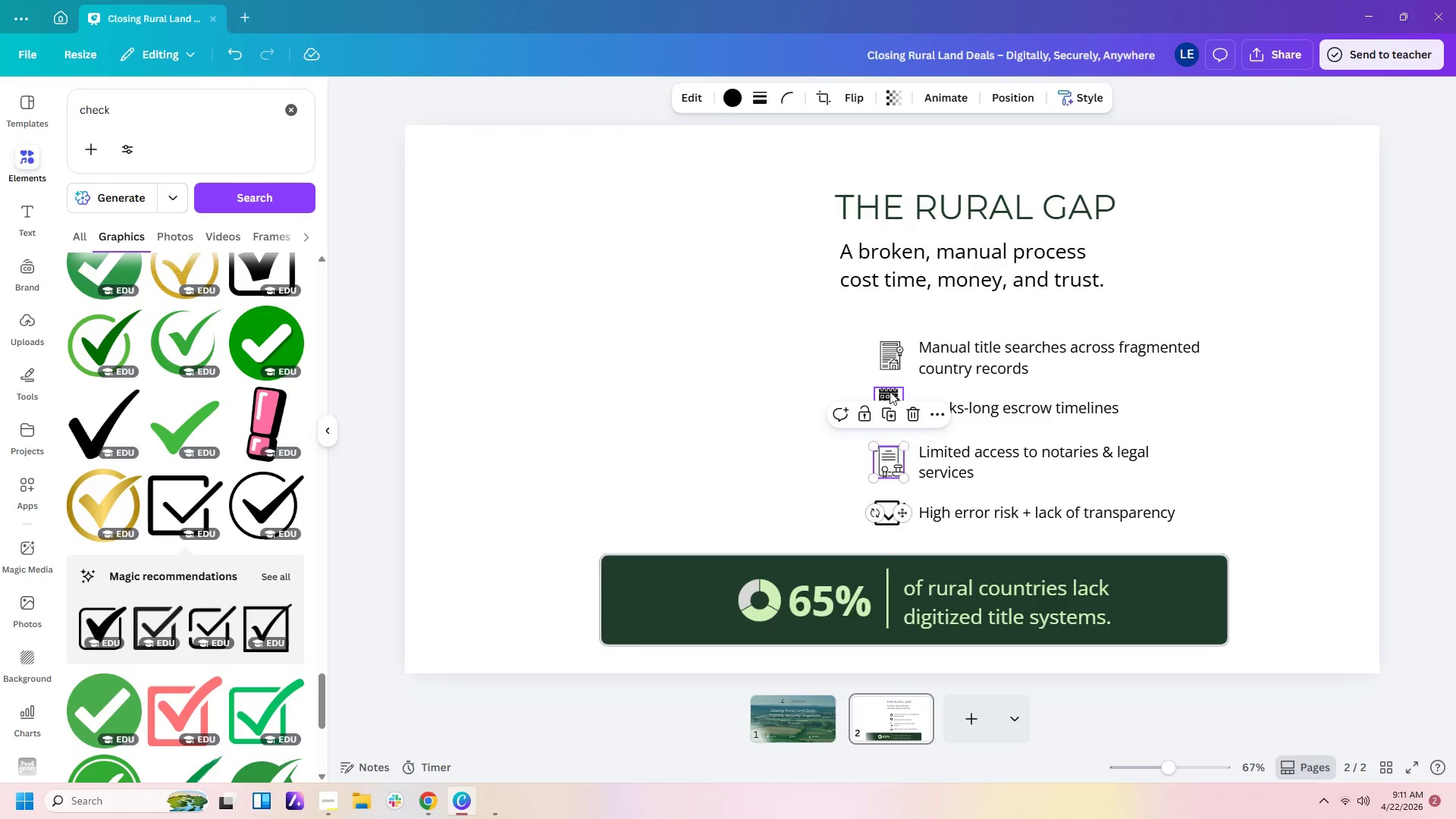 
left_click_drag(start_coordinate=[889, 390], to_coordinate=[889, 396])
 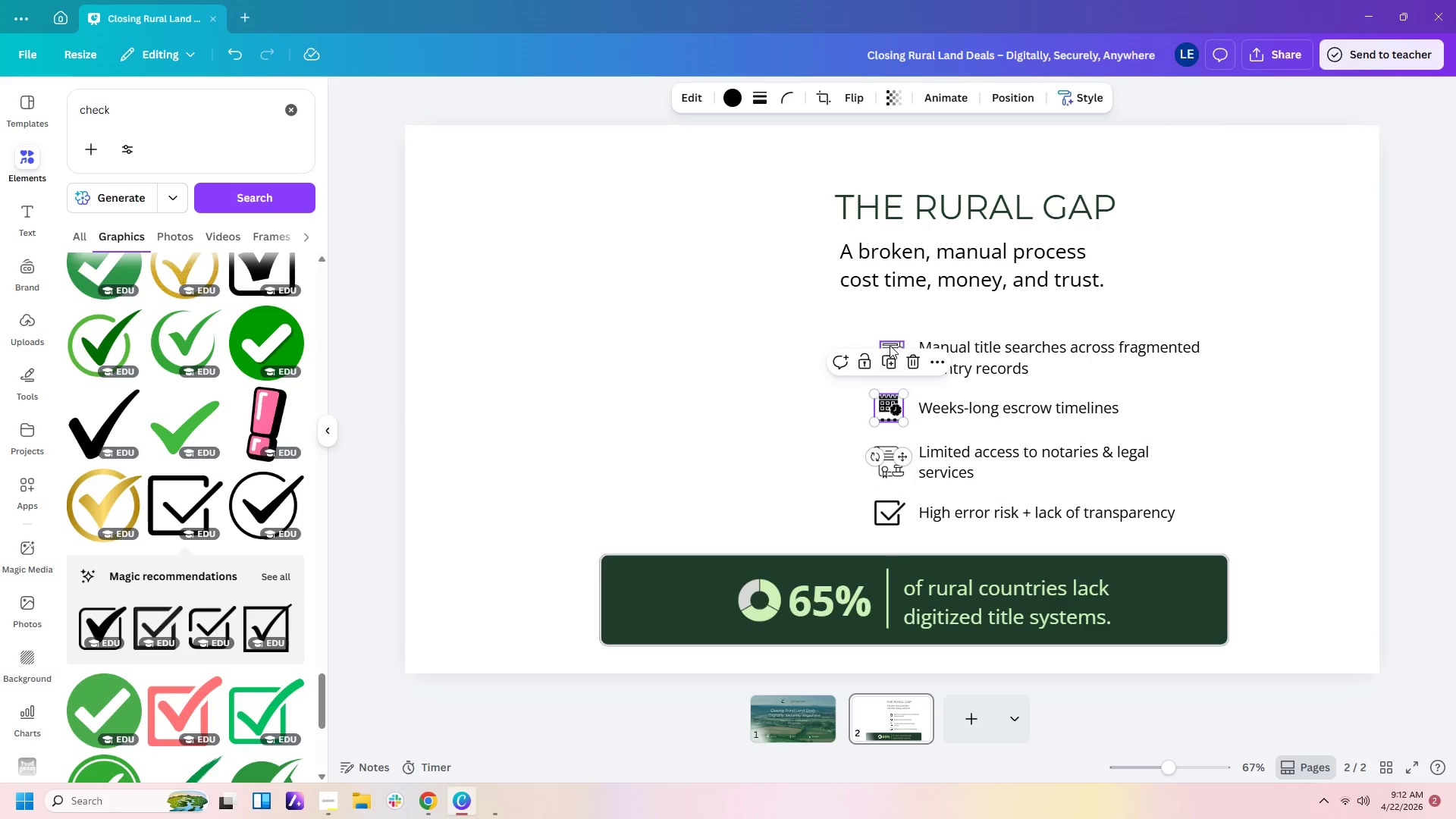 
left_click_drag(start_coordinate=[890, 345], to_coordinate=[885, 347])
 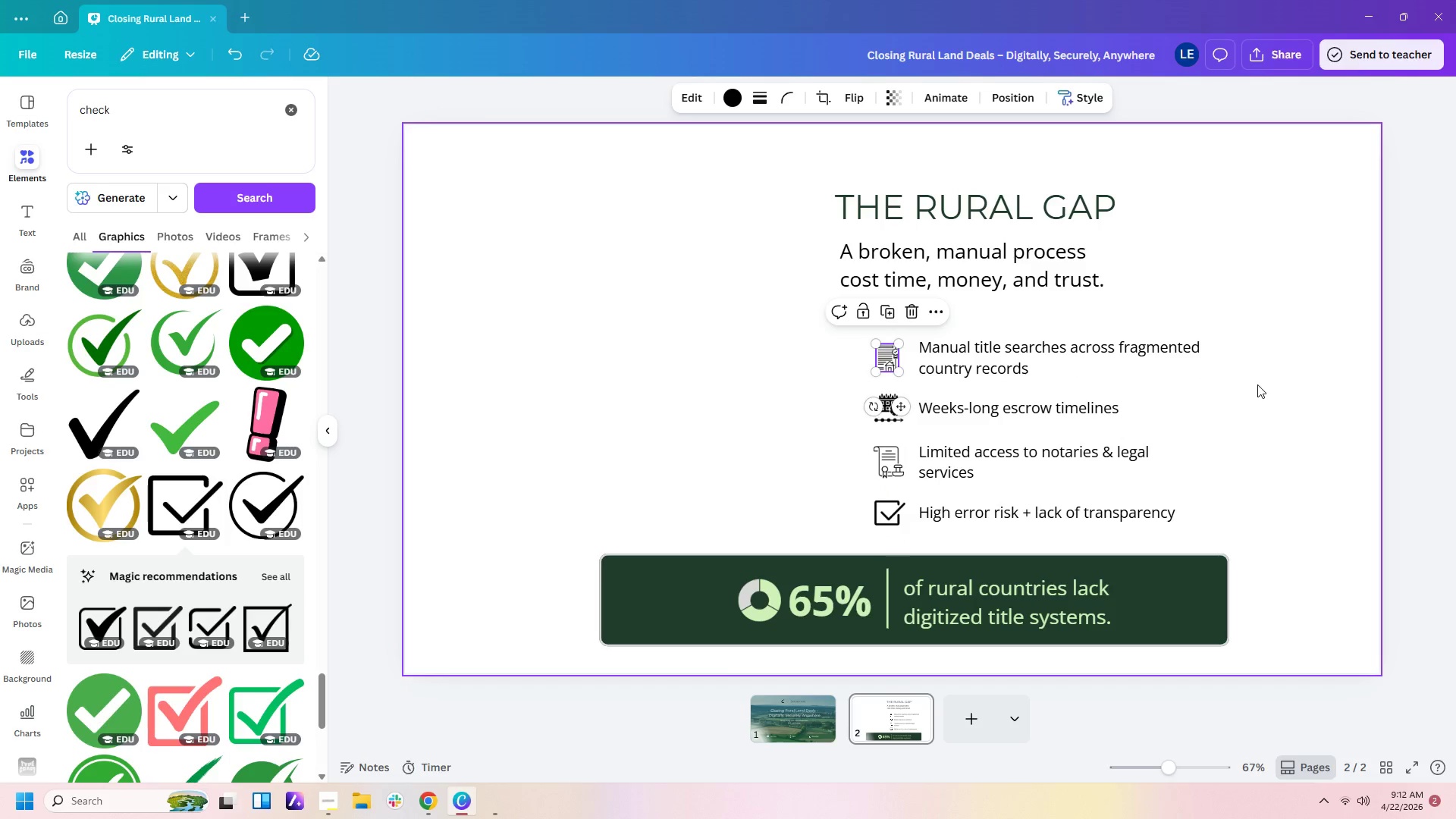 
left_click([1257, 384])
 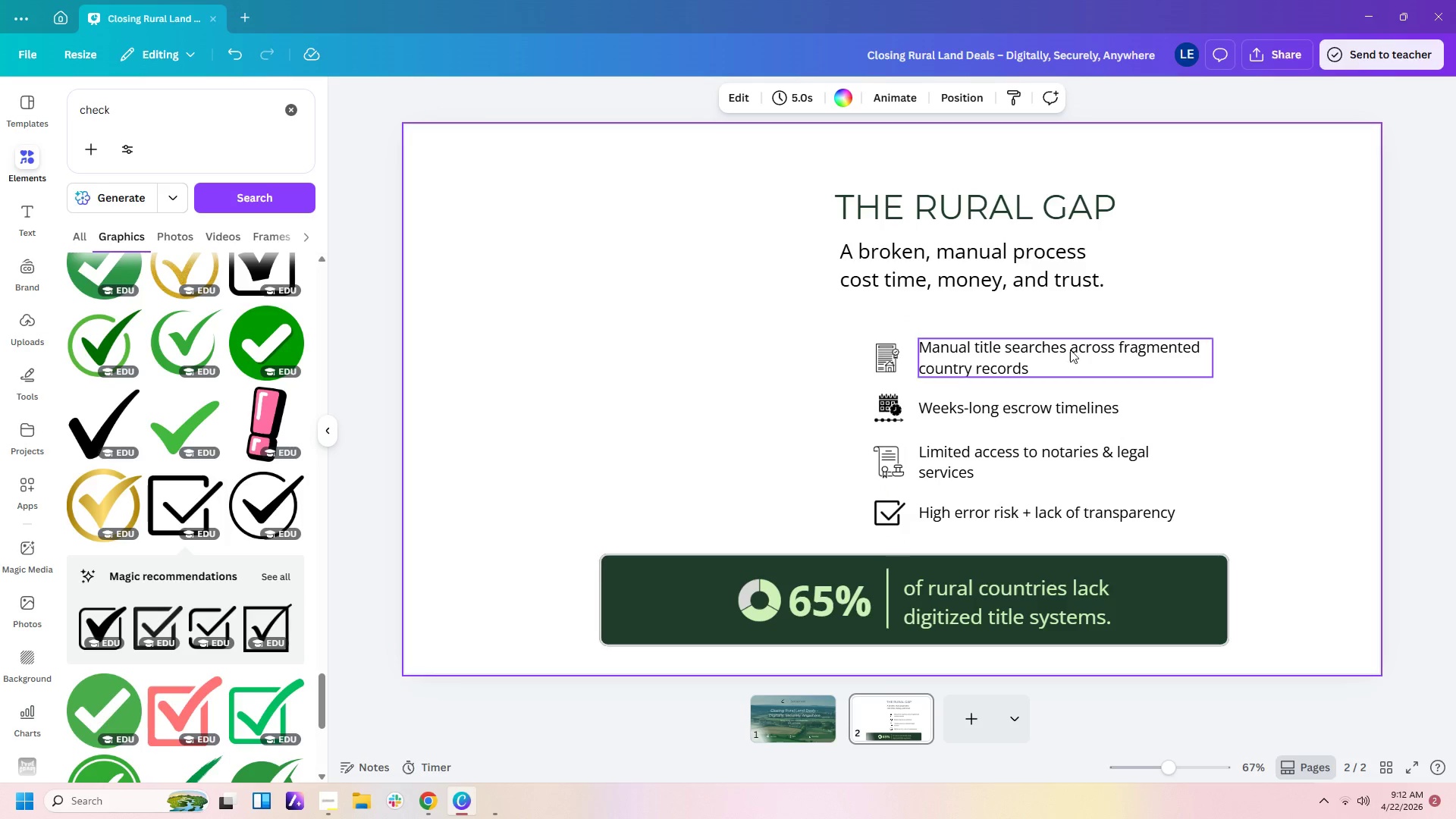 
left_click_drag(start_coordinate=[953, 317], to_coordinate=[1031, 522])
 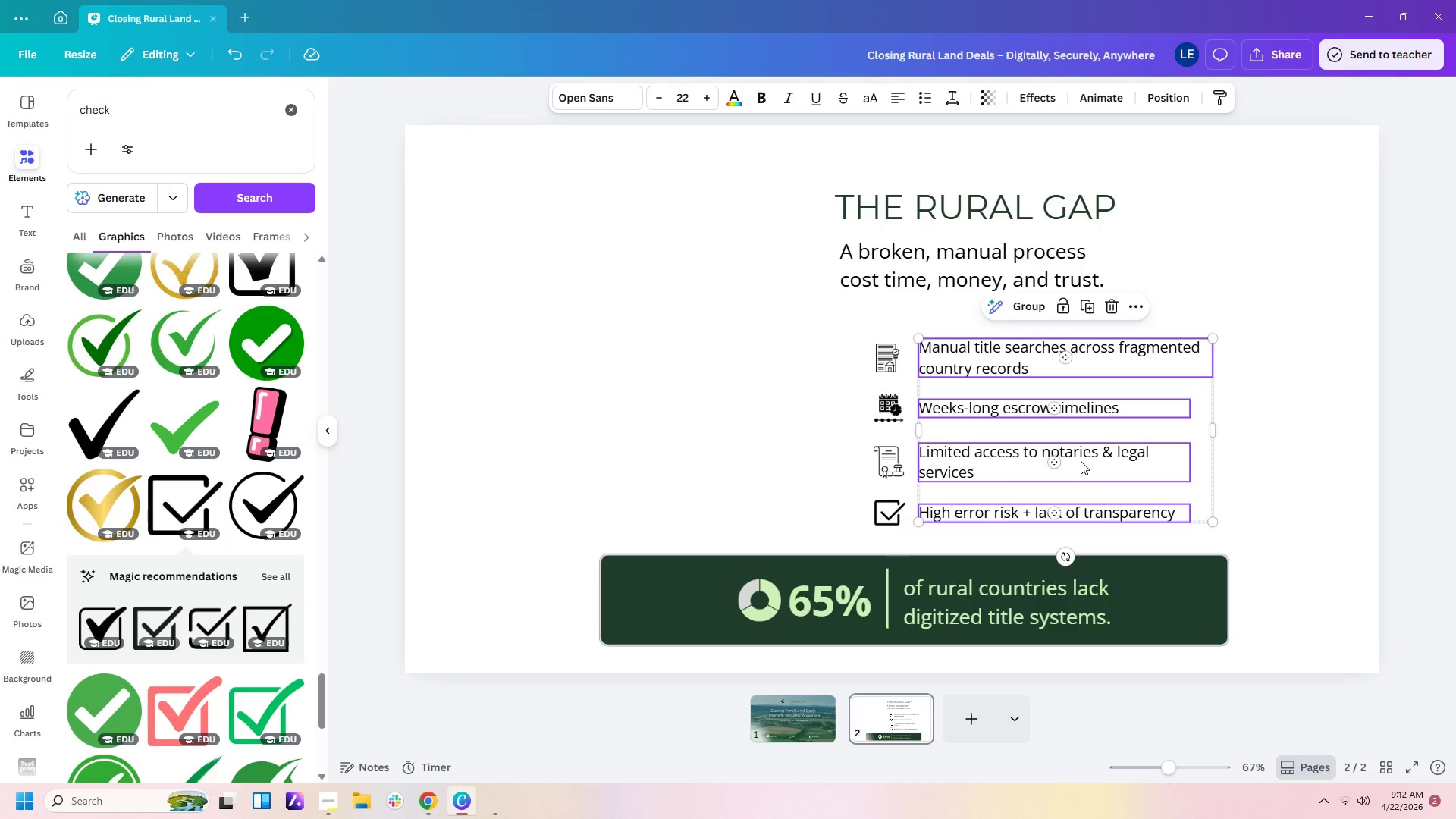 
left_click_drag(start_coordinate=[1081, 461], to_coordinate=[1095, 461])
 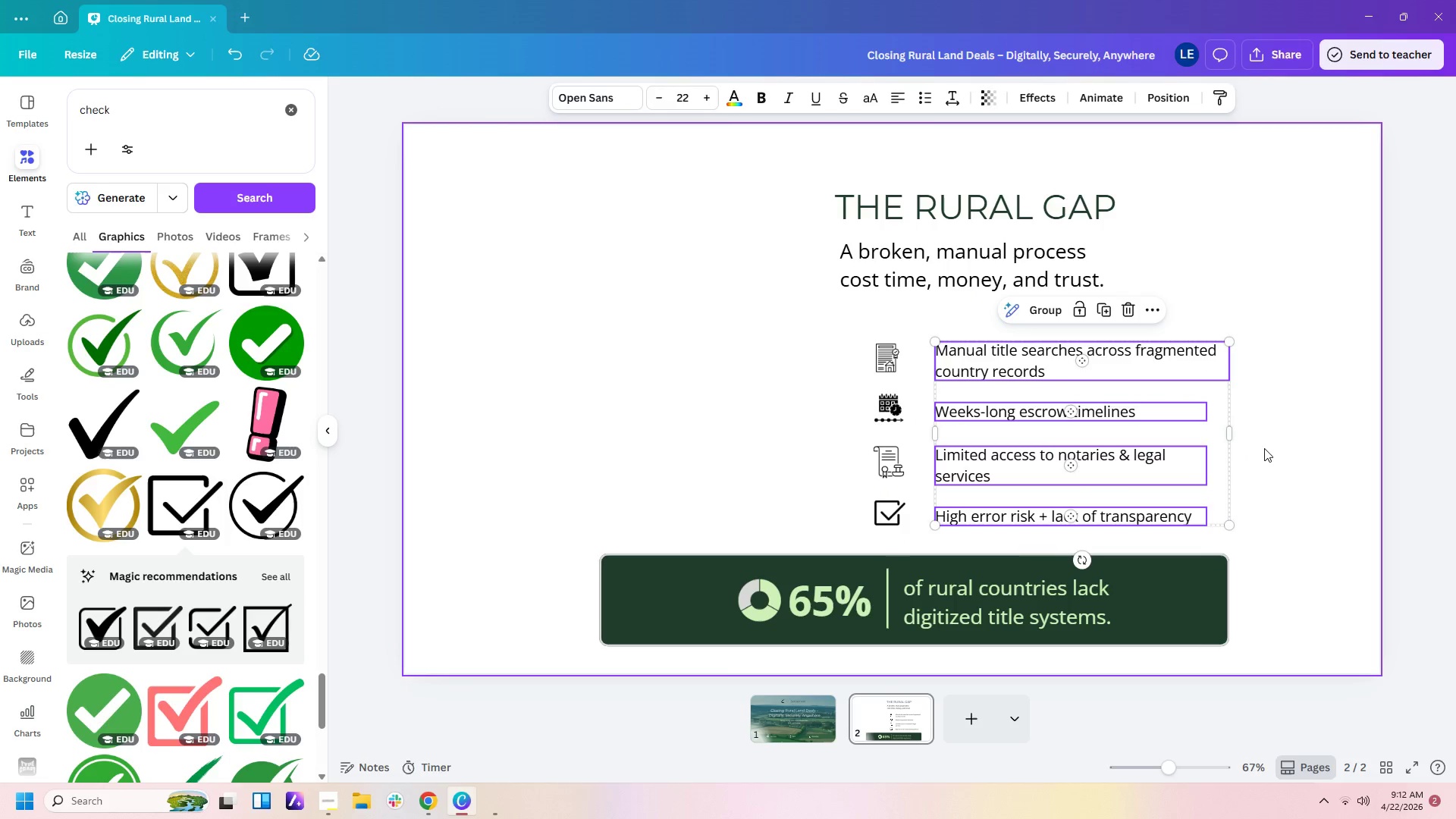 
left_click([1264, 448])
 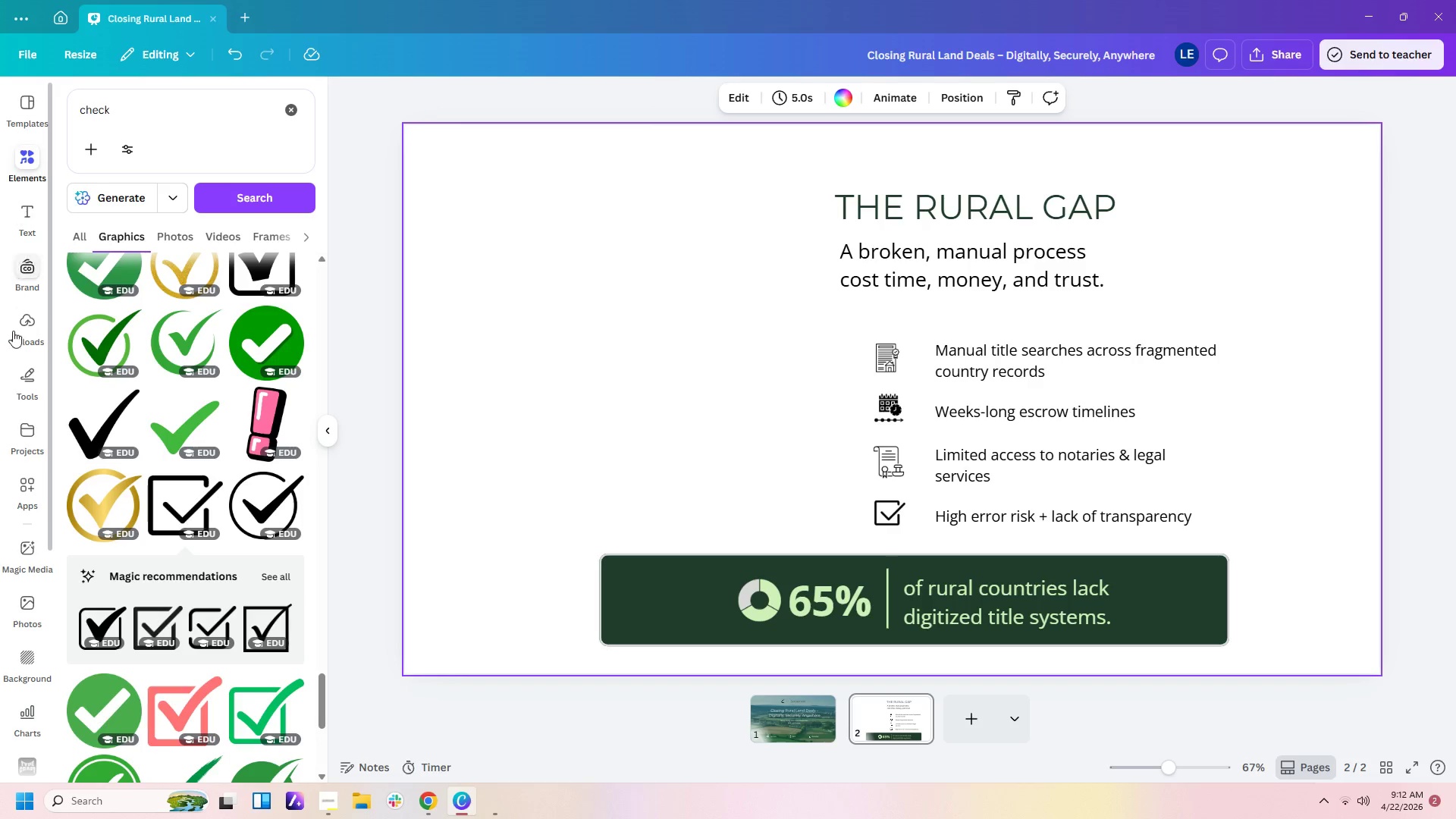 
left_click([25, 377])
 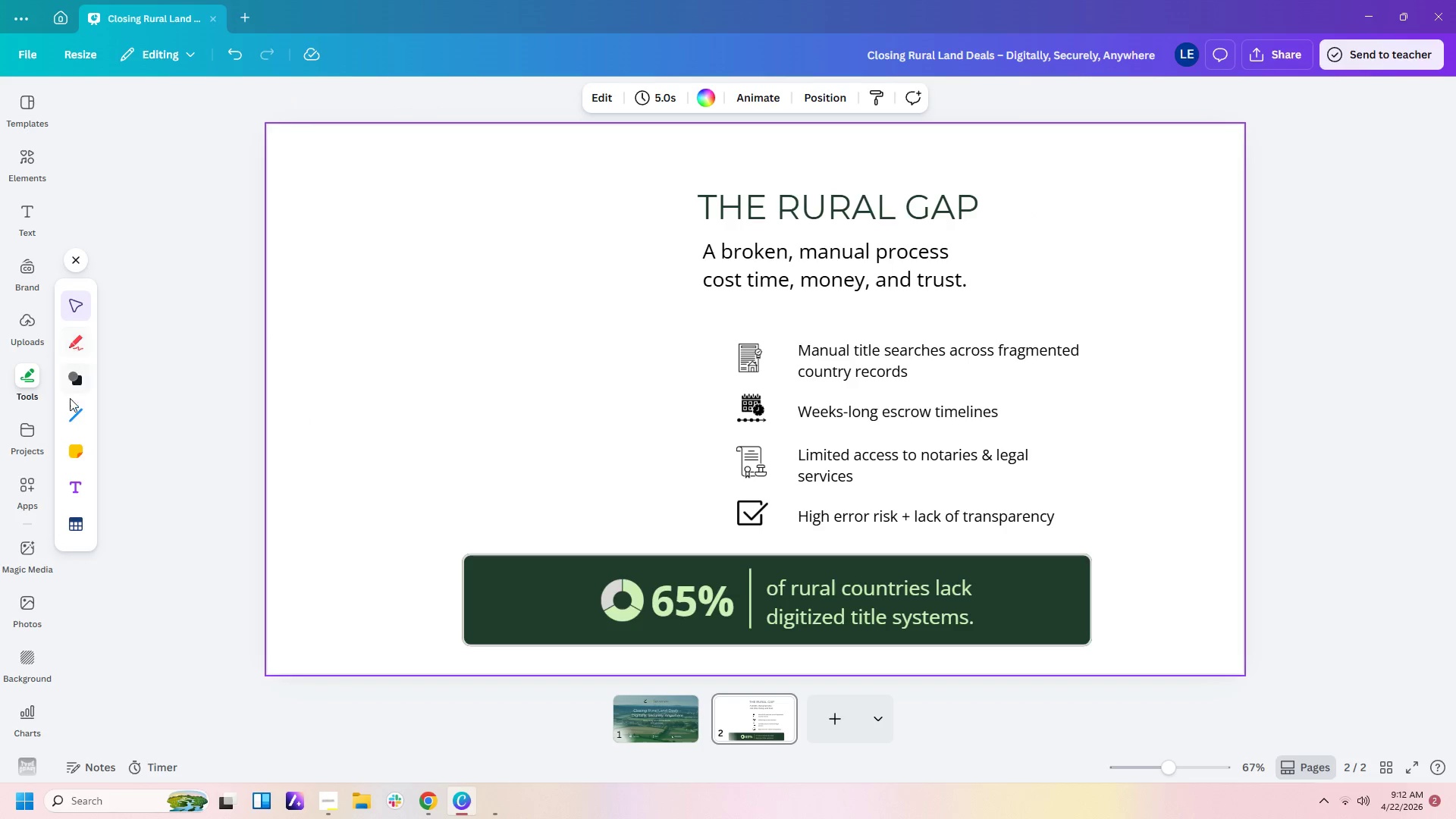 
left_click([70, 375])
 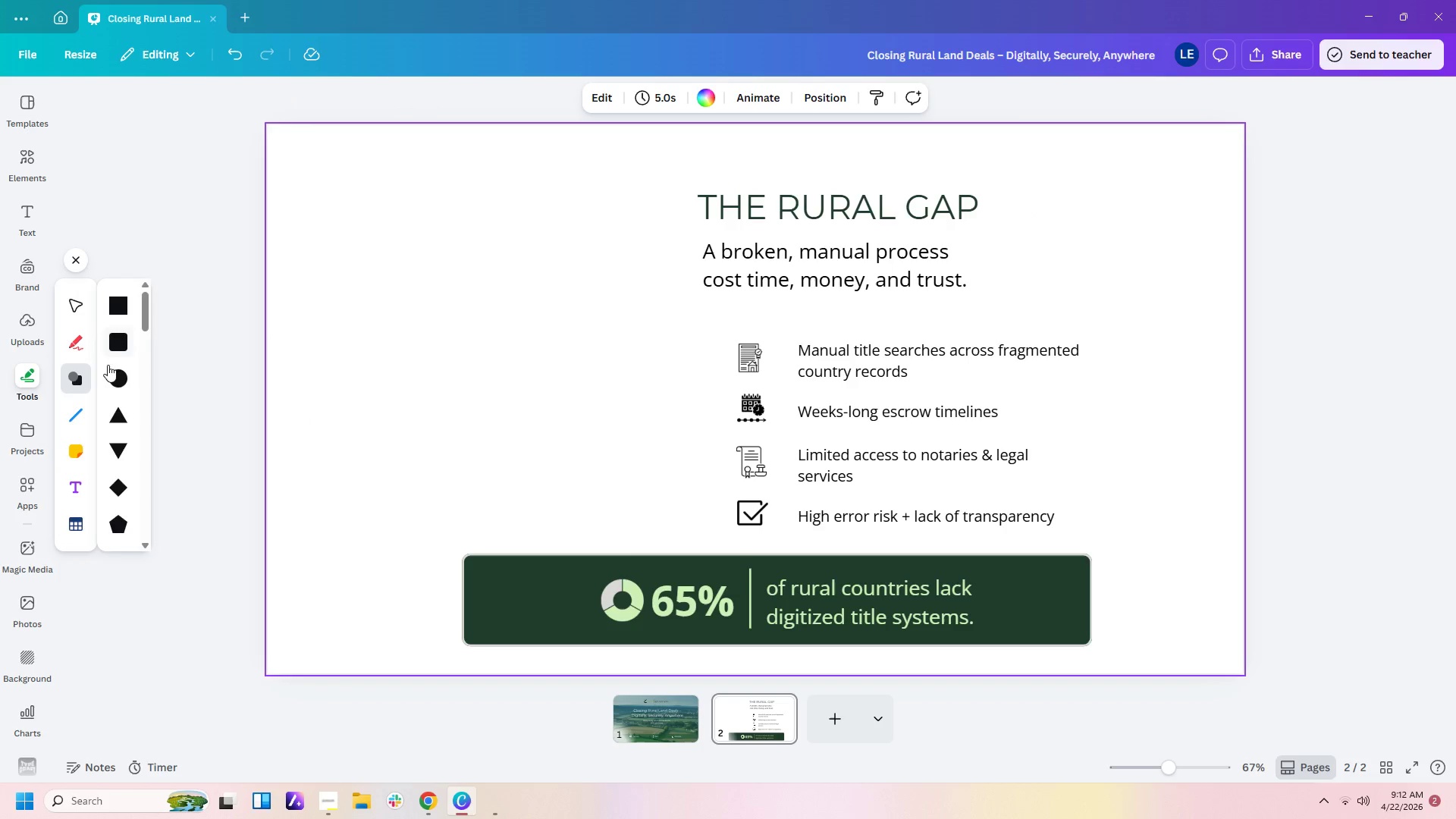 
left_click([111, 377])
 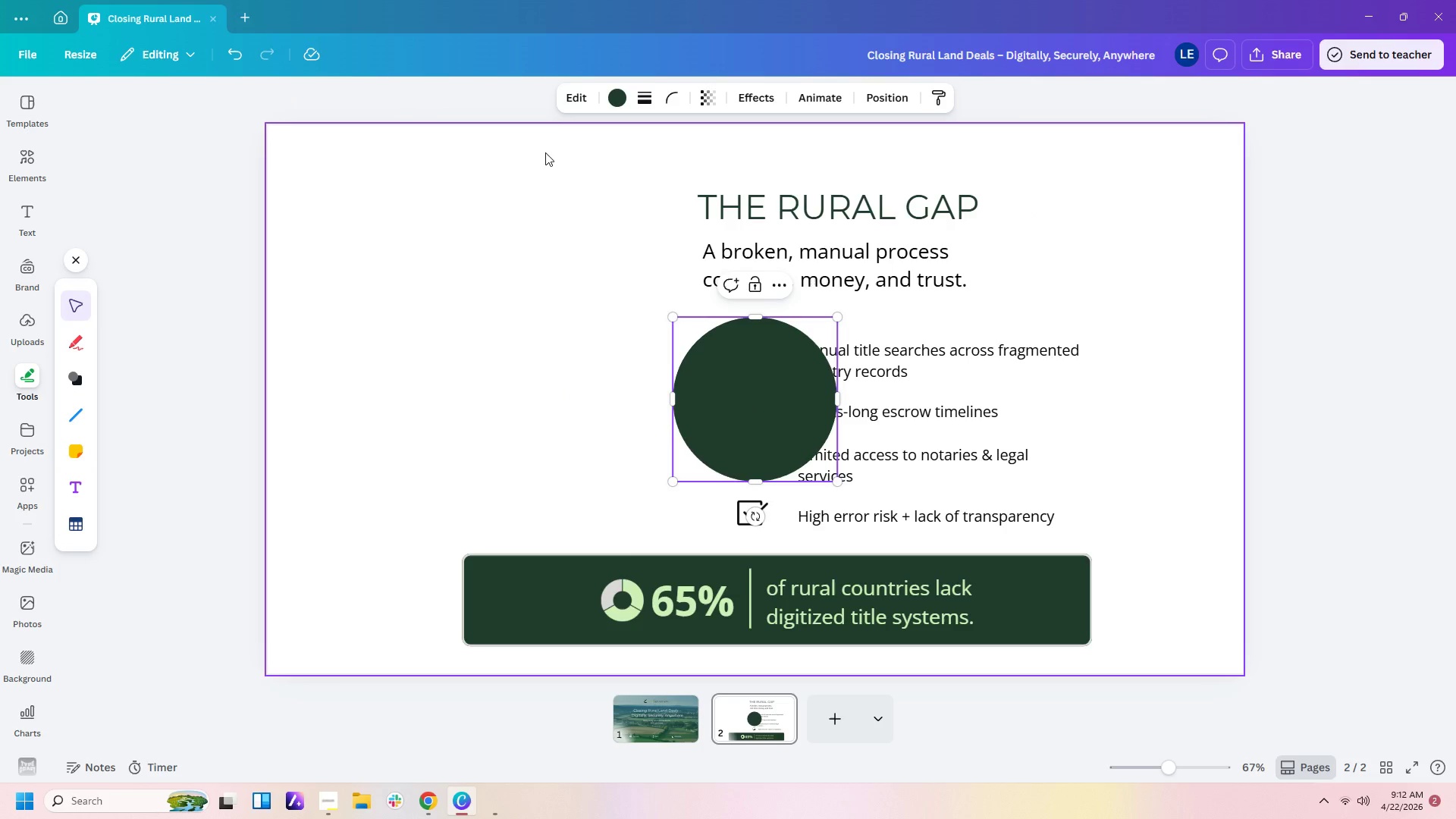 
left_click([623, 99])
 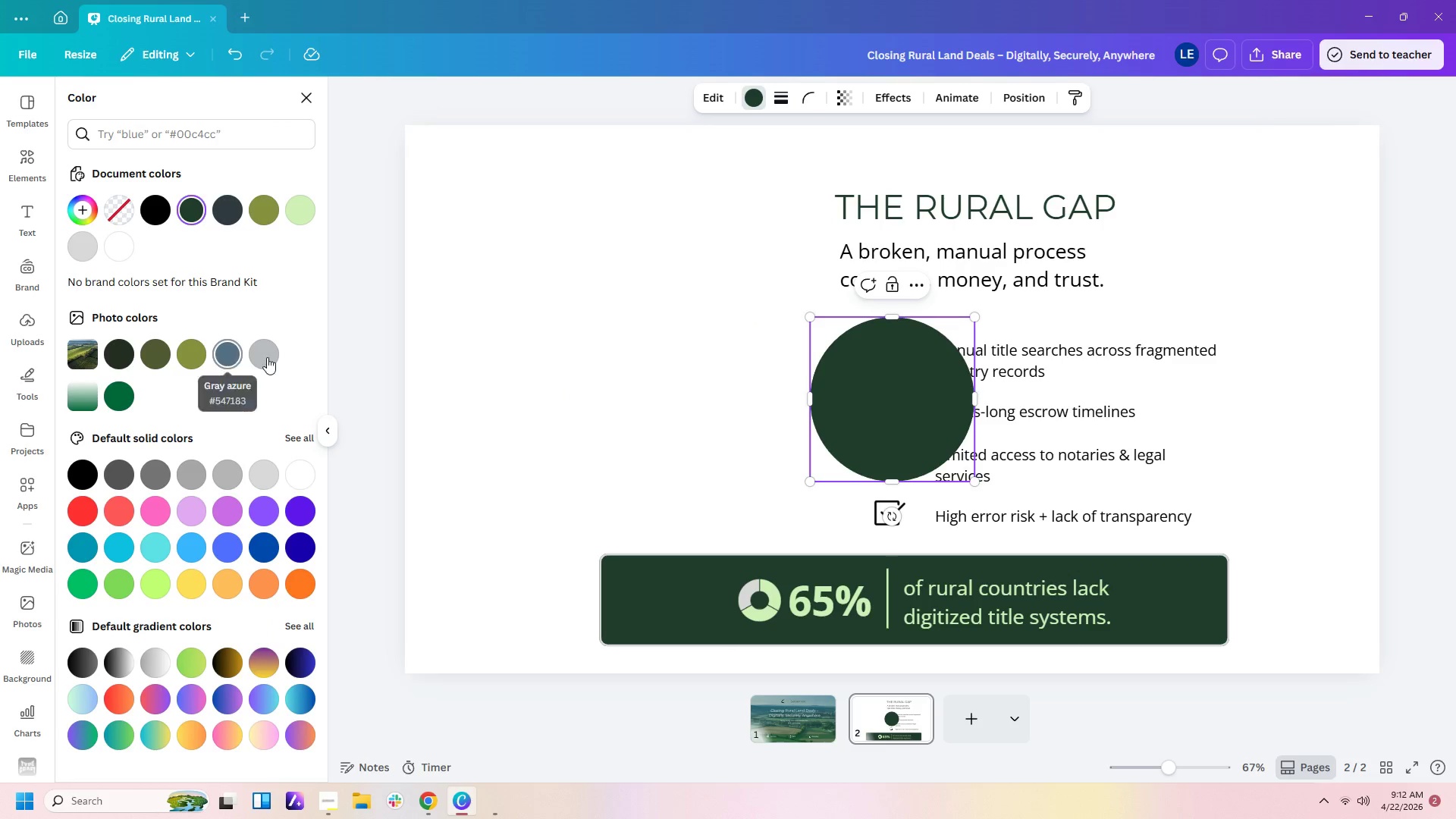 
left_click([271, 354])
 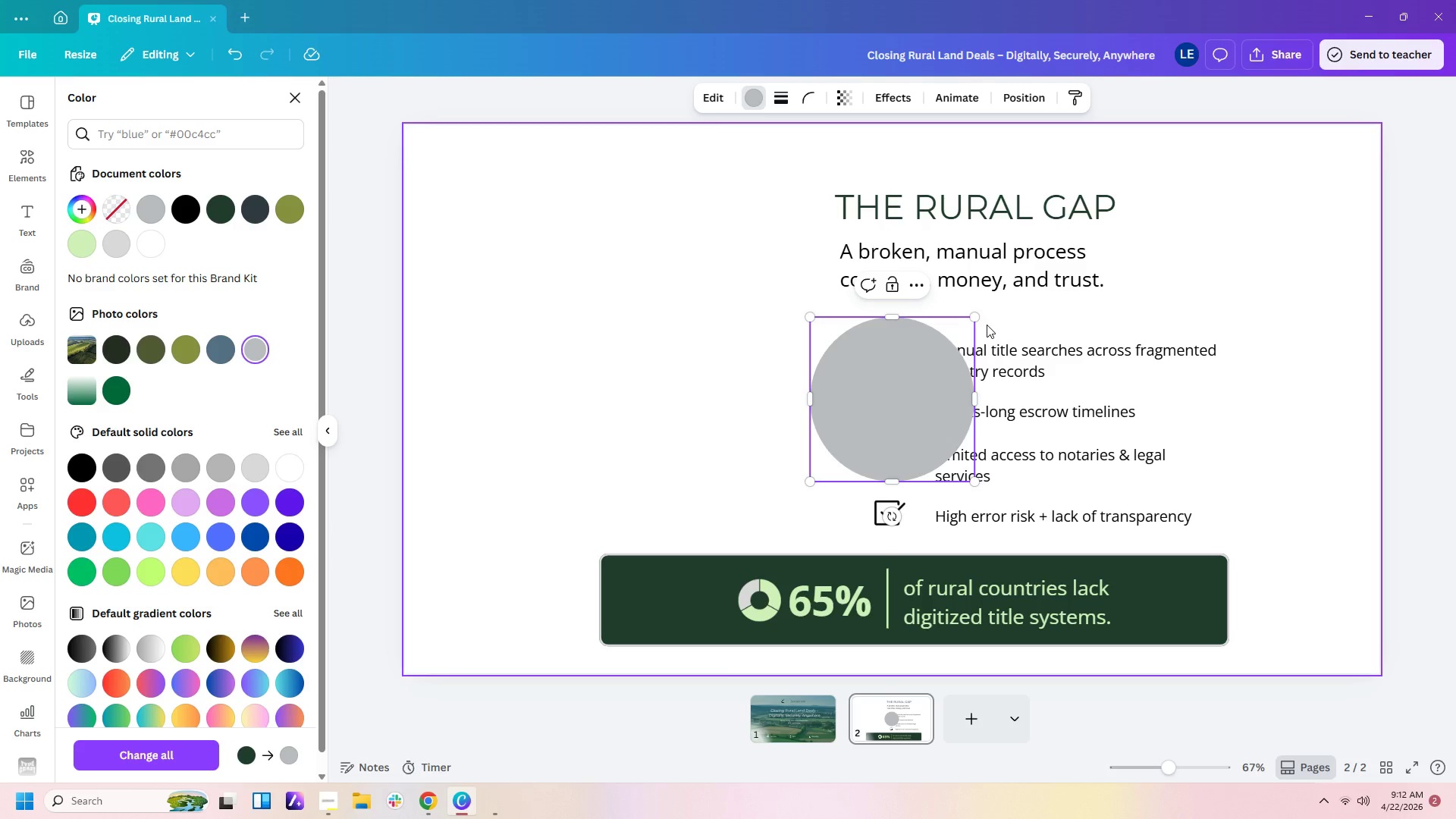 
left_click_drag(start_coordinate=[976, 321], to_coordinate=[836, 441])
 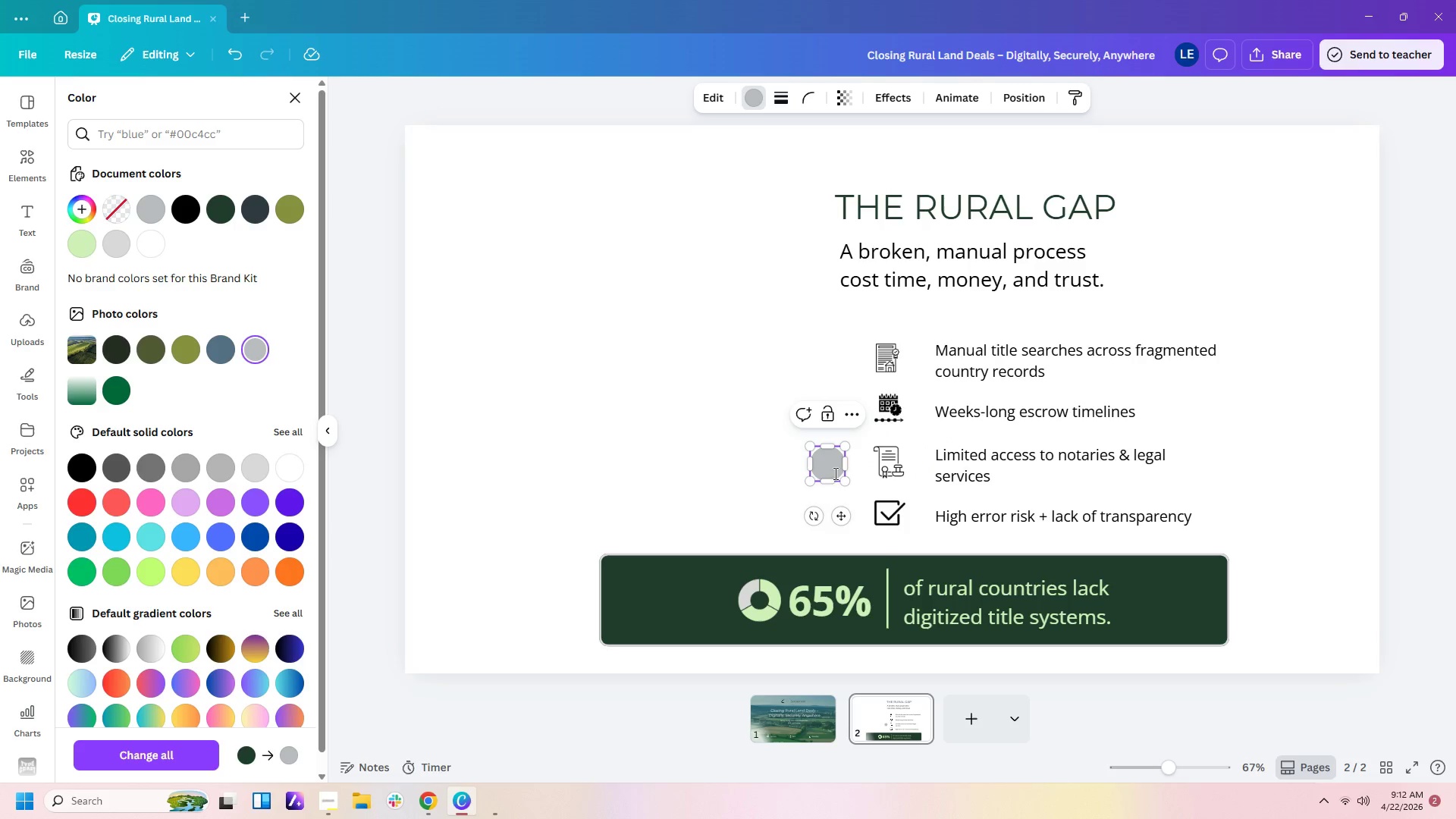 
left_click([857, 379])
 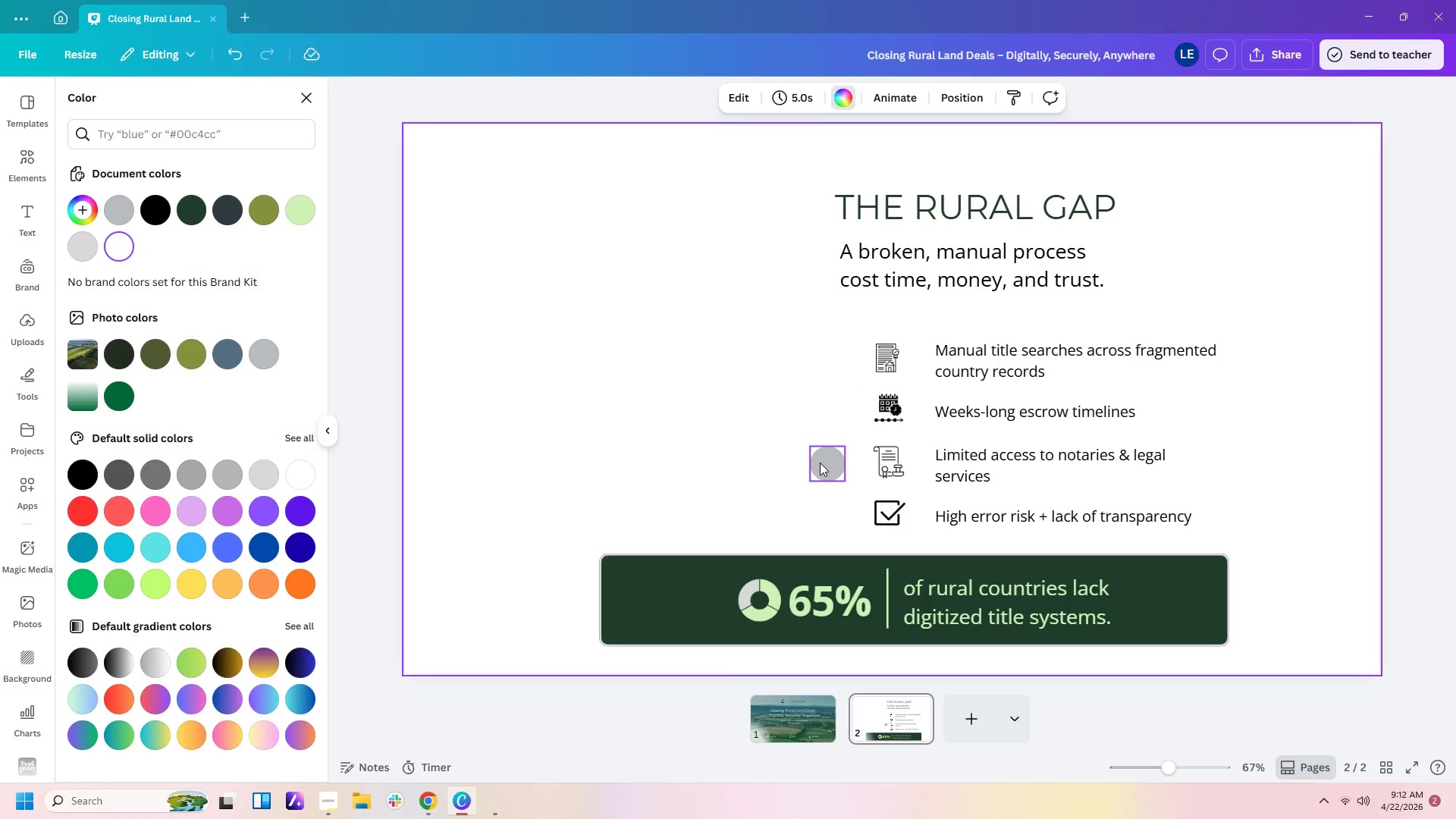 
left_click_drag(start_coordinate=[820, 466], to_coordinate=[877, 358])
 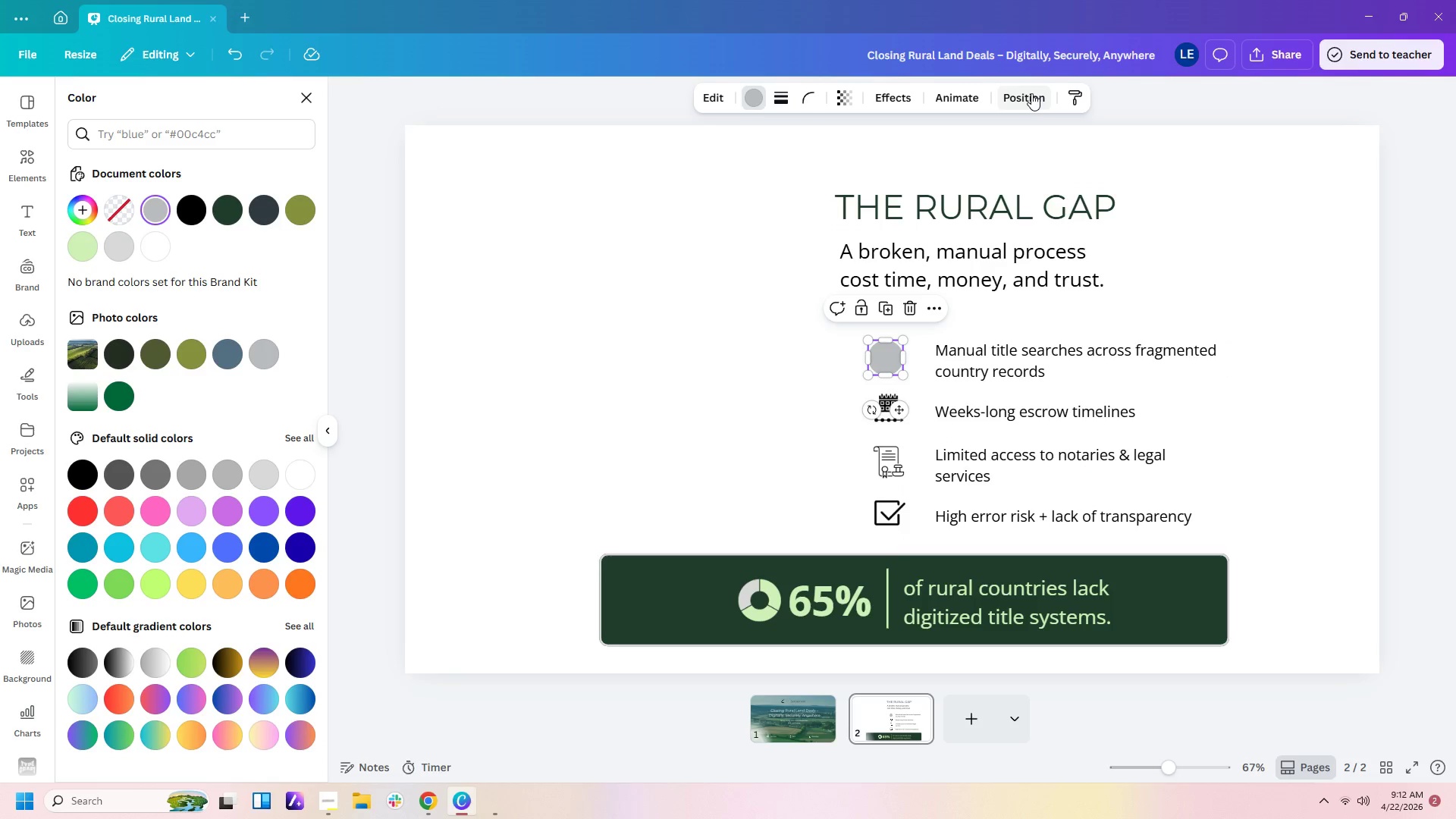 
left_click([1031, 93])
 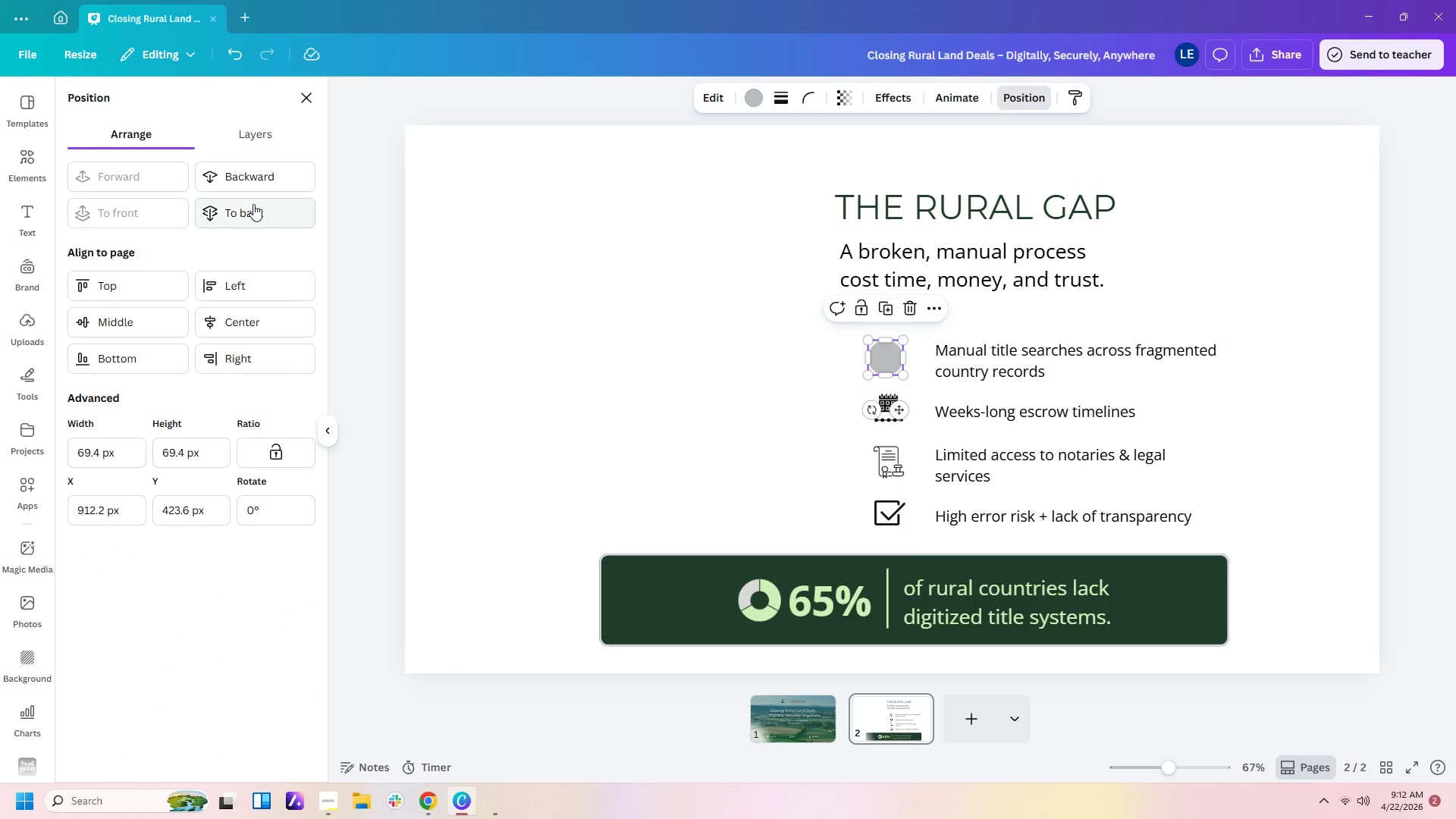 
left_click([249, 207])
 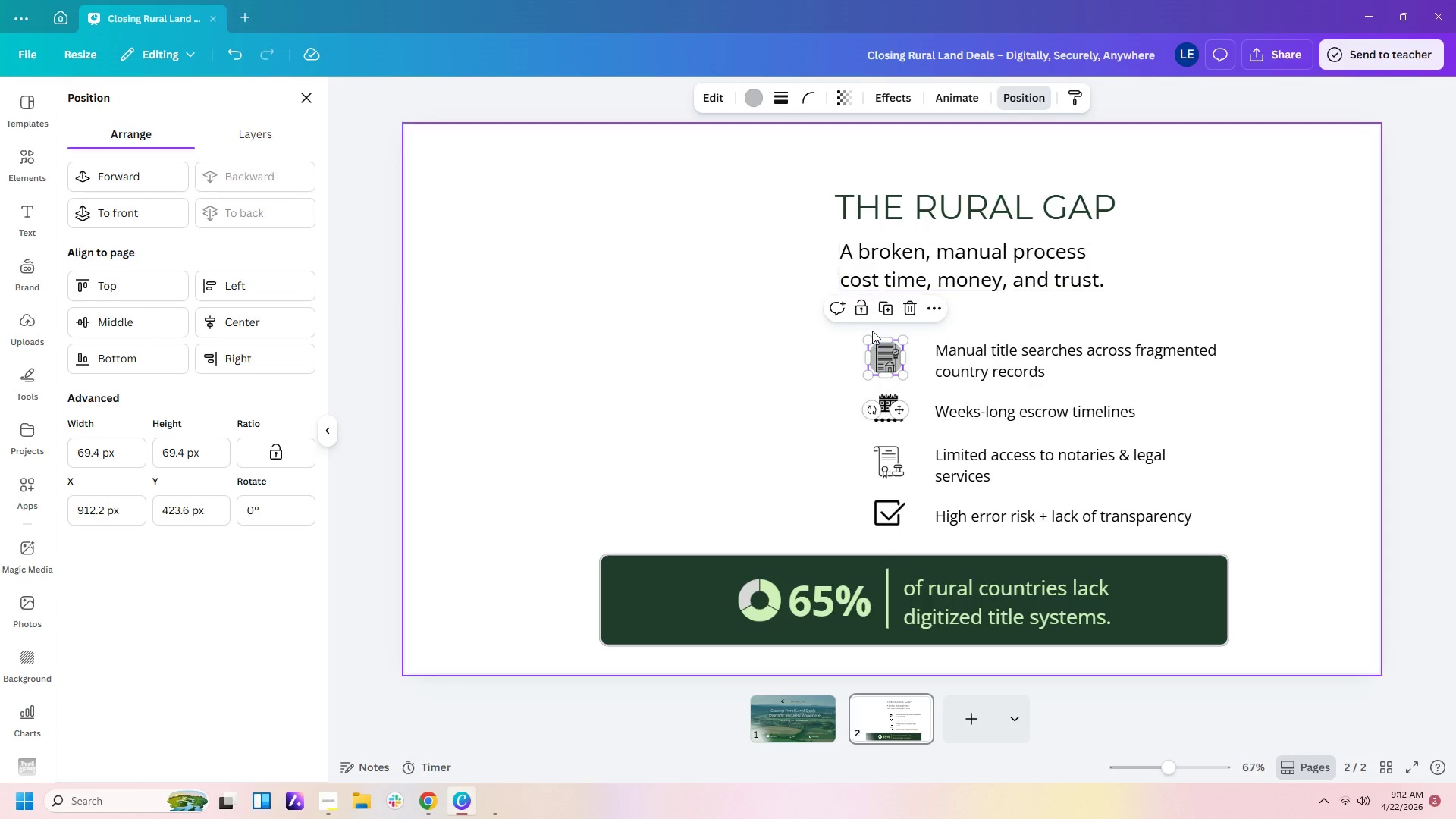 
wait(5.86)
 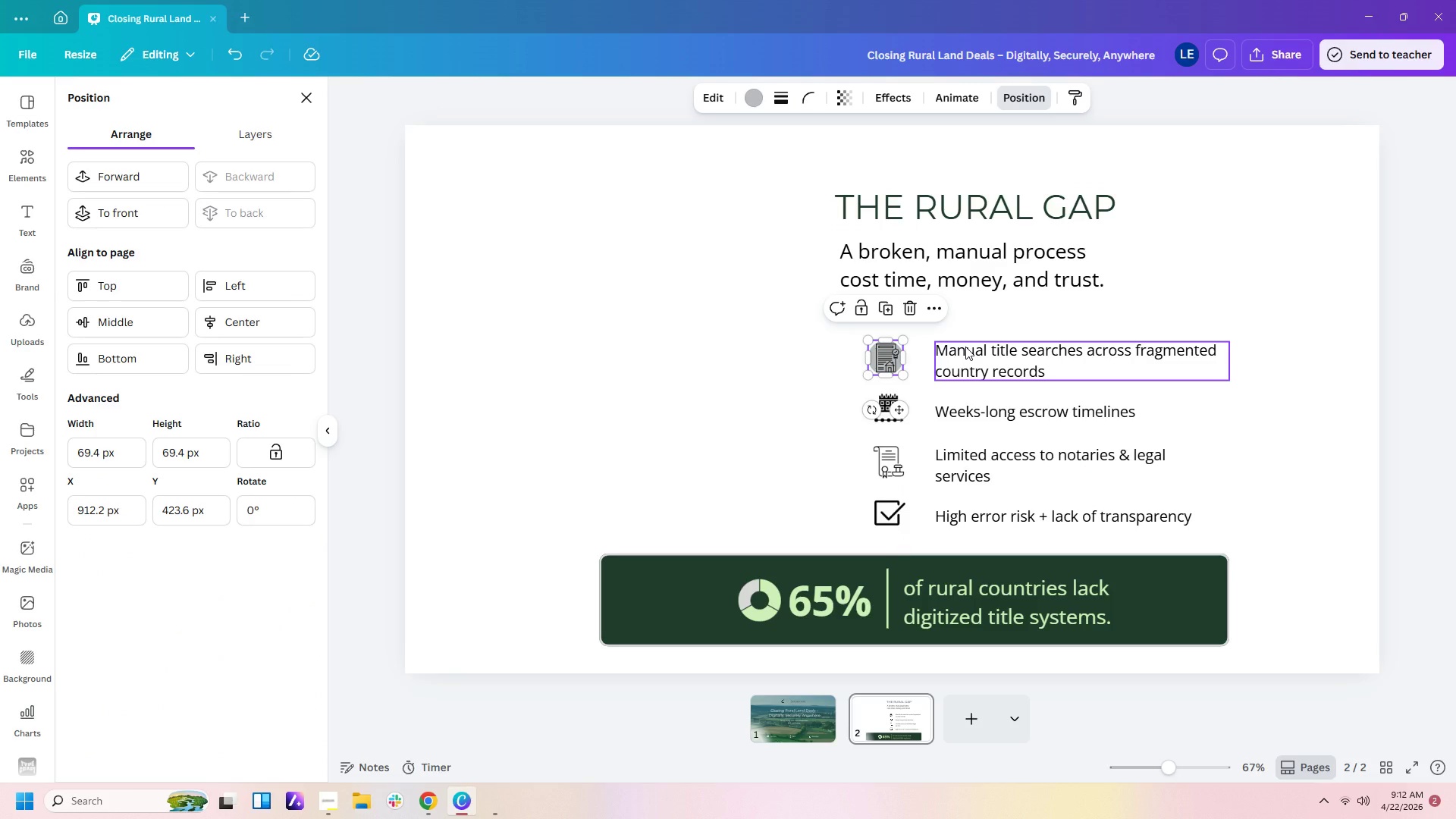 
left_click_drag(start_coordinate=[905, 340], to_coordinate=[911, 332])
 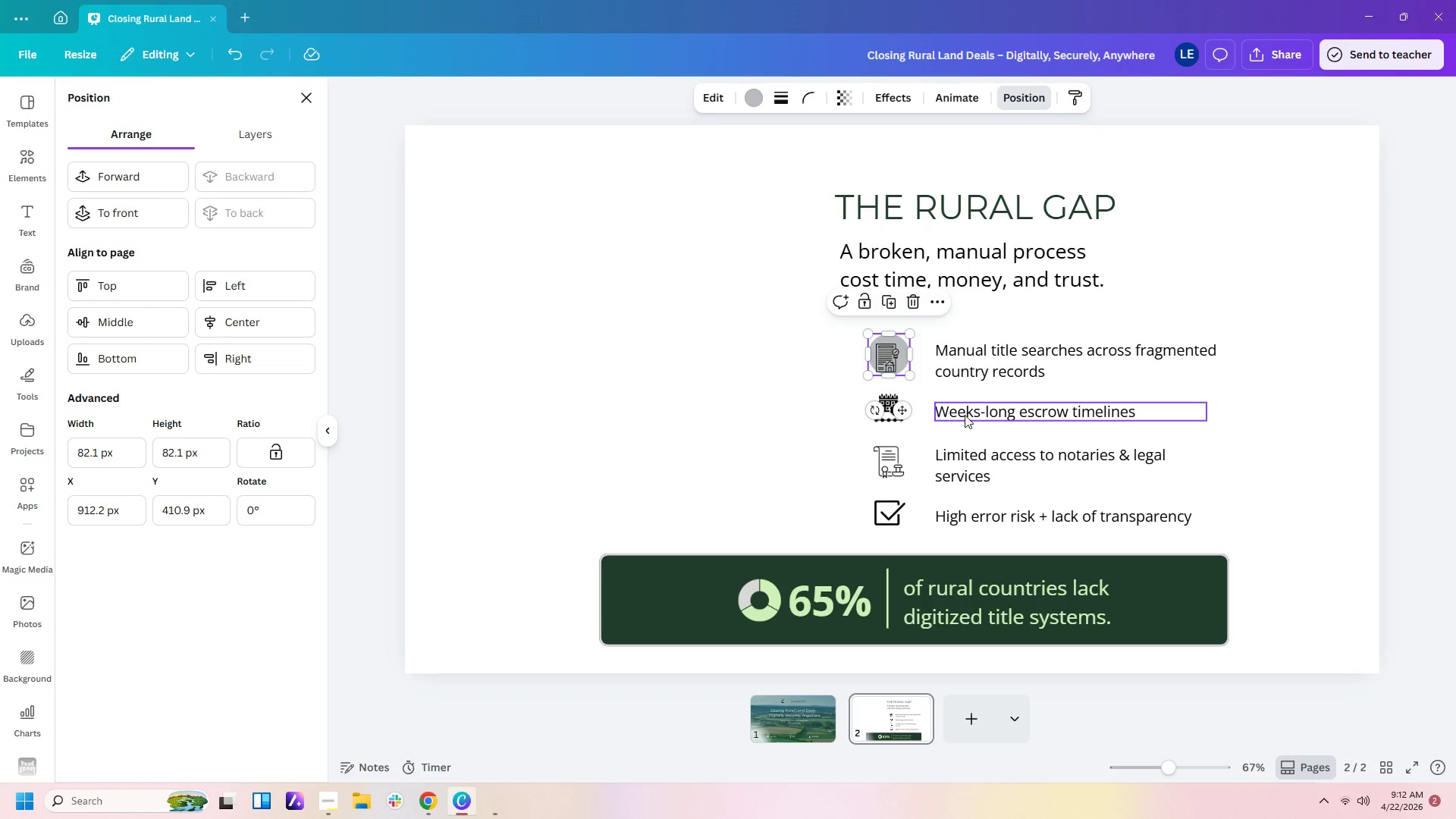 
key(ArrowDown)
 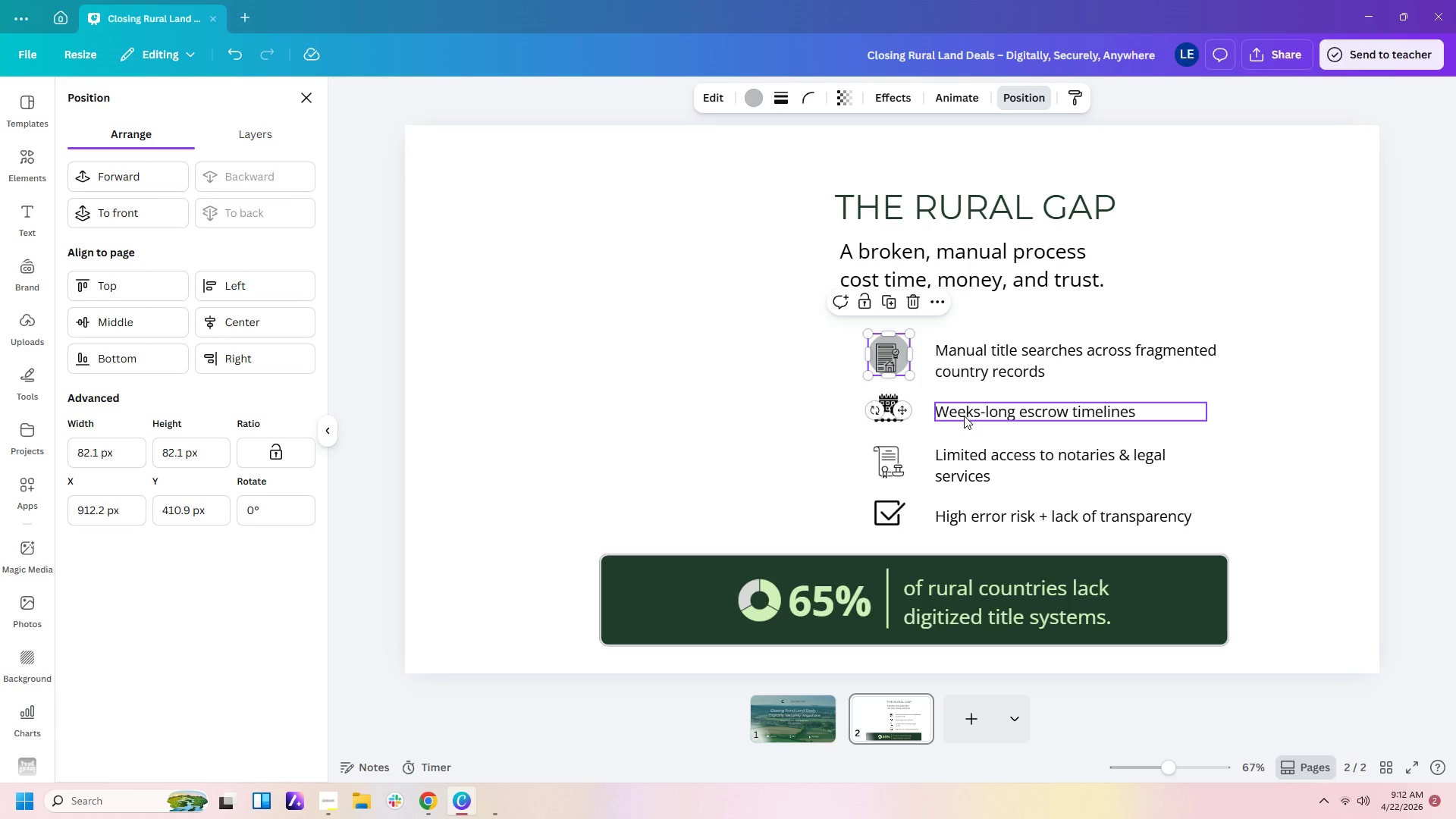 
key(ArrowDown)
 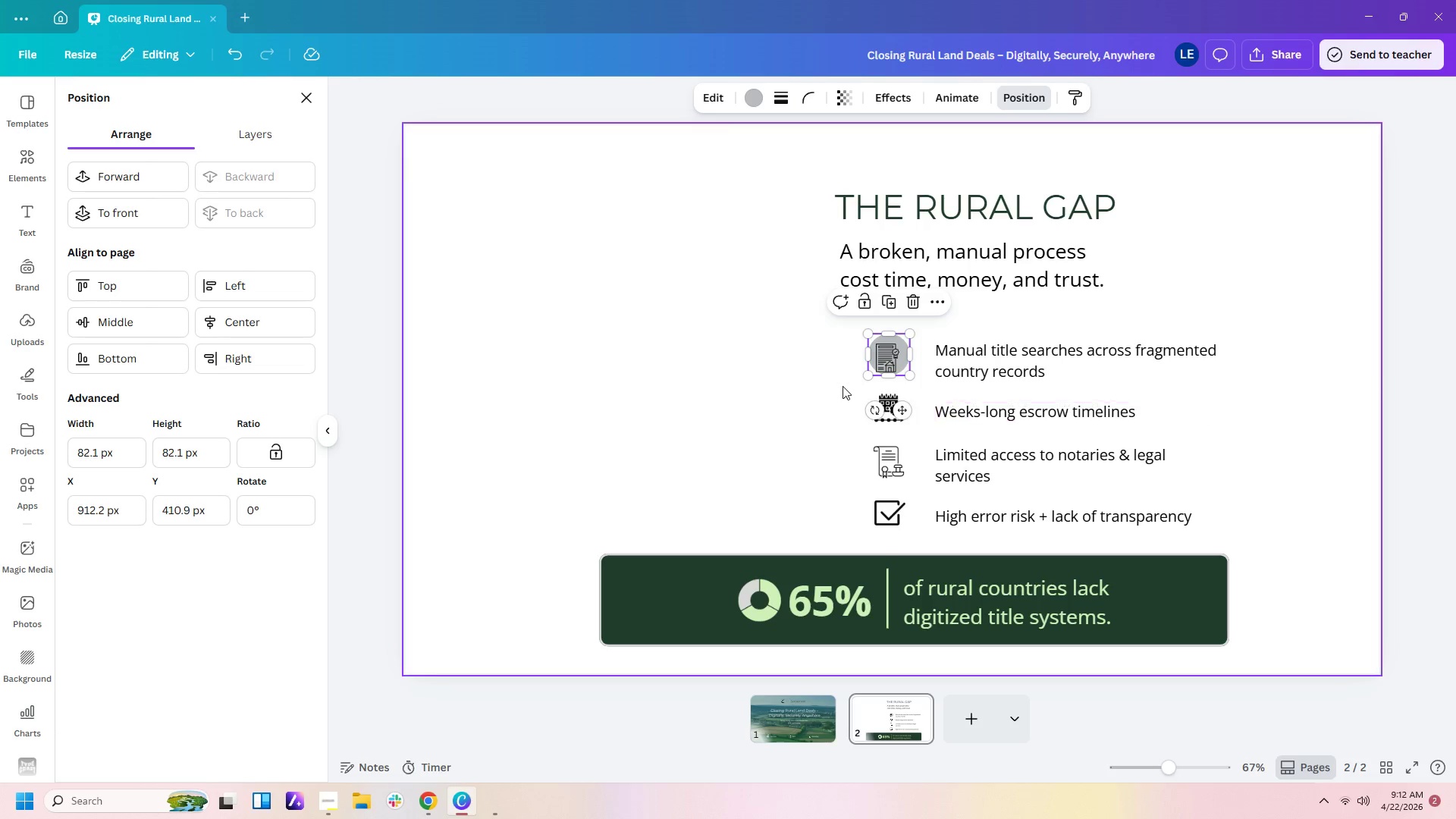 
key(ArrowDown)
 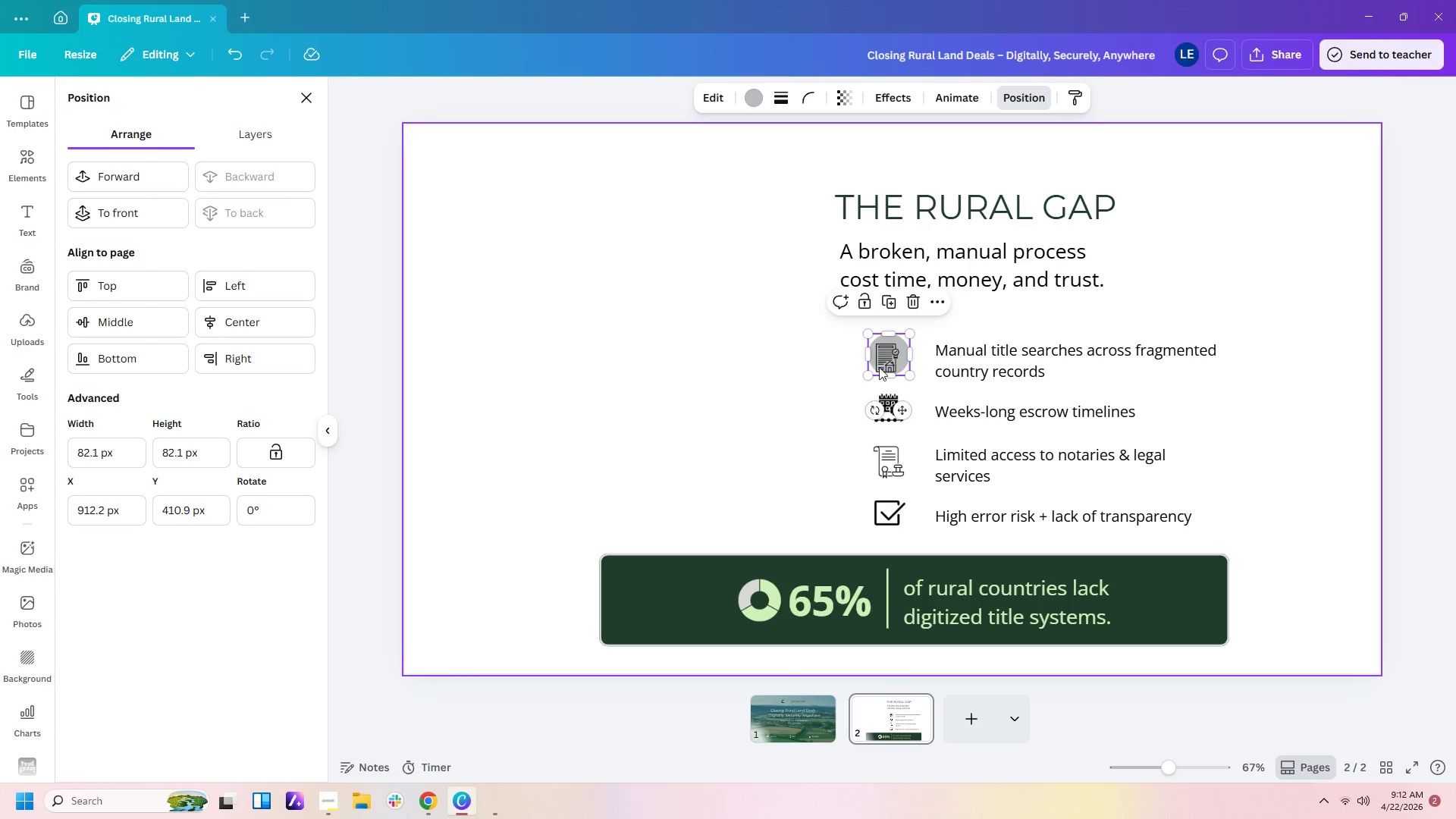 
key(ArrowDown)
 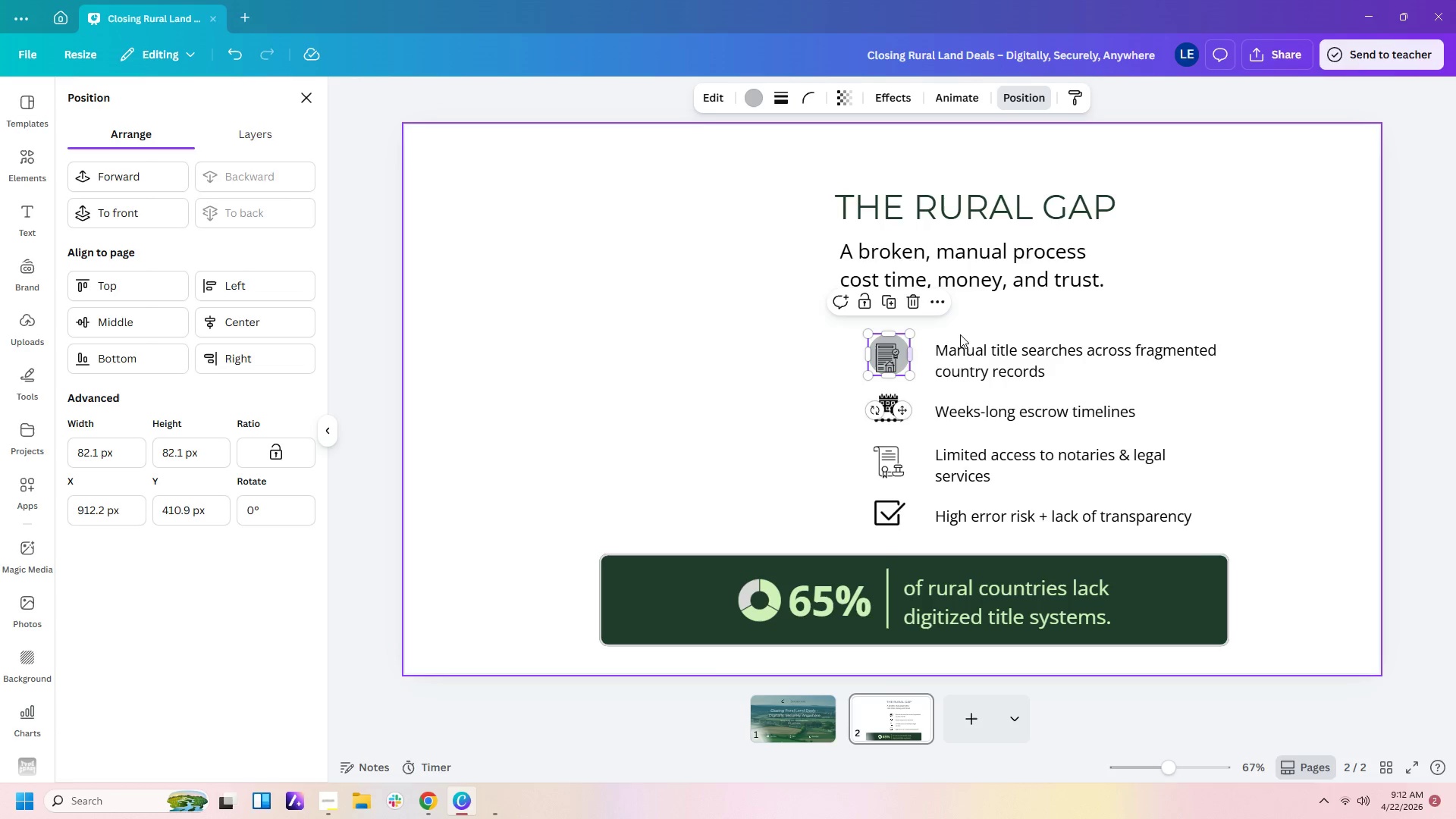 
left_click([960, 334])
 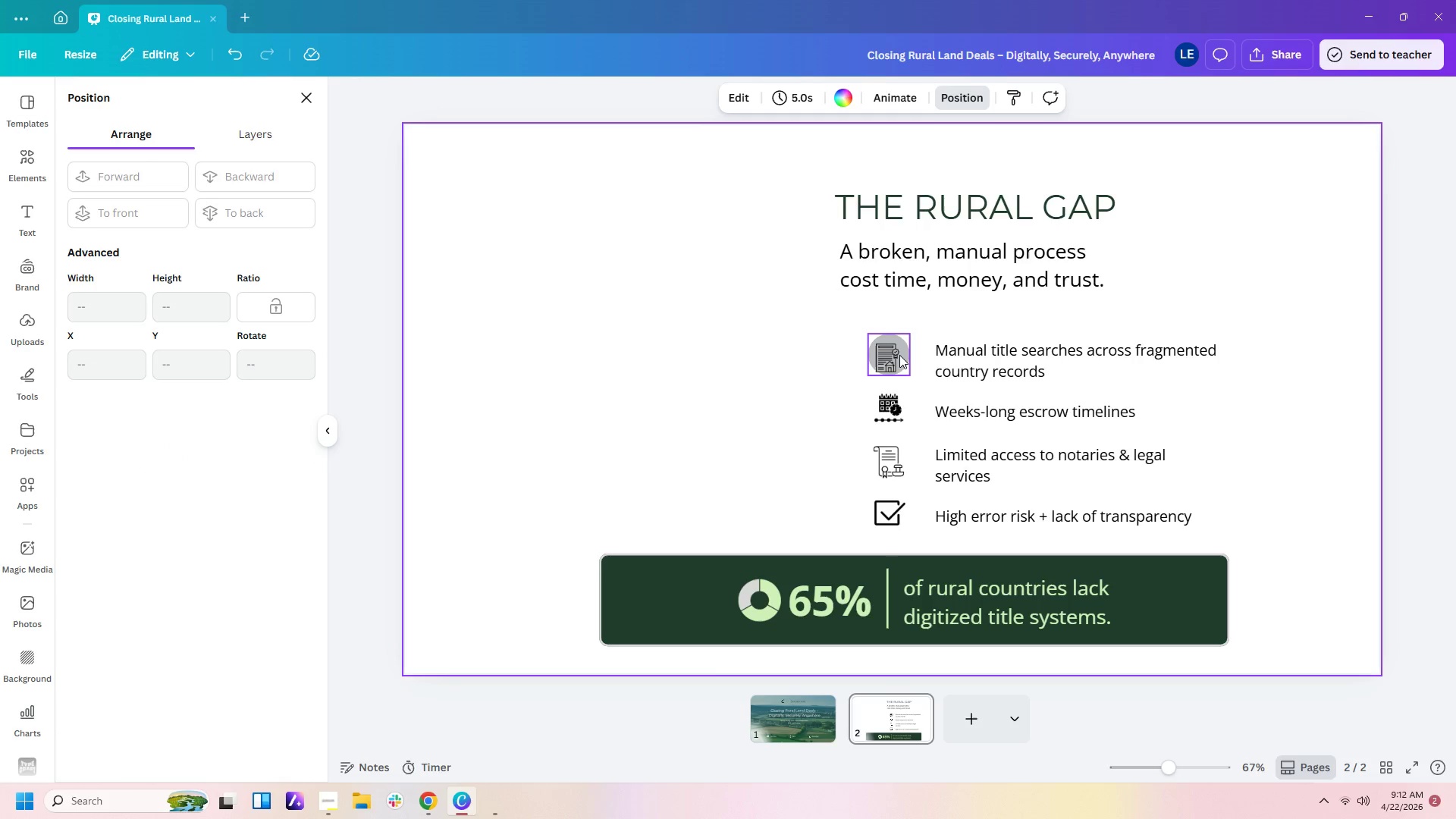 
left_click([902, 355])
 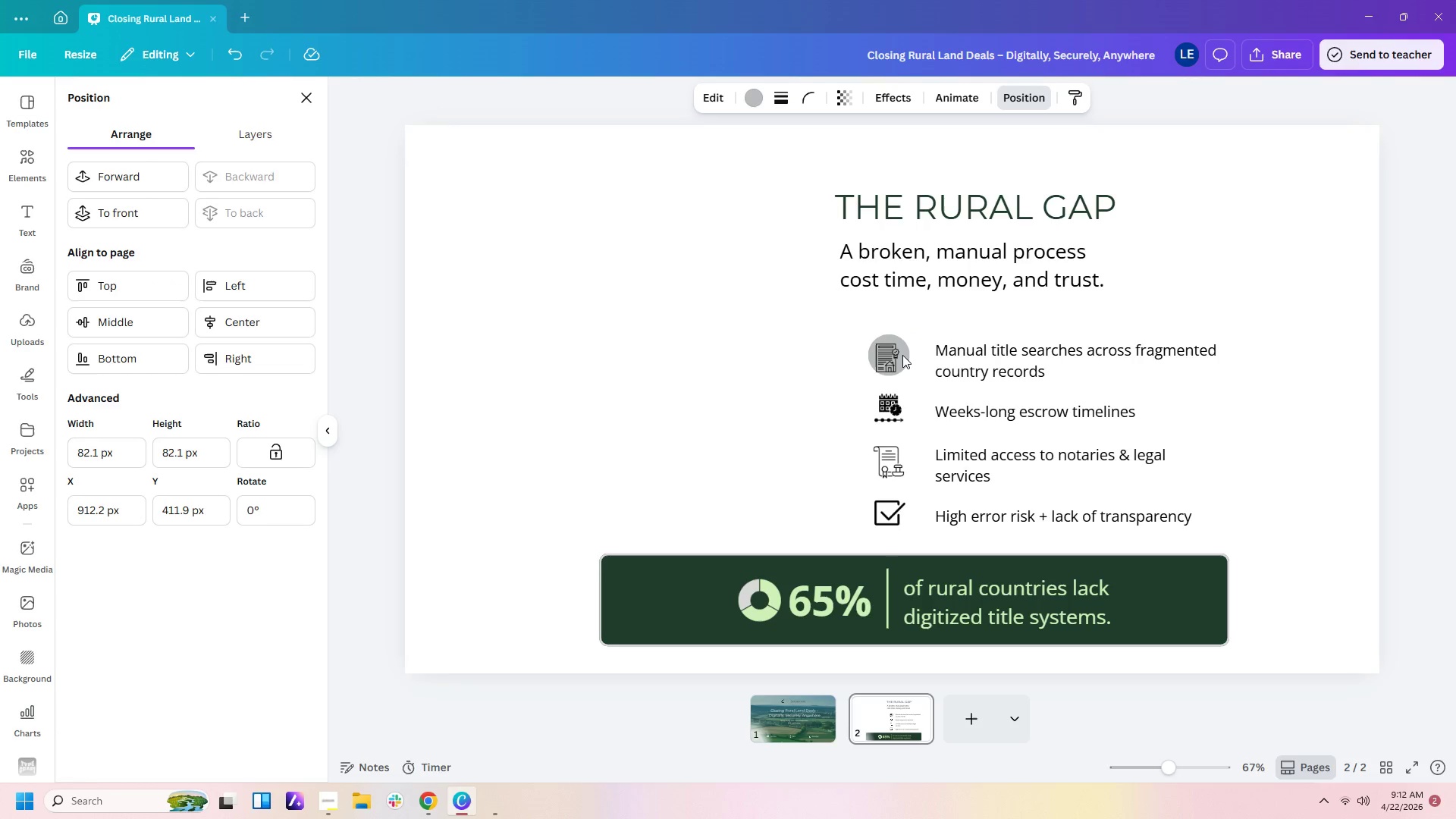 
key(ArrowDown)
 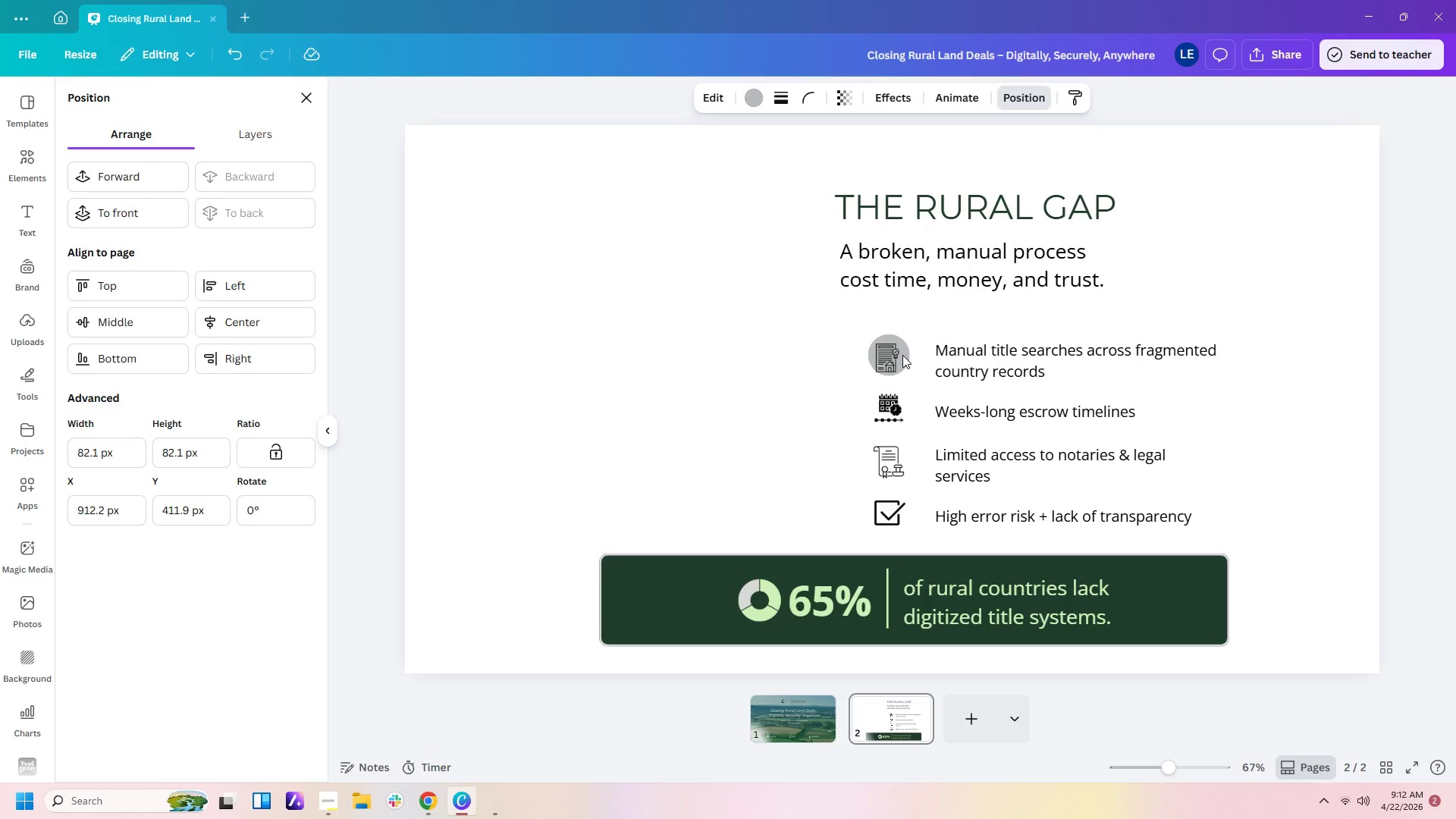 
key(ArrowDown)
 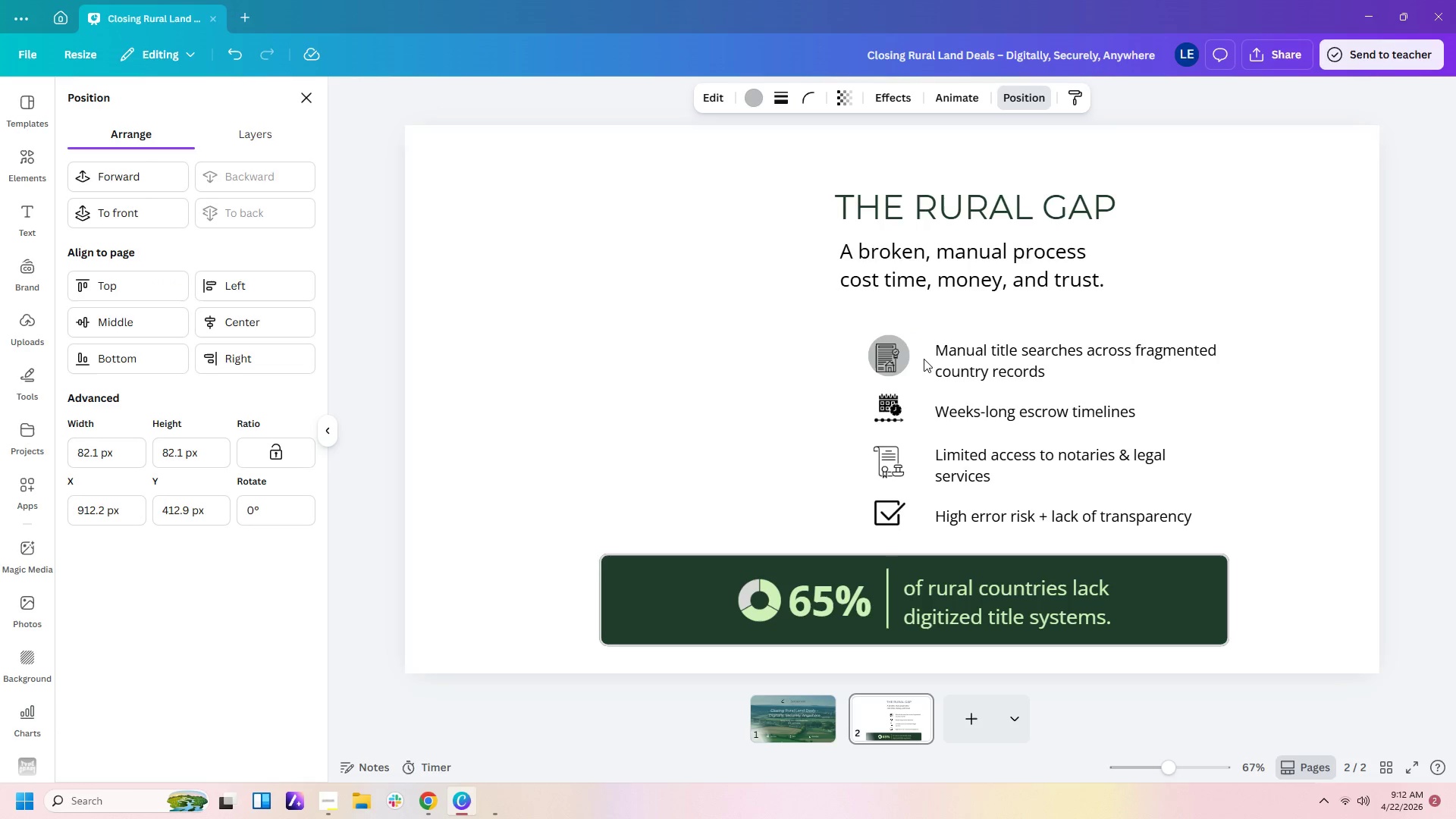 
key(ArrowDown)
 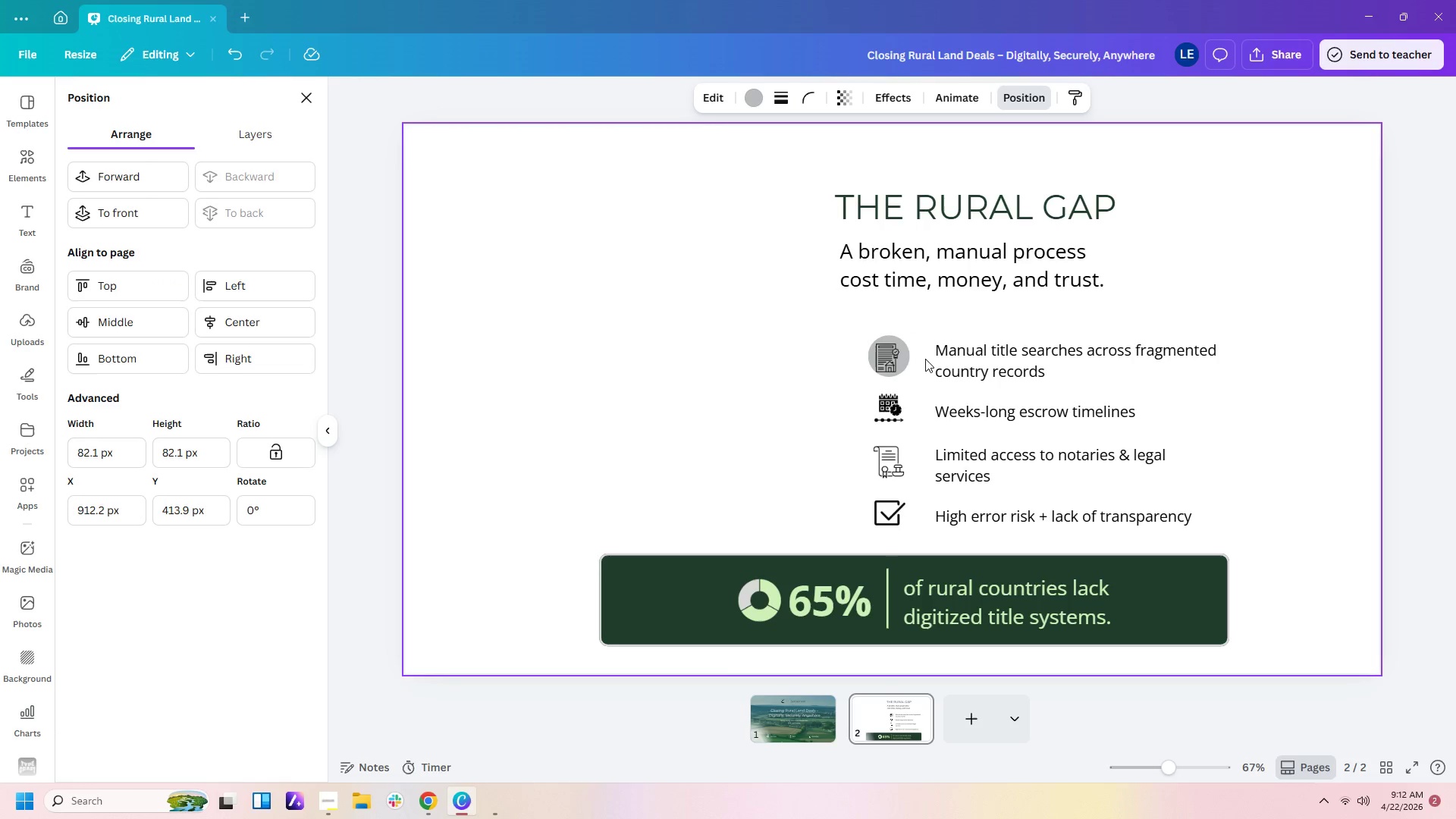 
key(ArrowDown)
 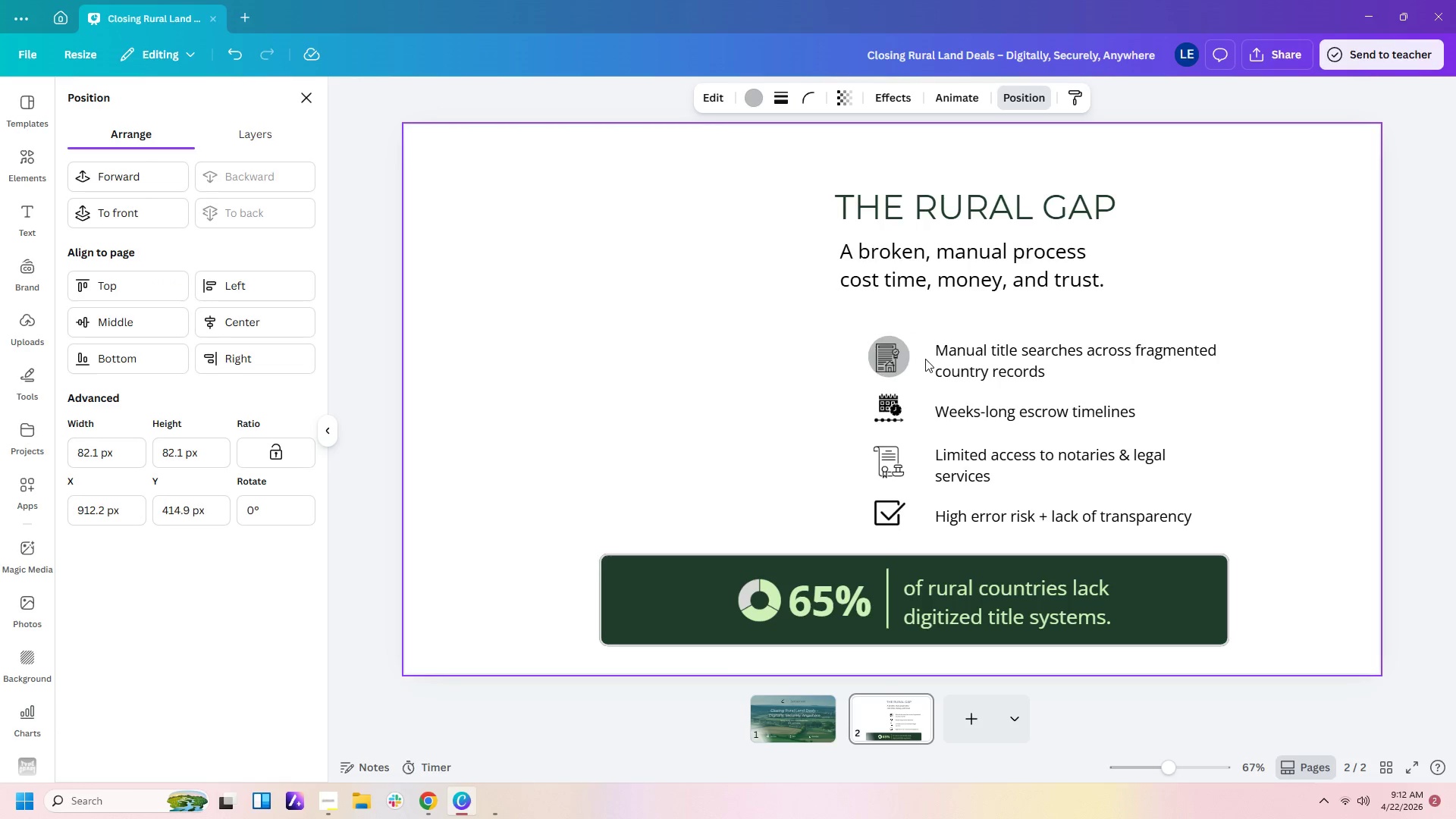 
key(ArrowLeft)
 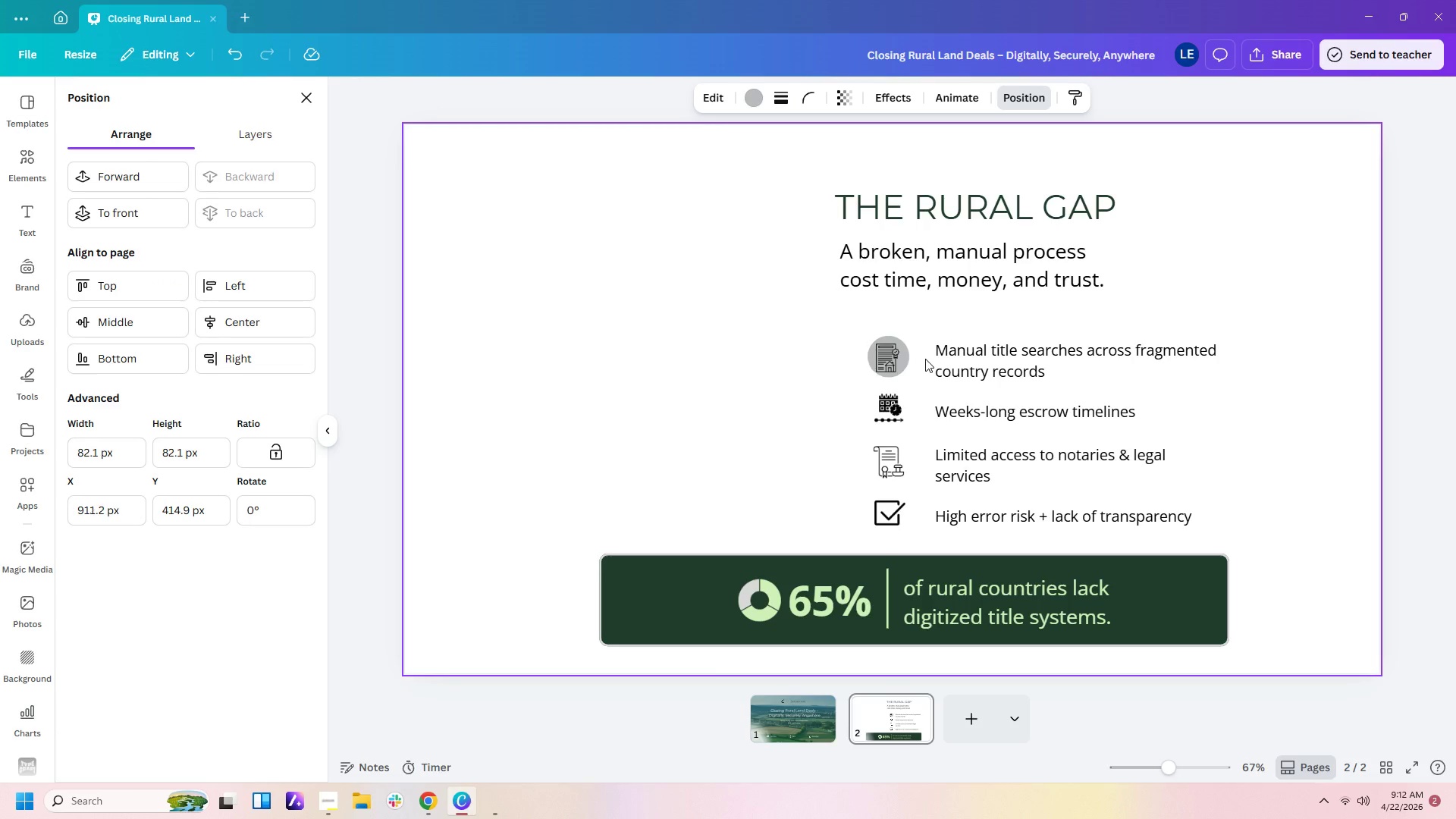 
key(ArrowLeft)
 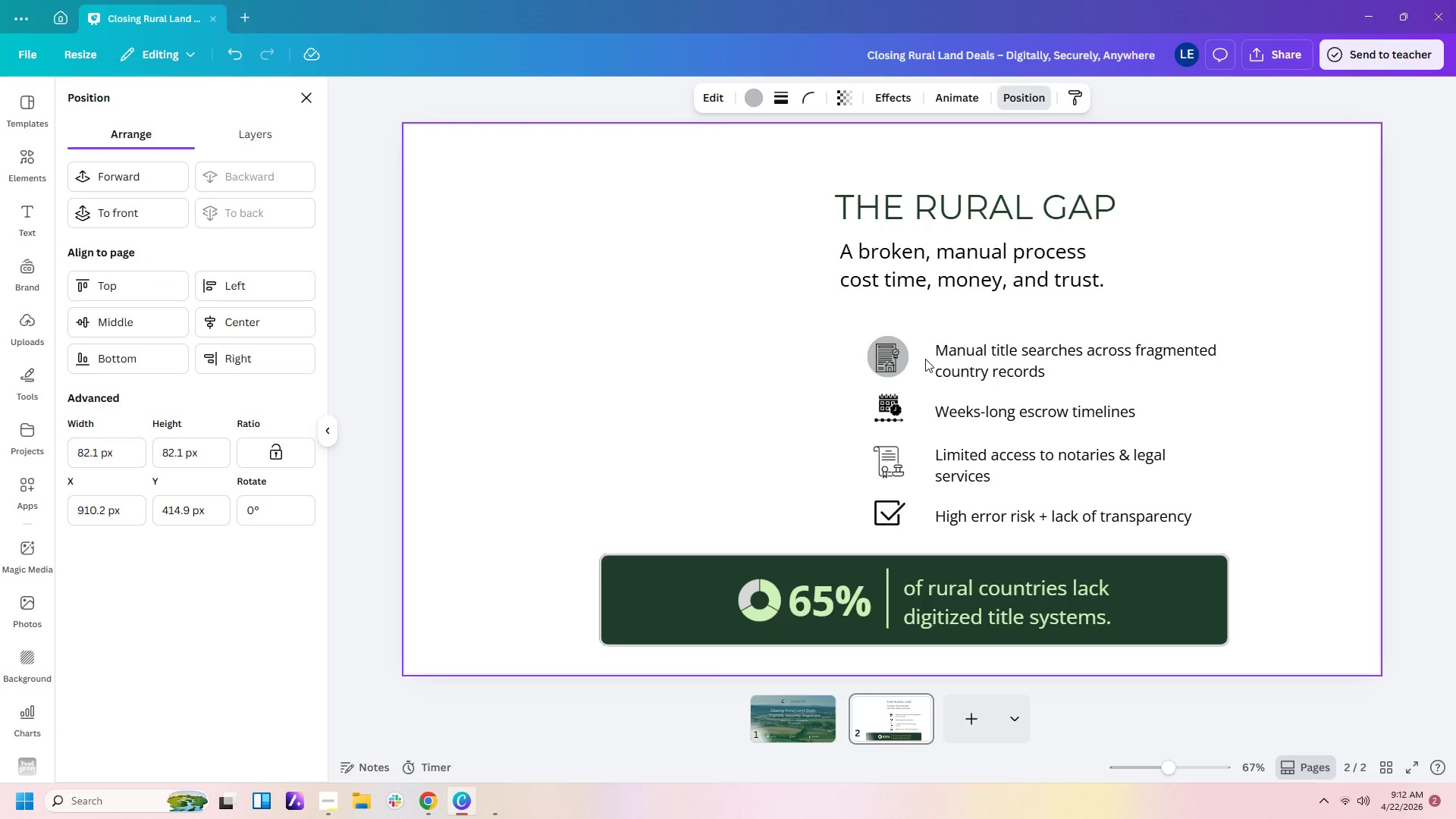 
key(ArrowLeft)
 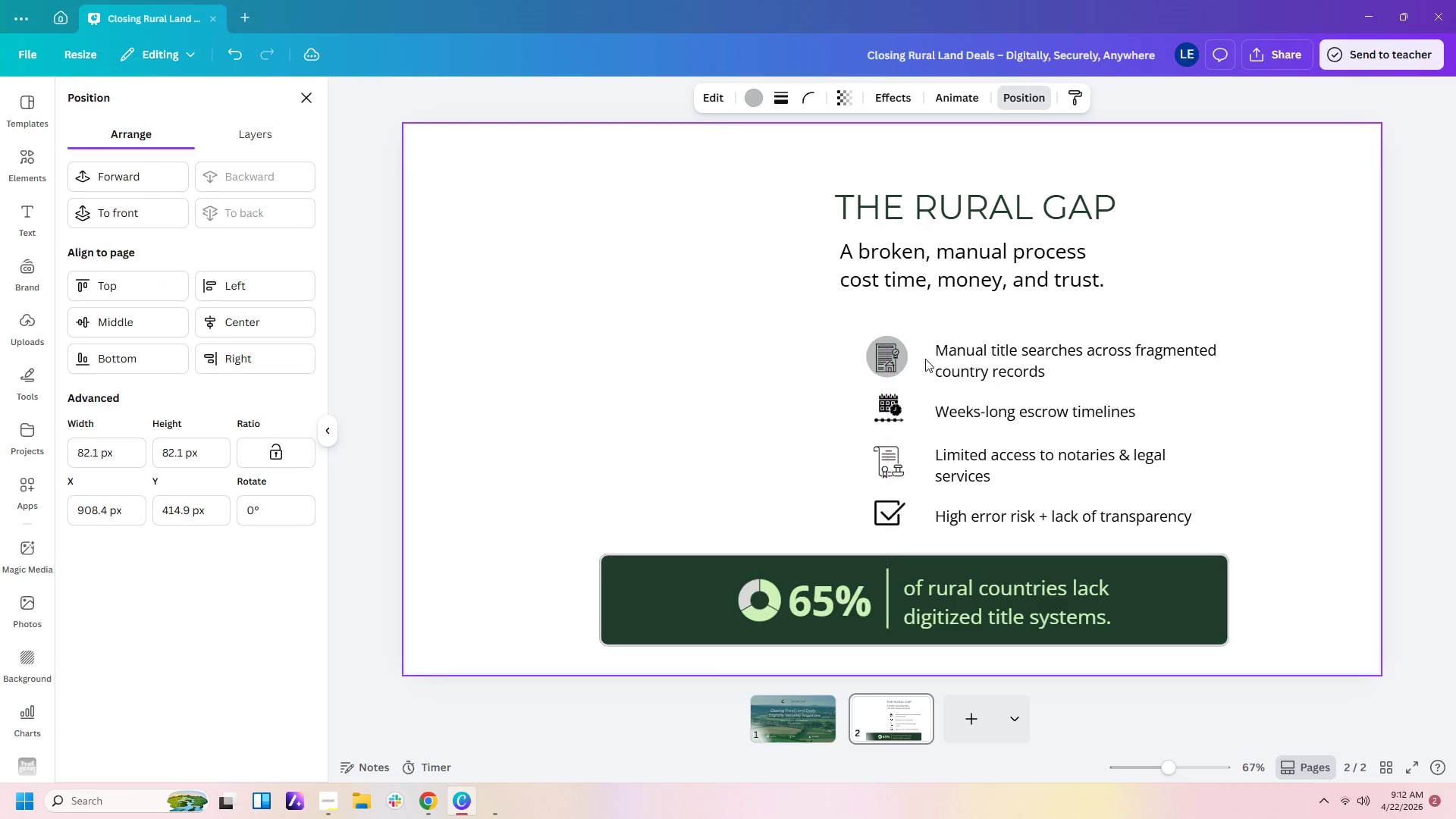 
key(ArrowLeft)
 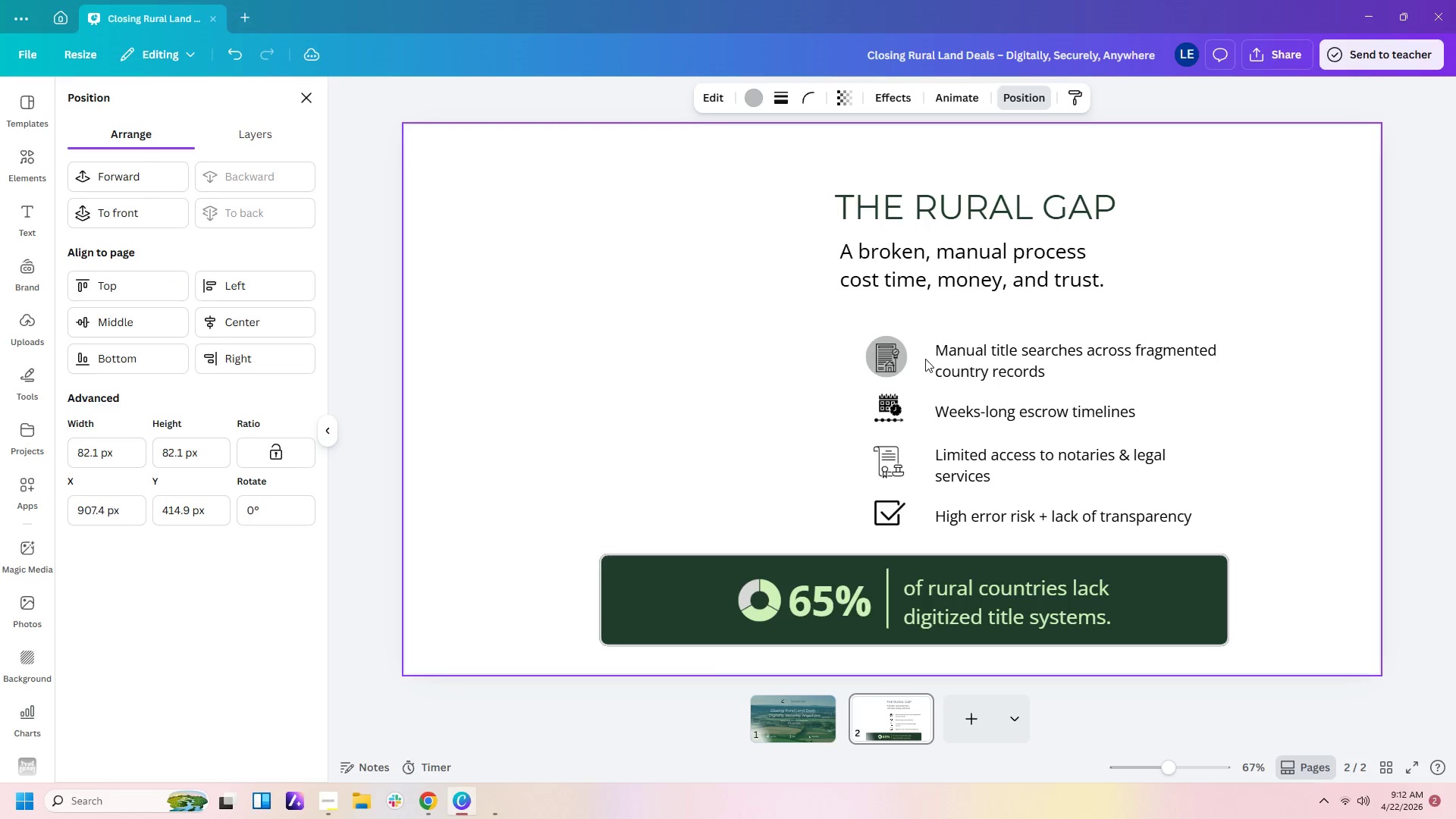 
key(ArrowLeft)
 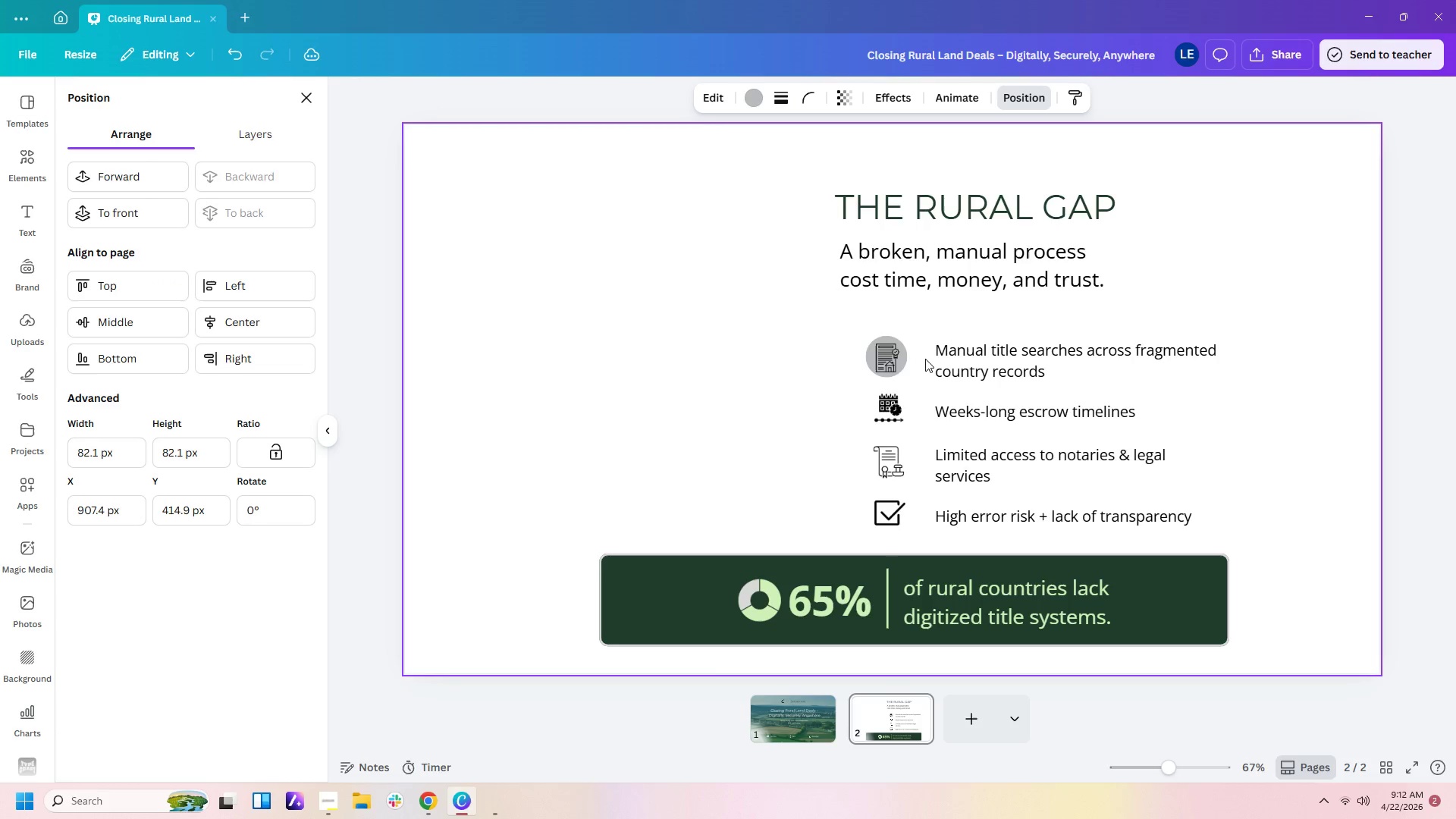 
key(ArrowDown)
 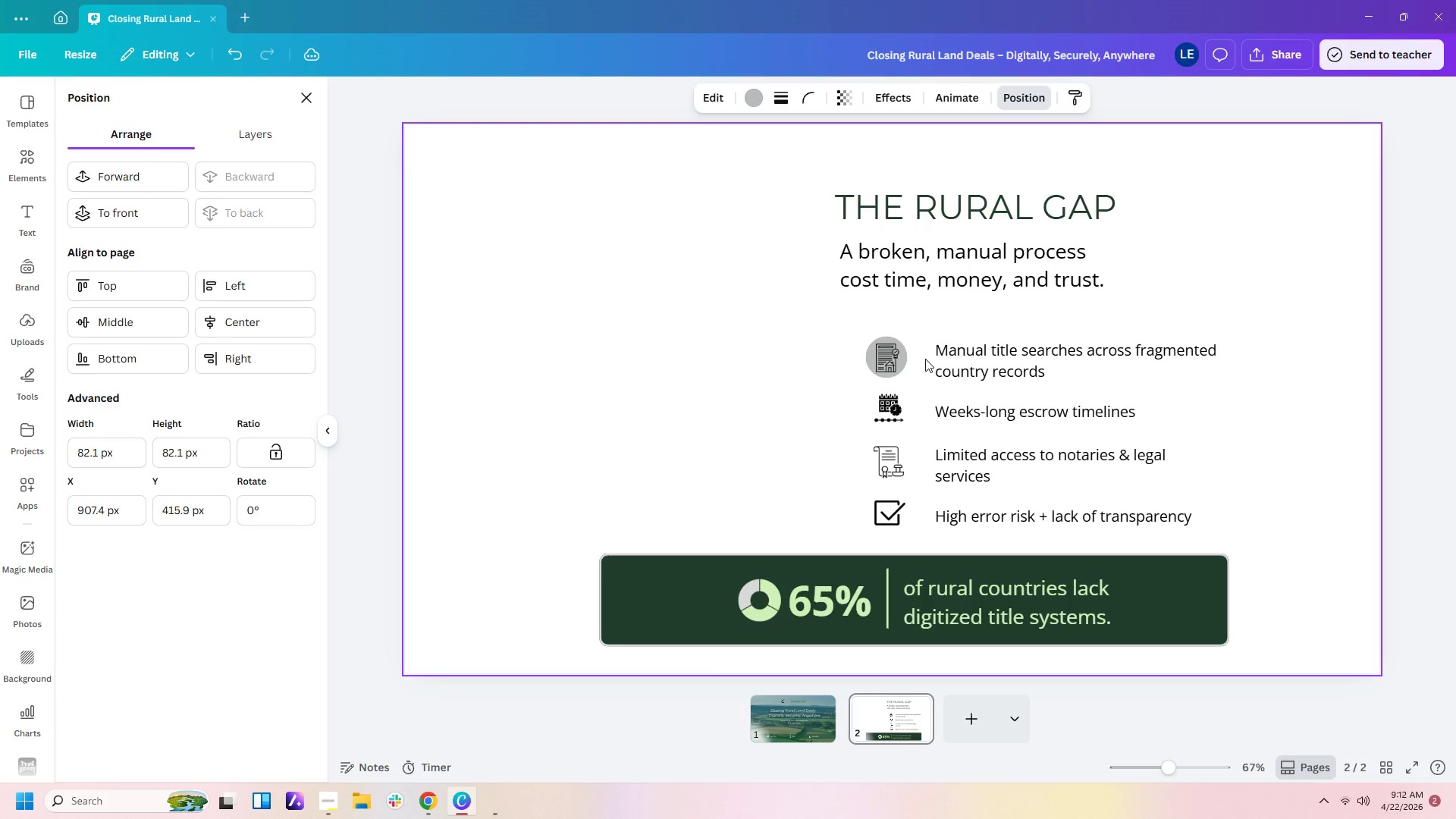 
key(ArrowRight)
 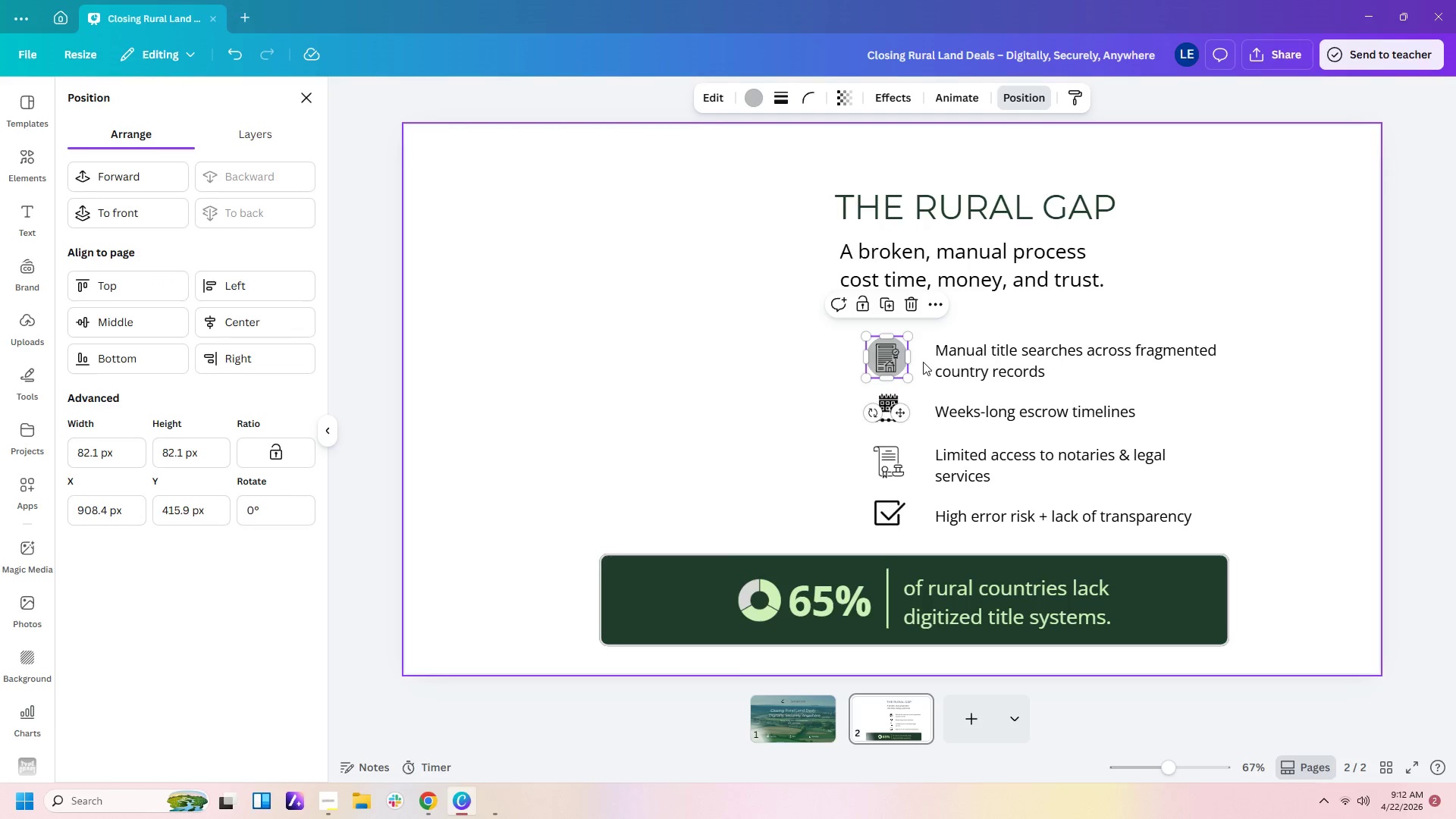 
left_click([925, 322])
 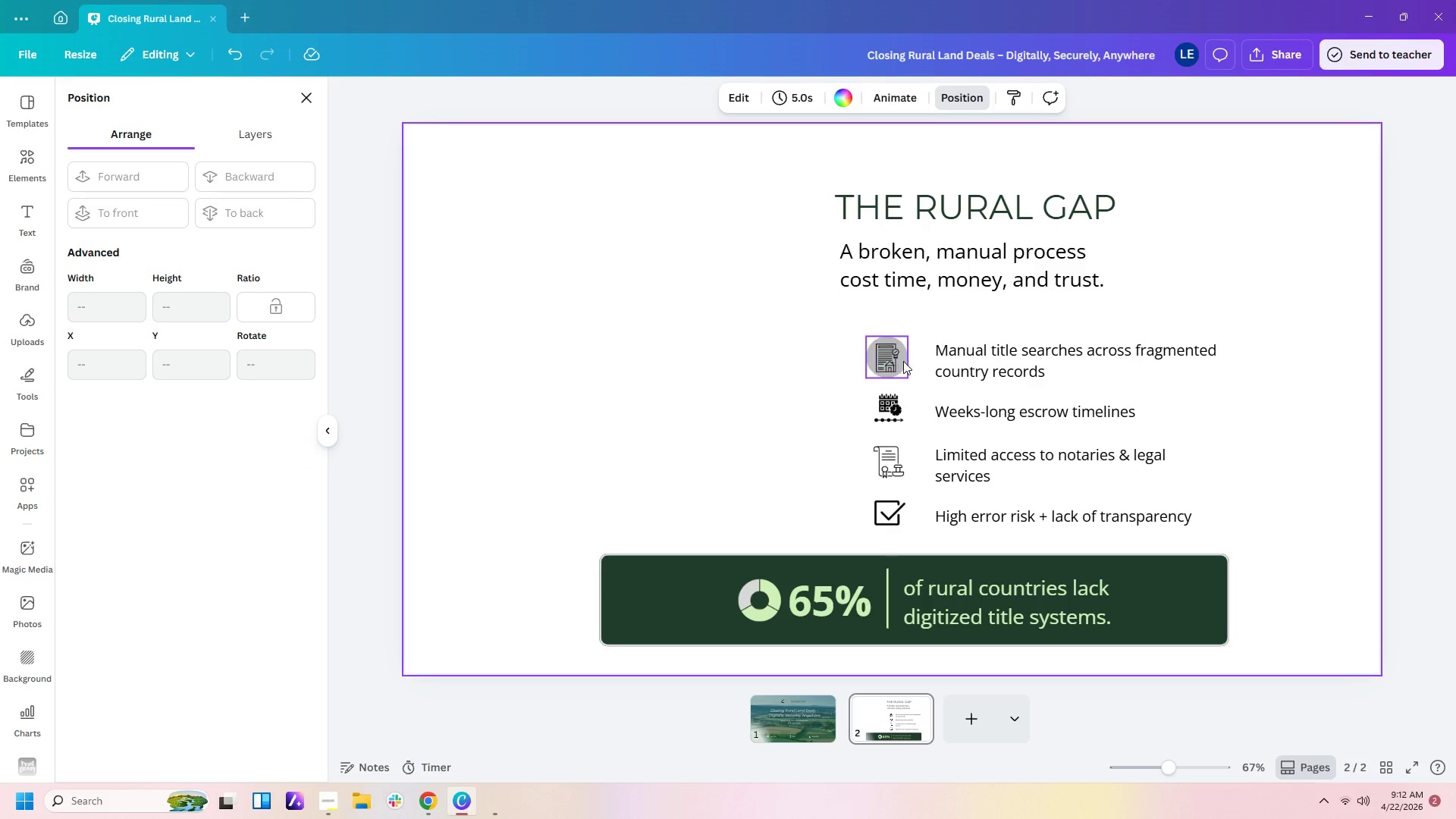 
left_click([904, 361])
 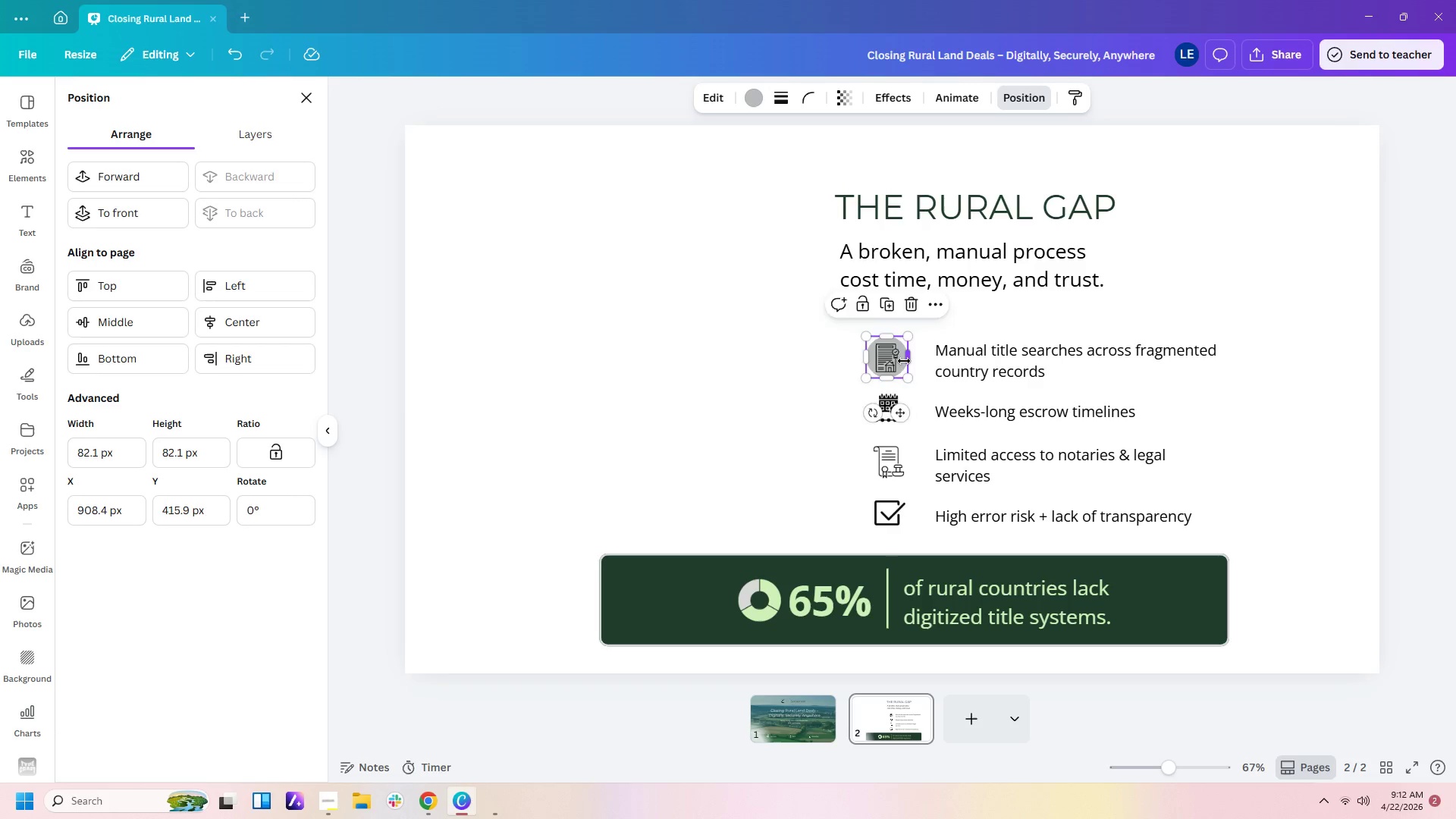 
key(ArrowDown)
 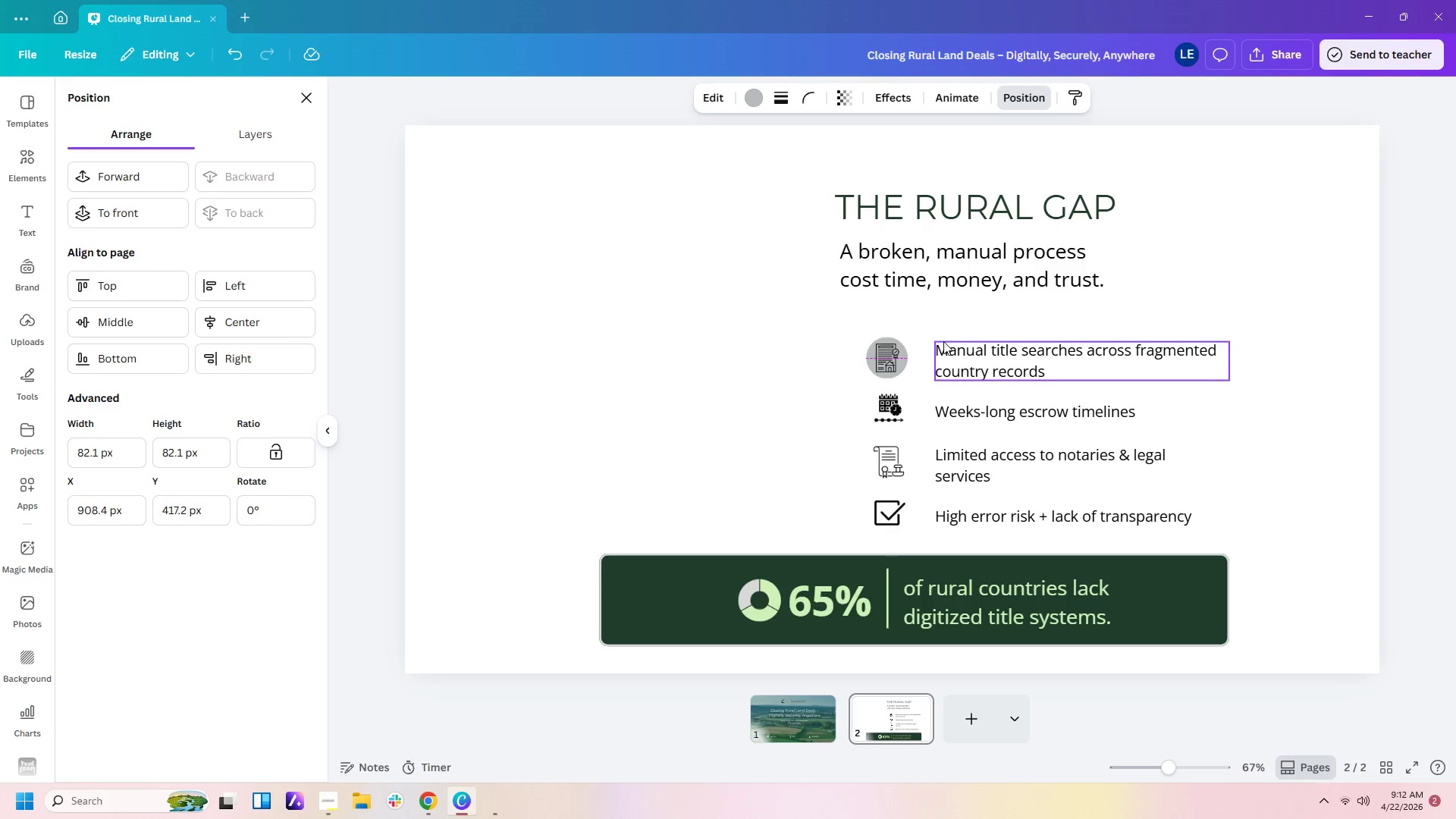 
key(ArrowLeft)
 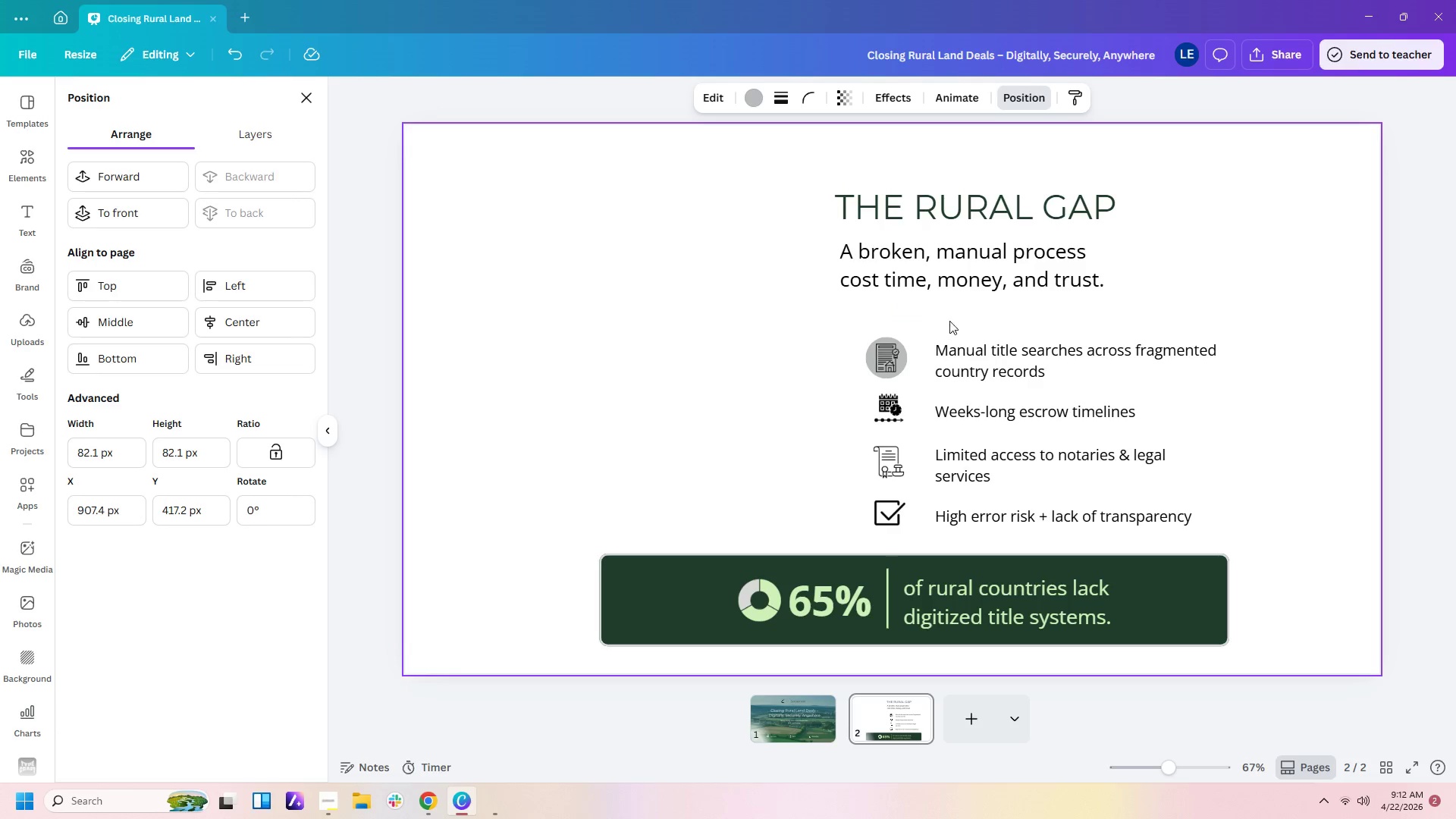 
left_click([952, 313])
 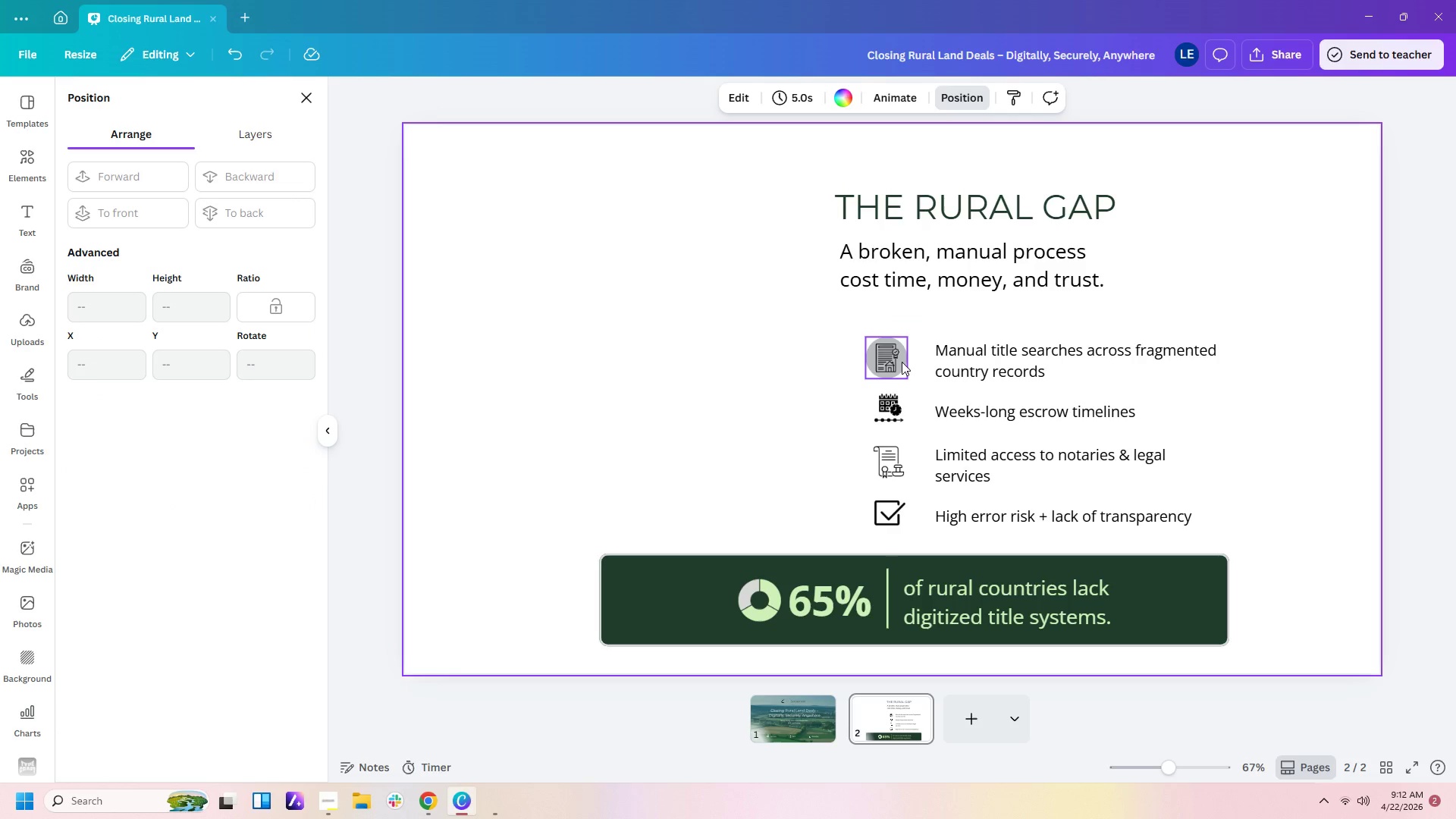 
left_click([902, 362])
 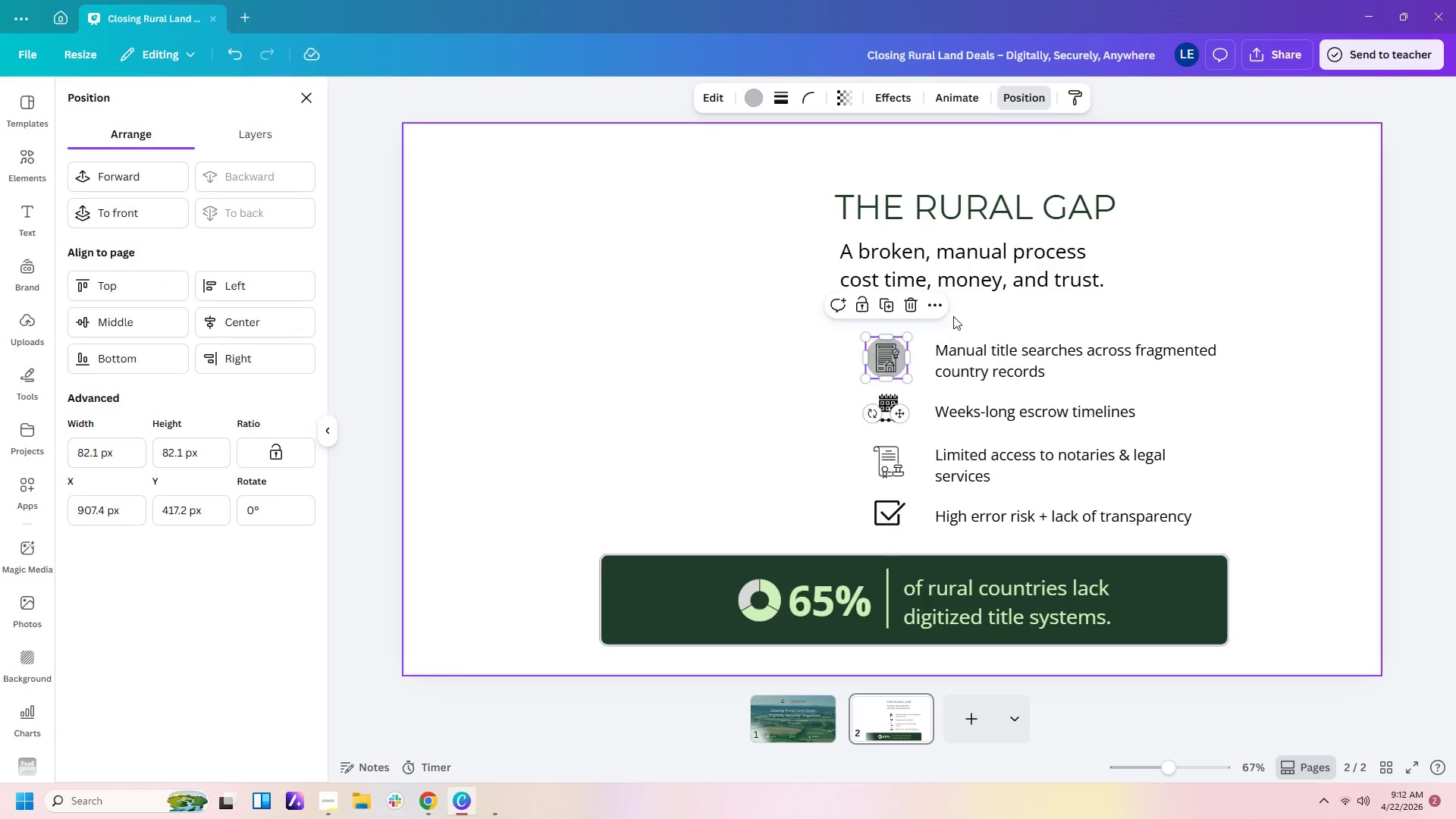 
key(Control+C)
 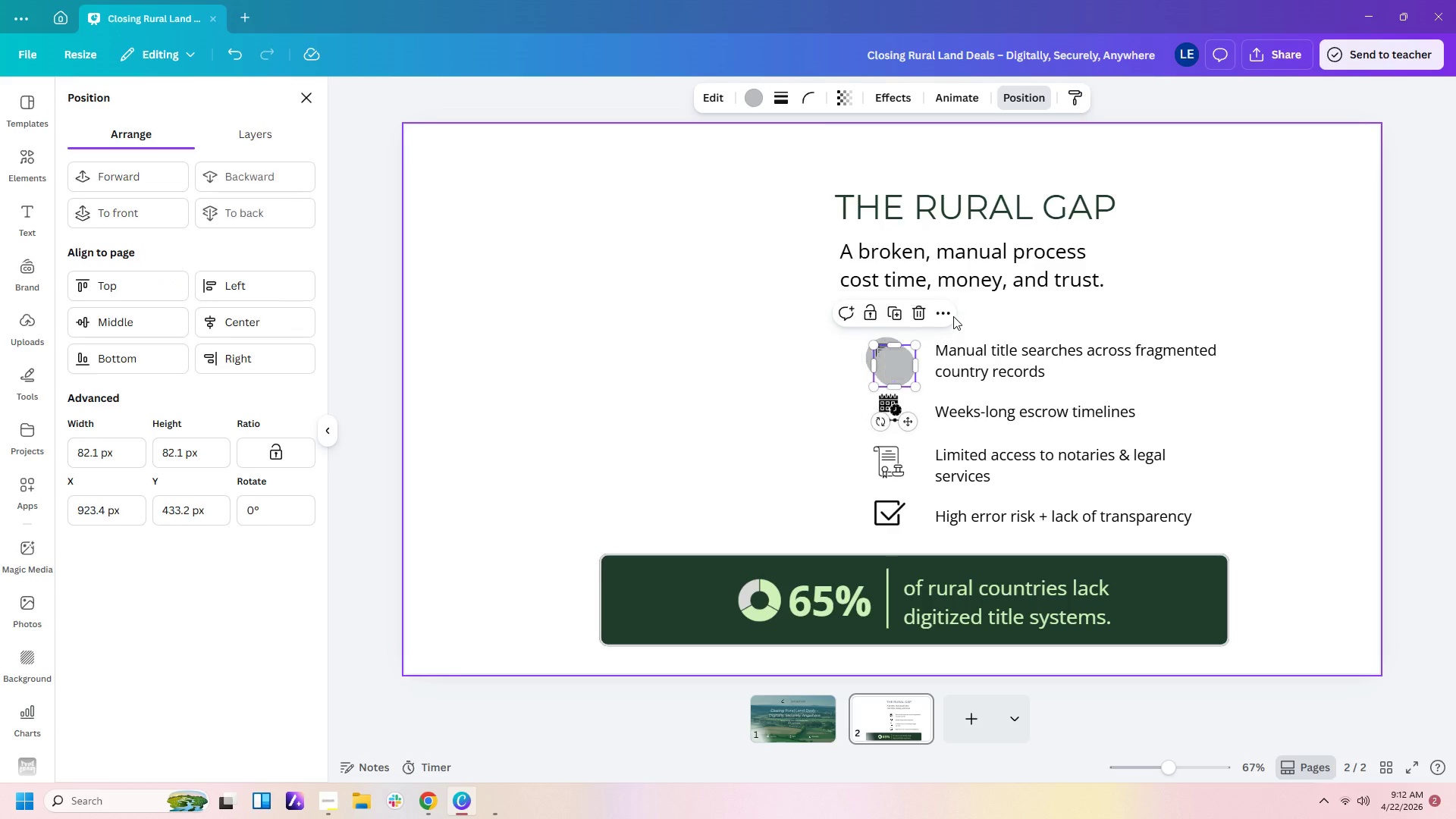 
key(Control+V)
 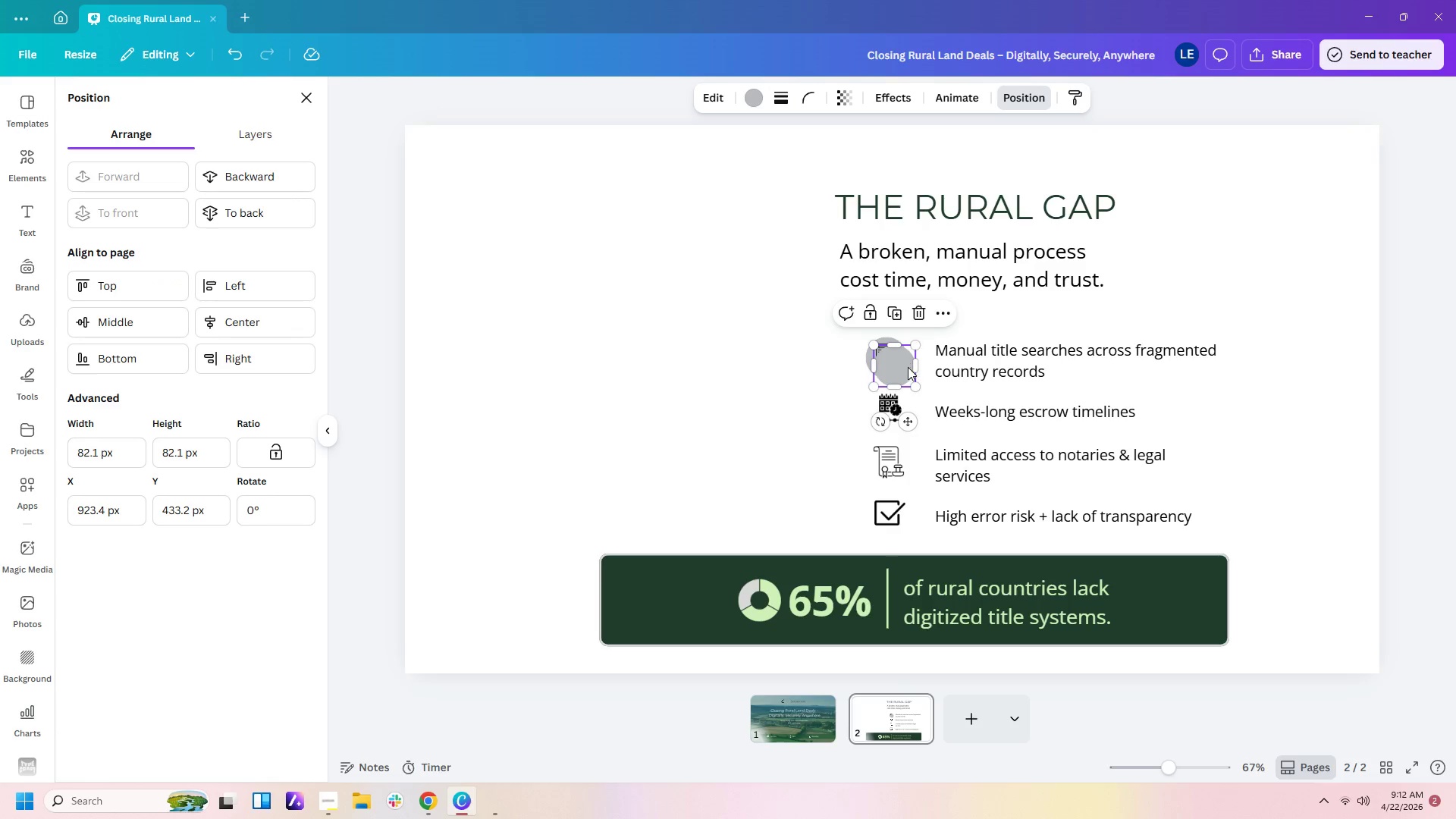 
left_click_drag(start_coordinate=[907, 368], to_coordinate=[898, 411])
 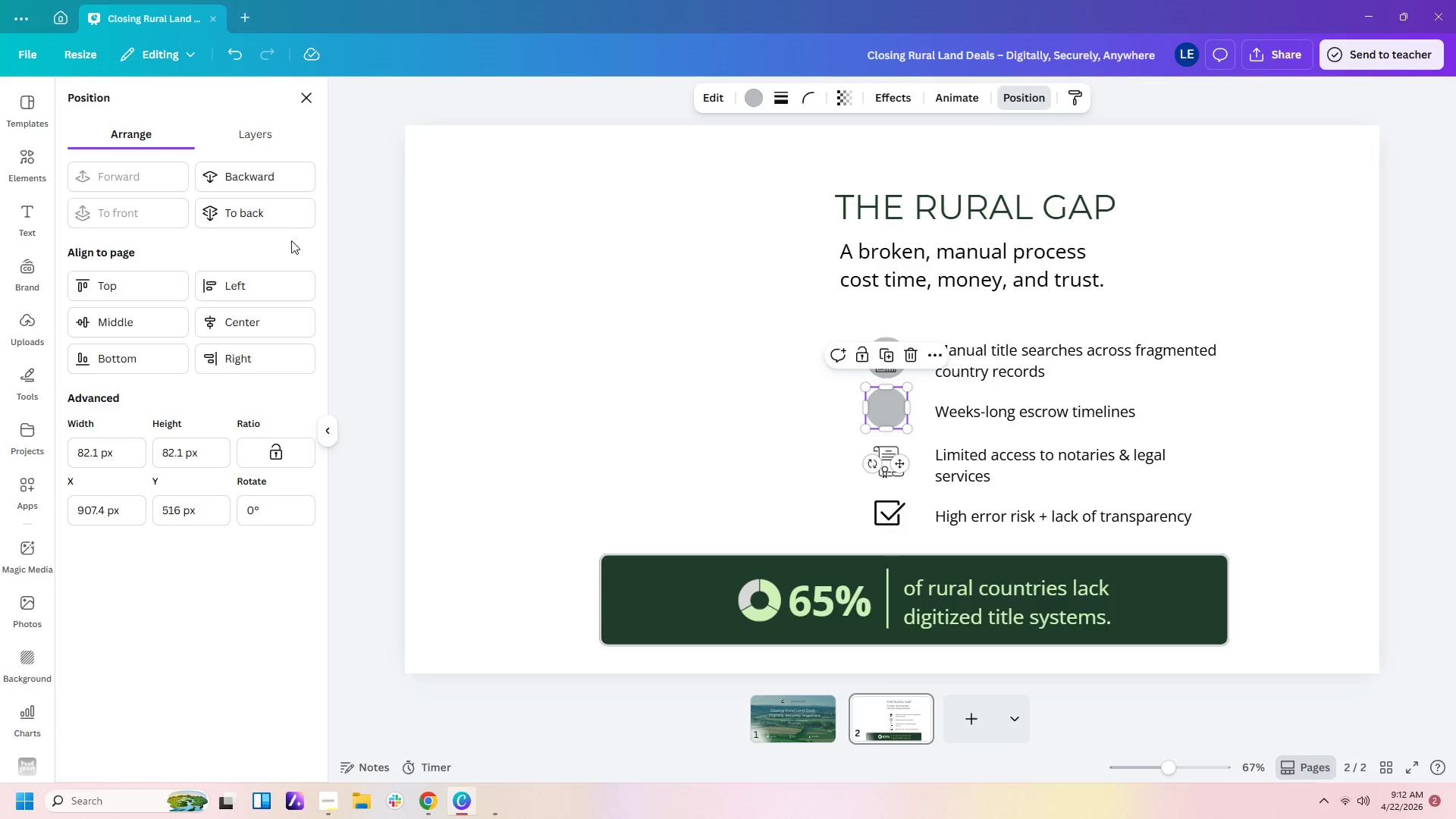 
left_click([271, 212])
 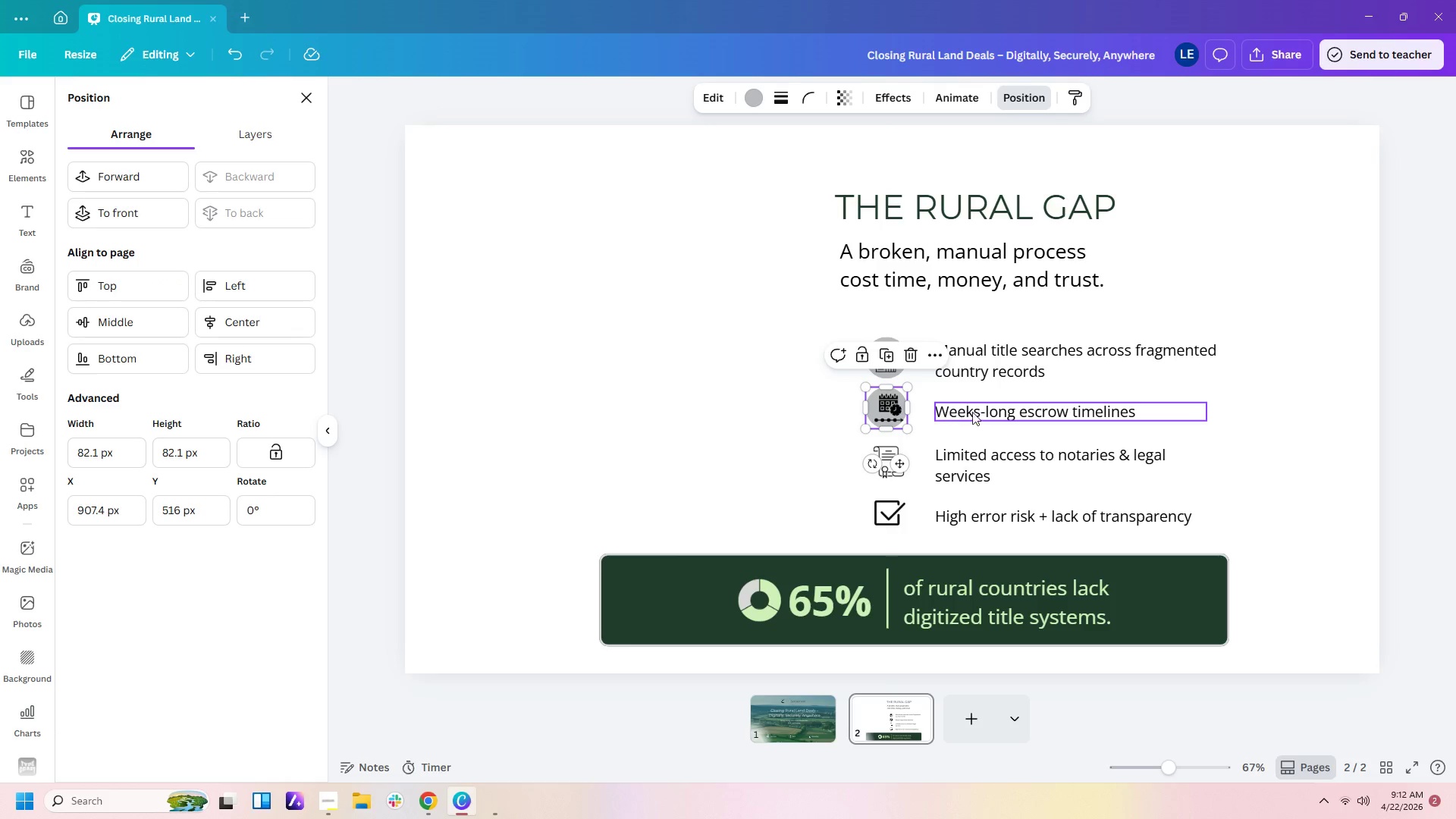 
key(ArrowRight)
 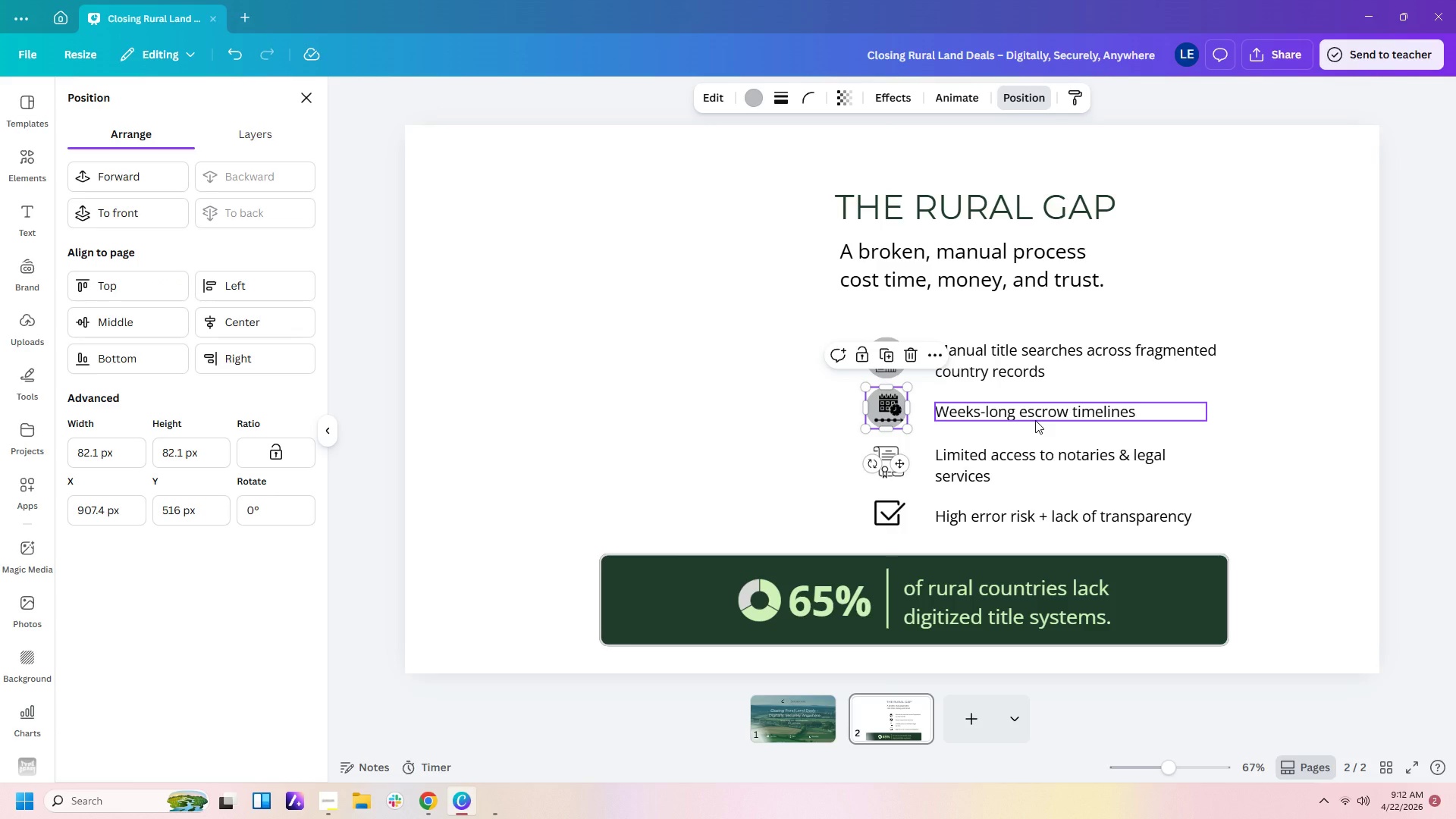 
key(ArrowRight)
 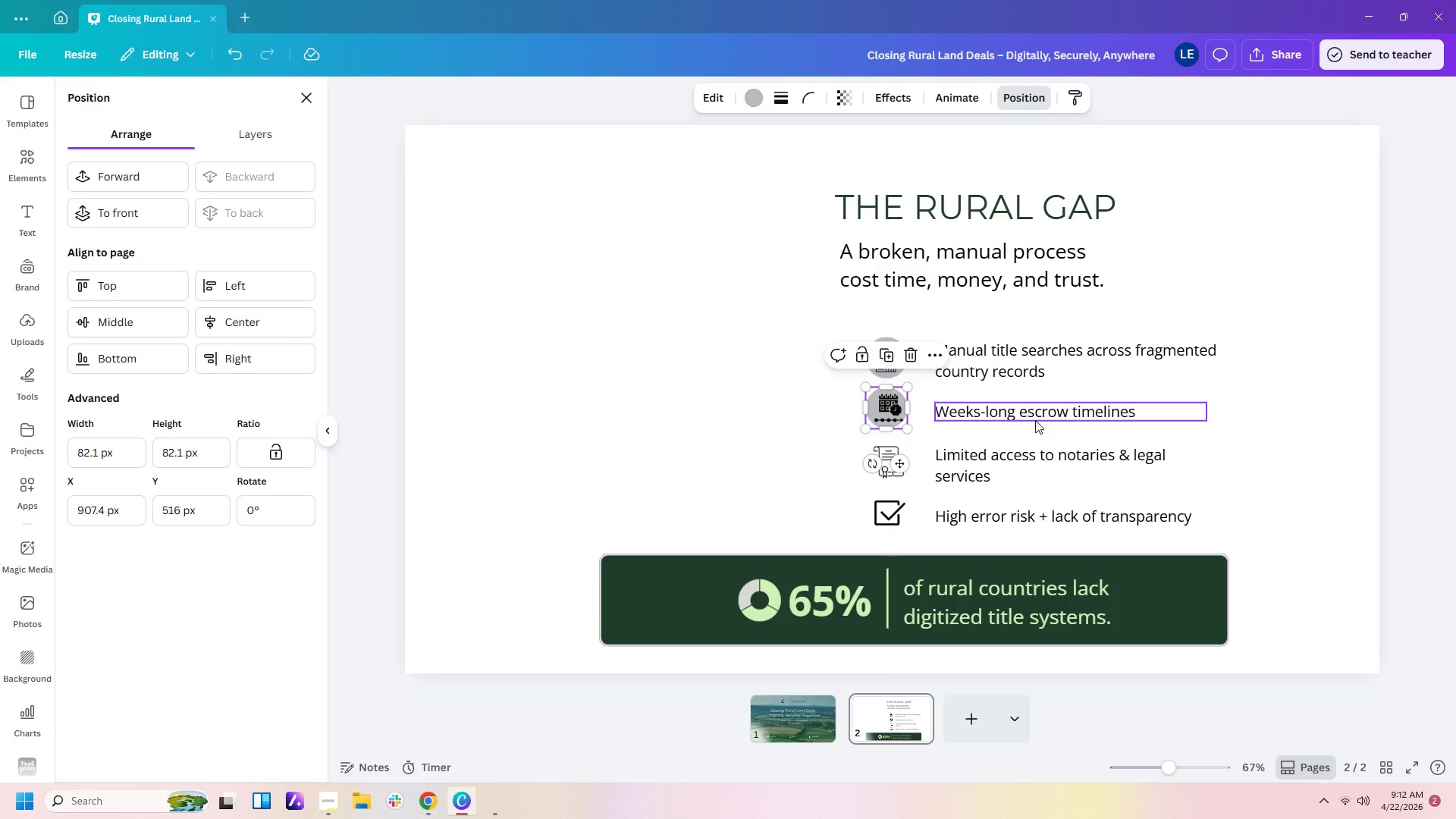 
key(ArrowRight)
 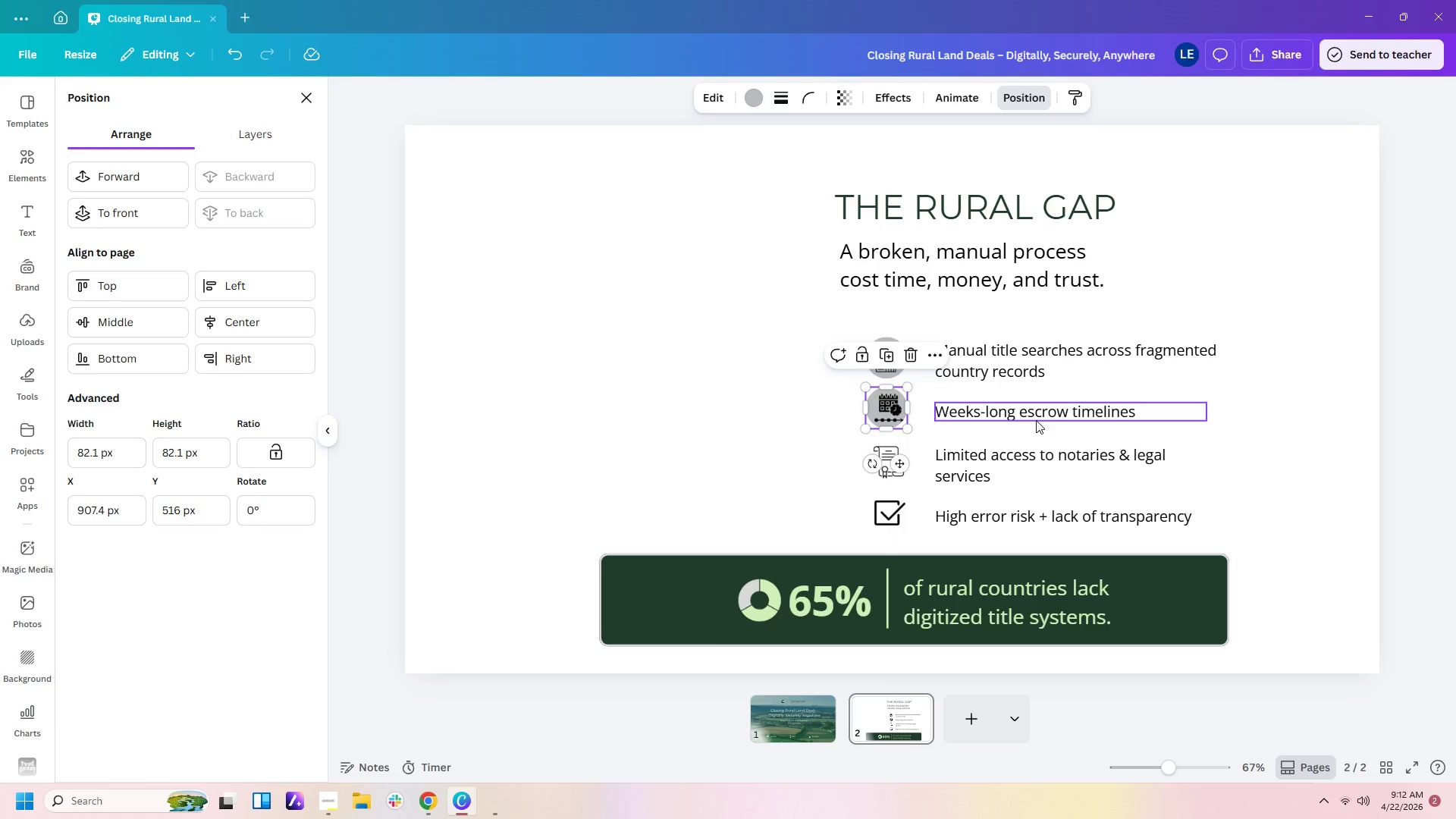 
key(ArrowRight)
 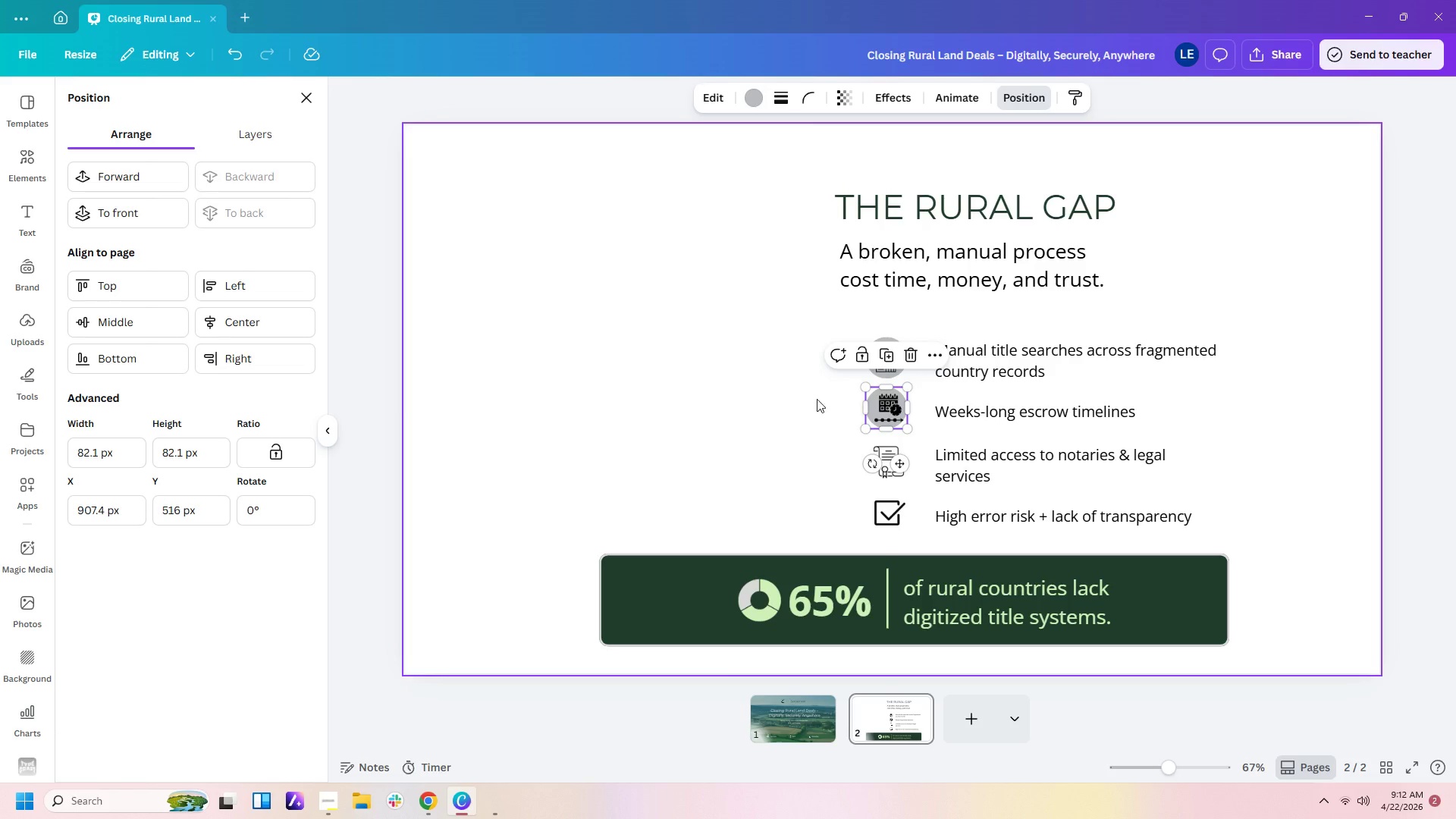 
left_click([808, 397])
 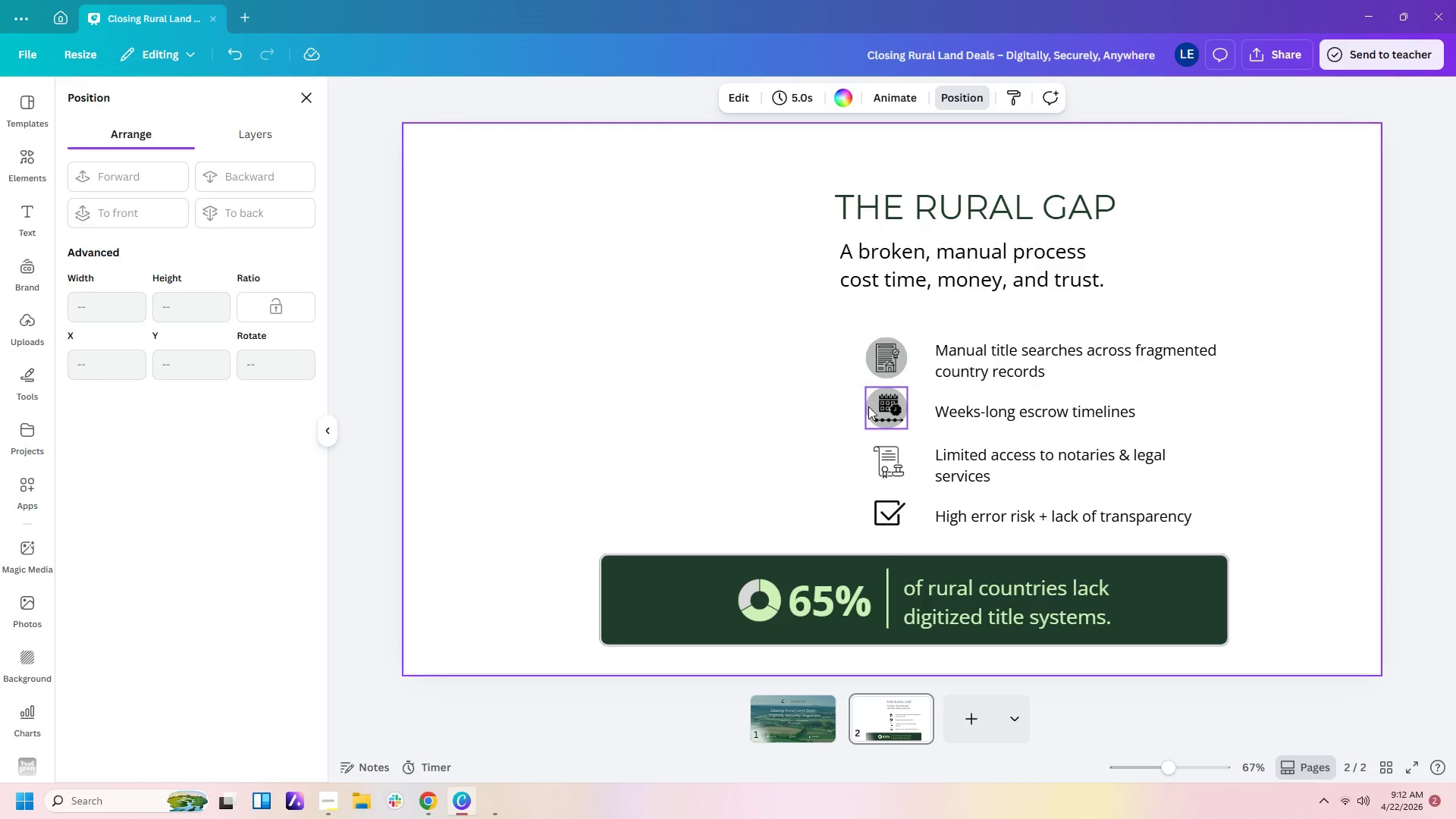 
left_click([873, 407])
 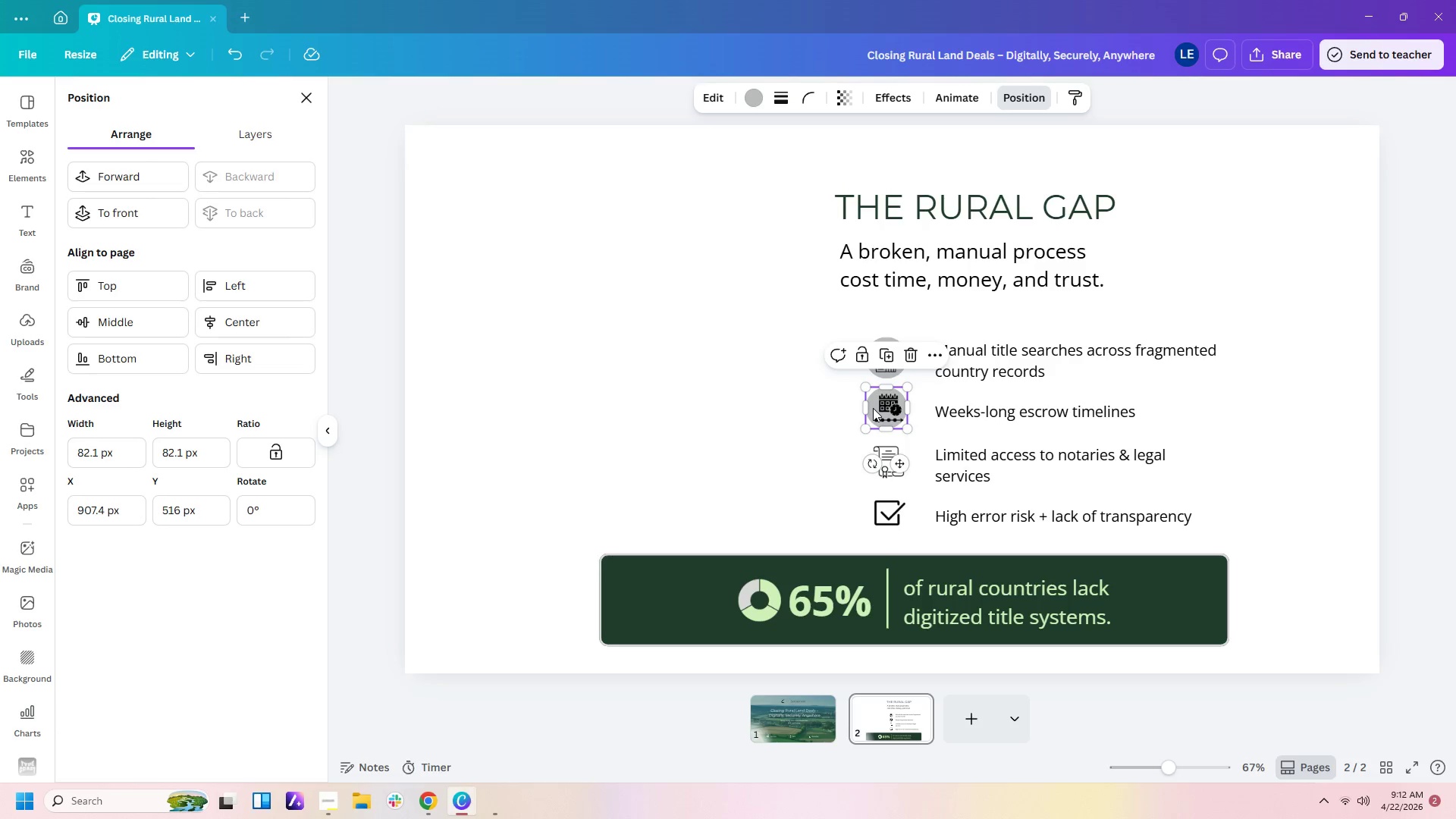 
key(ArrowRight)
 